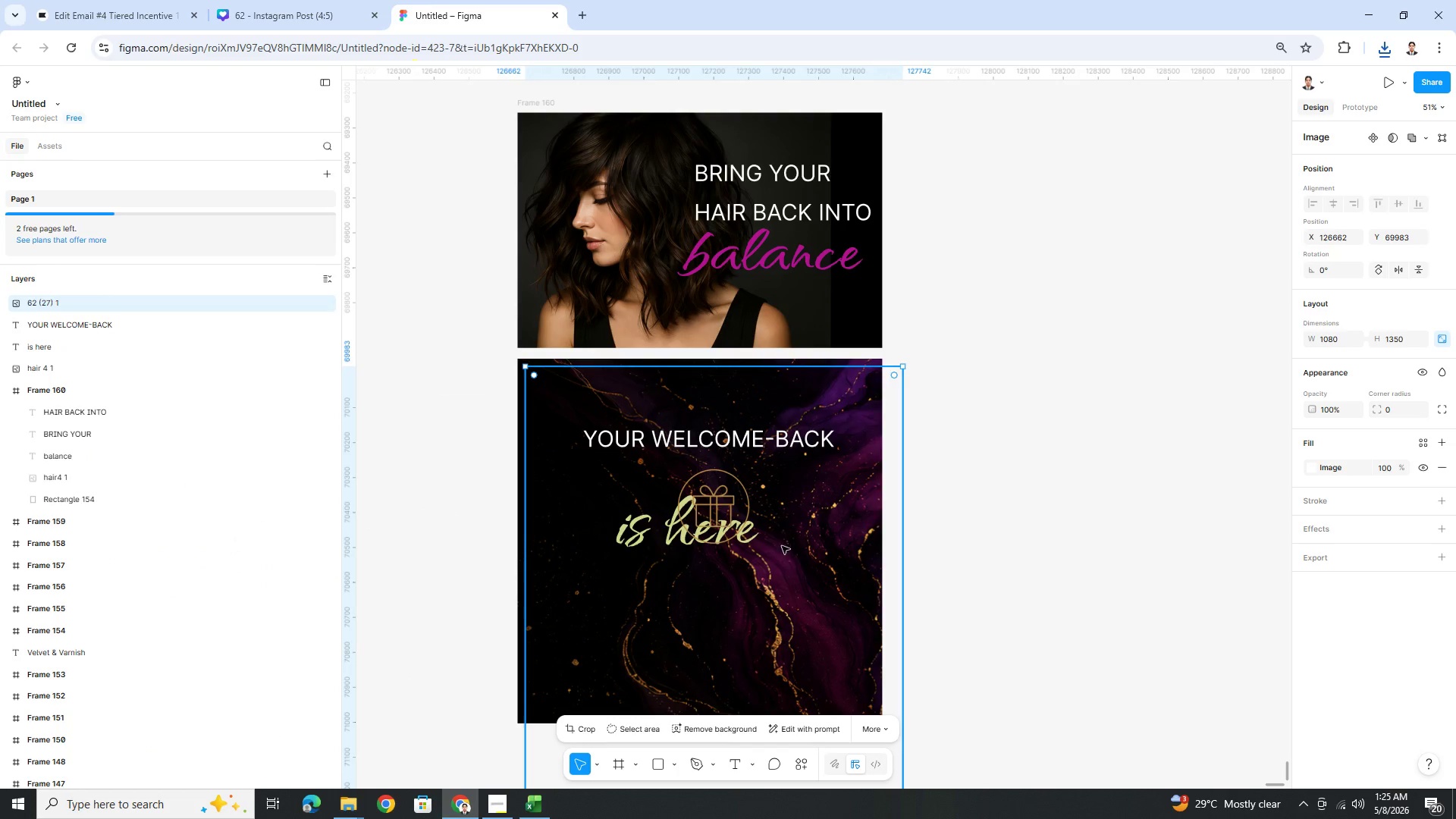 
double_click([786, 564])
 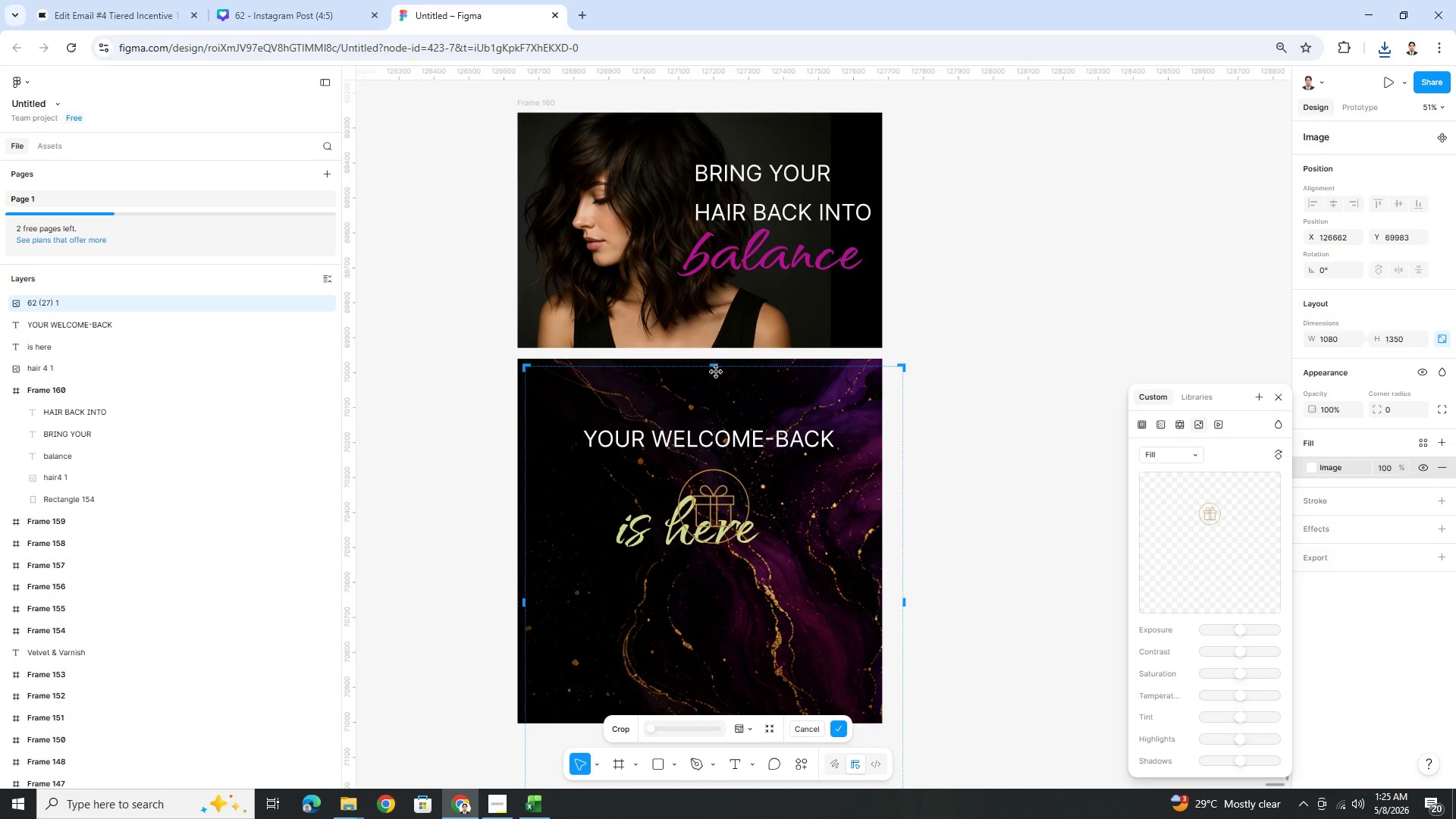 
left_click_drag(start_coordinate=[717, 366], to_coordinate=[740, 462])
 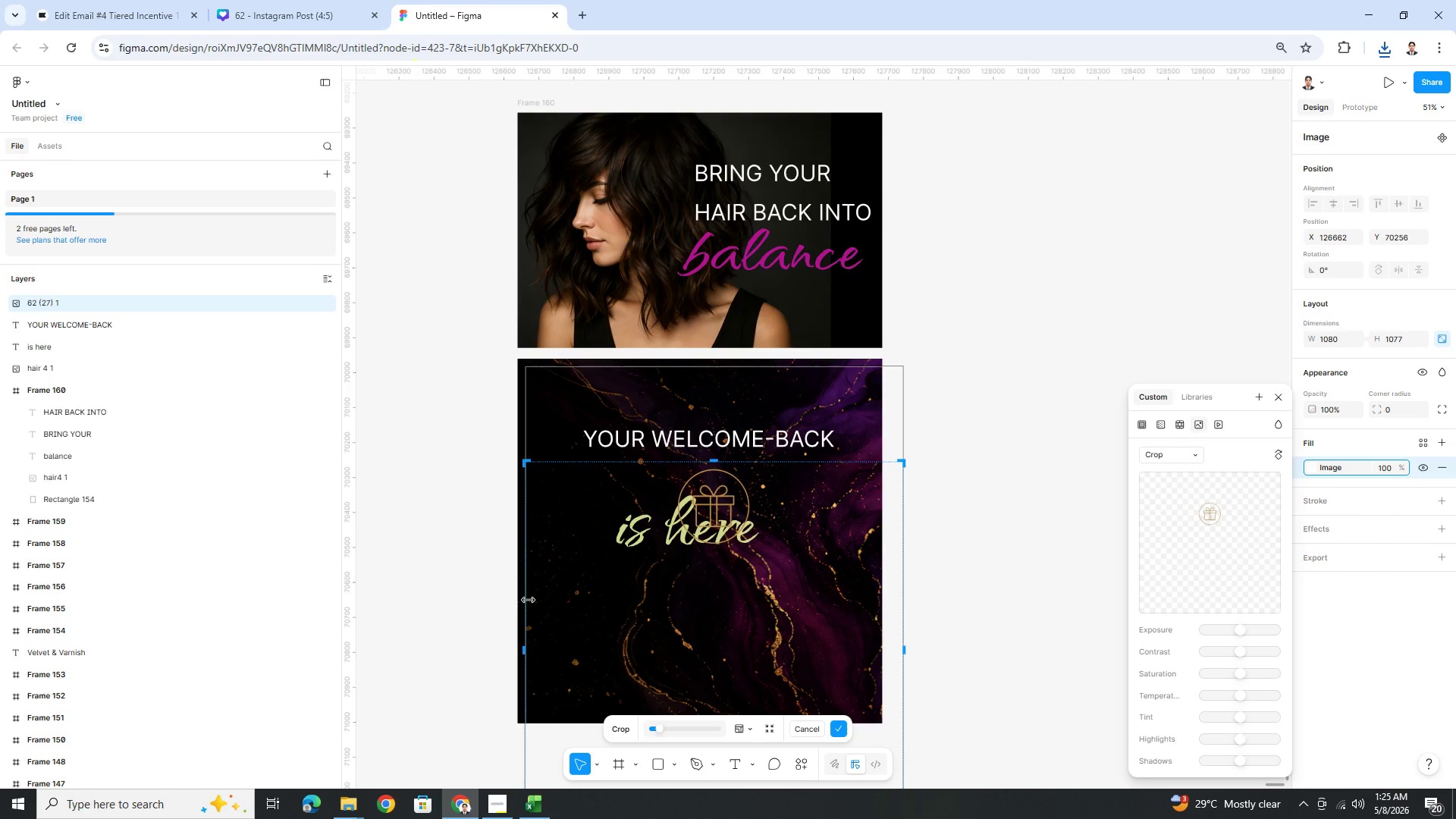 
left_click_drag(start_coordinate=[527, 600], to_coordinate=[673, 590])
 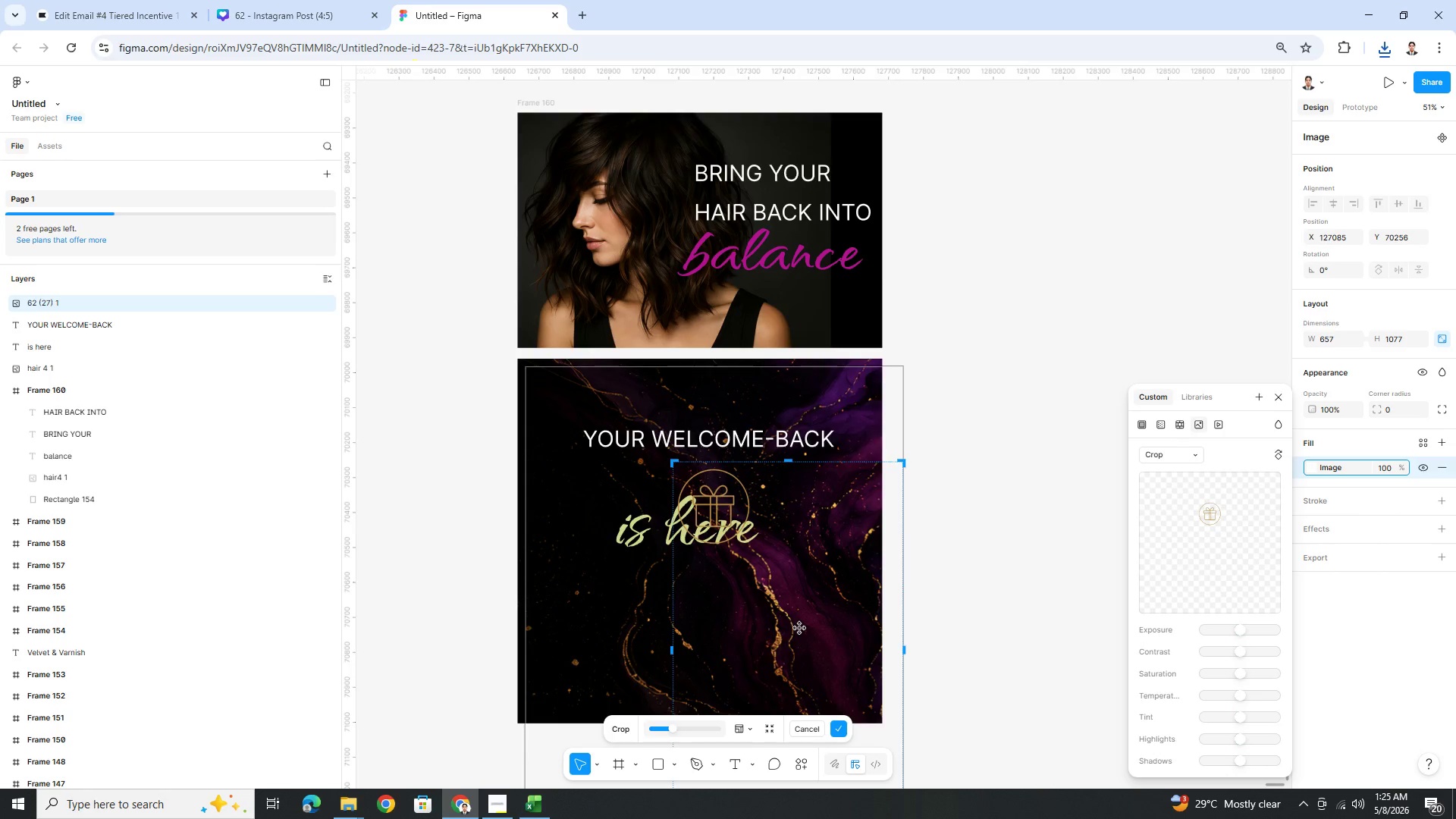 
scroll: coordinate [800, 629], scroll_direction: down, amount: 2.0
 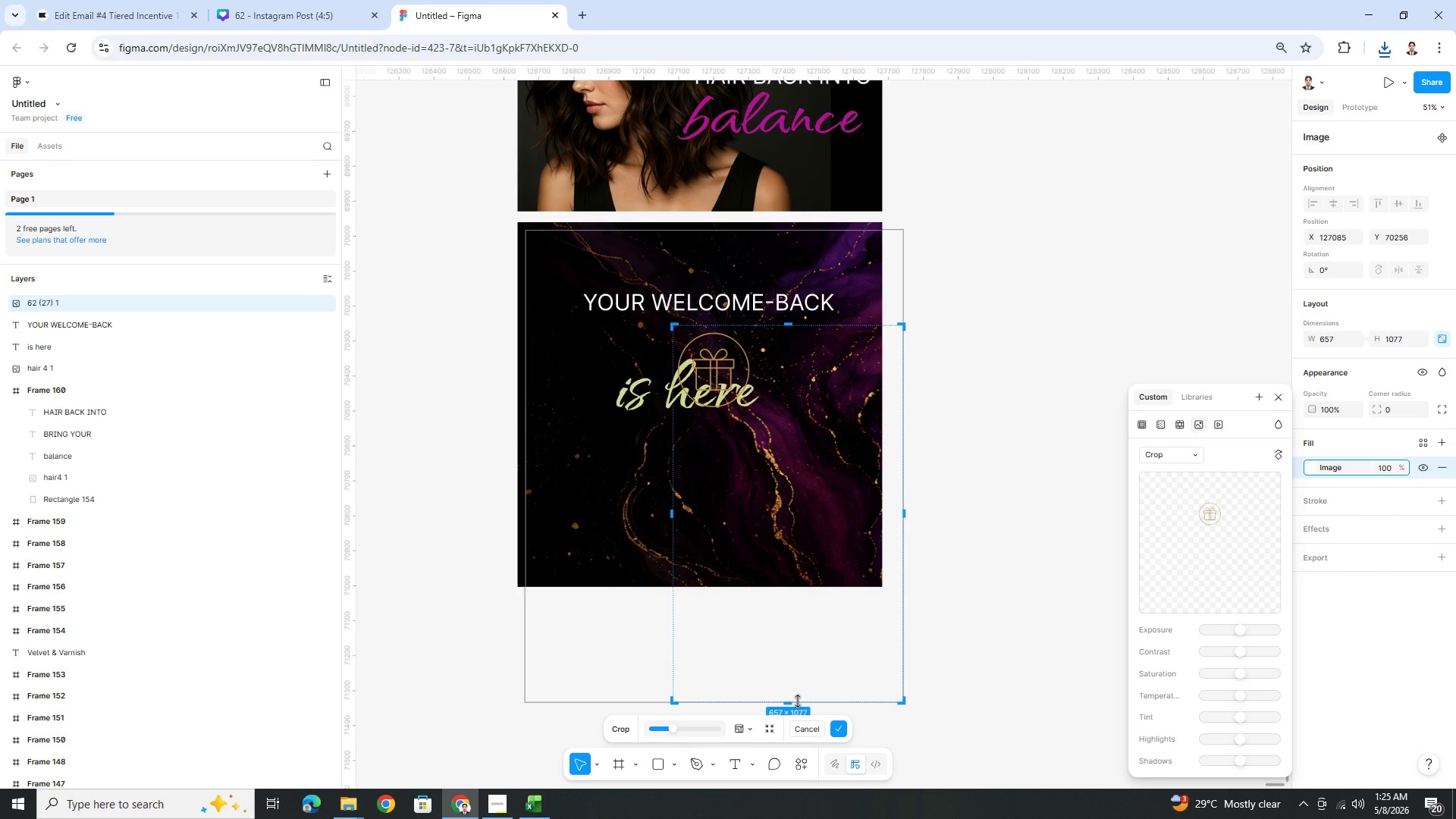 
left_click_drag(start_coordinate=[798, 701], to_coordinate=[816, 416])
 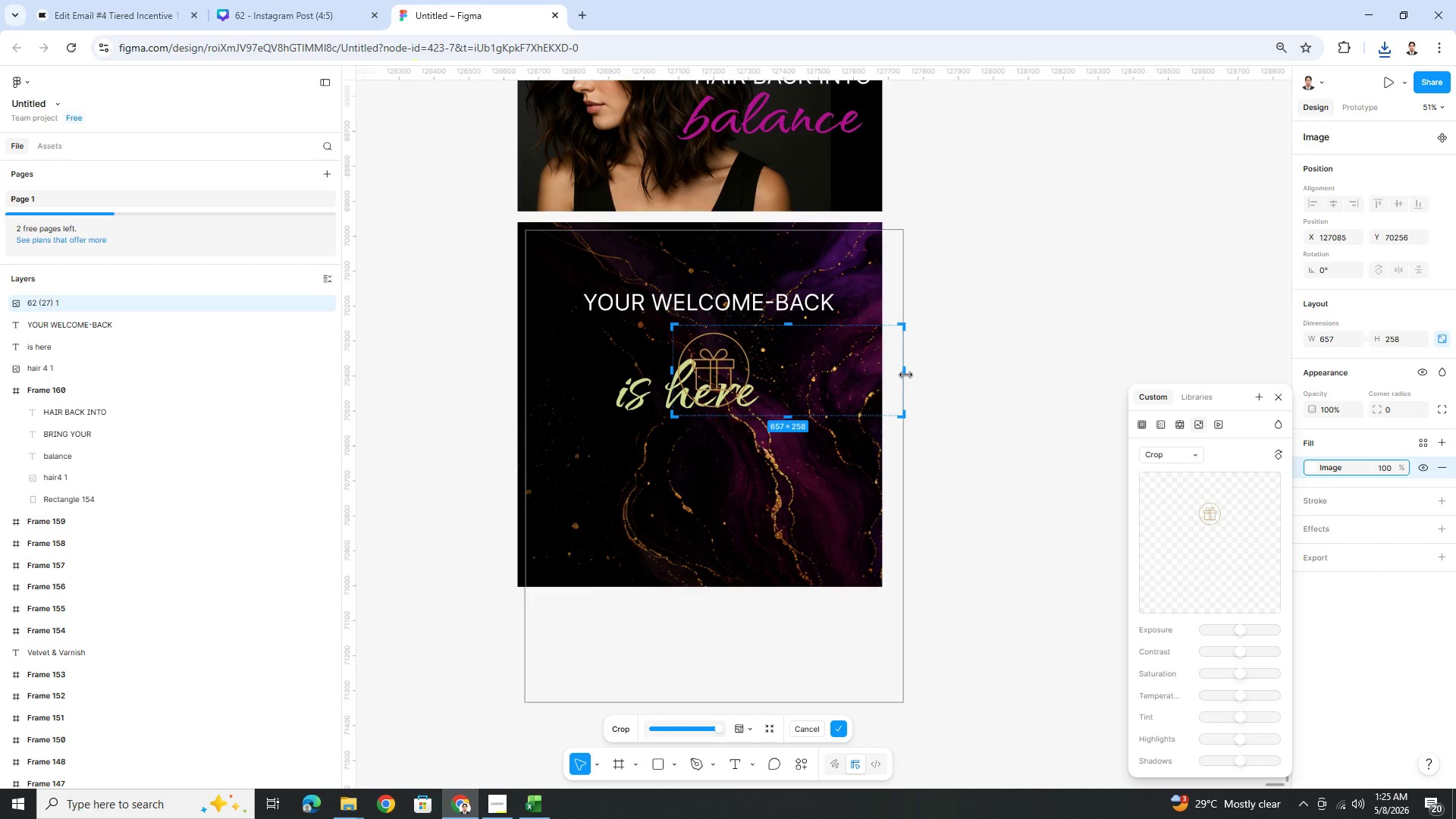 
left_click_drag(start_coordinate=[906, 375], to_coordinate=[757, 374])
 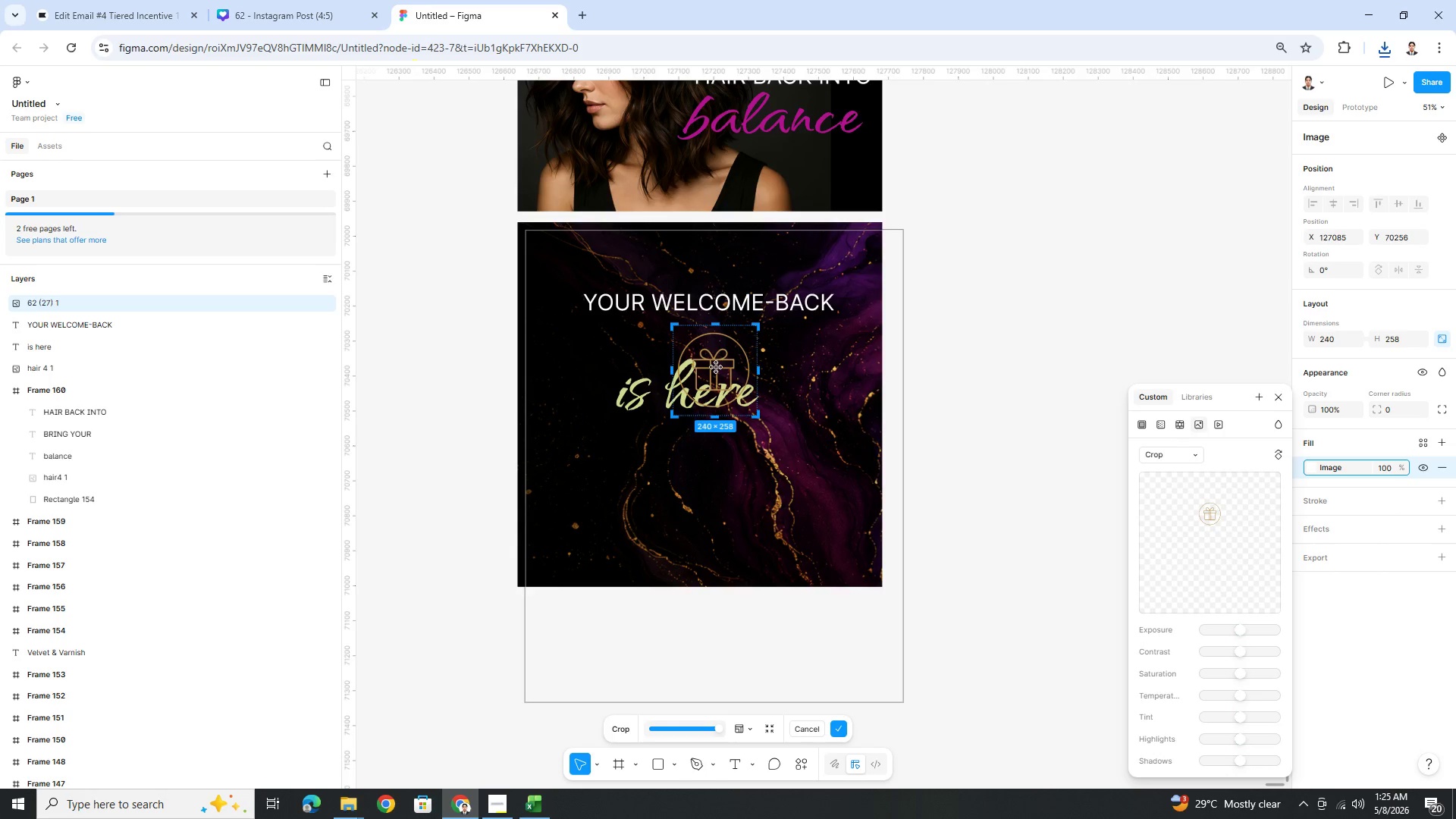 
left_click_drag(start_coordinate=[722, 366], to_coordinate=[706, 491])
 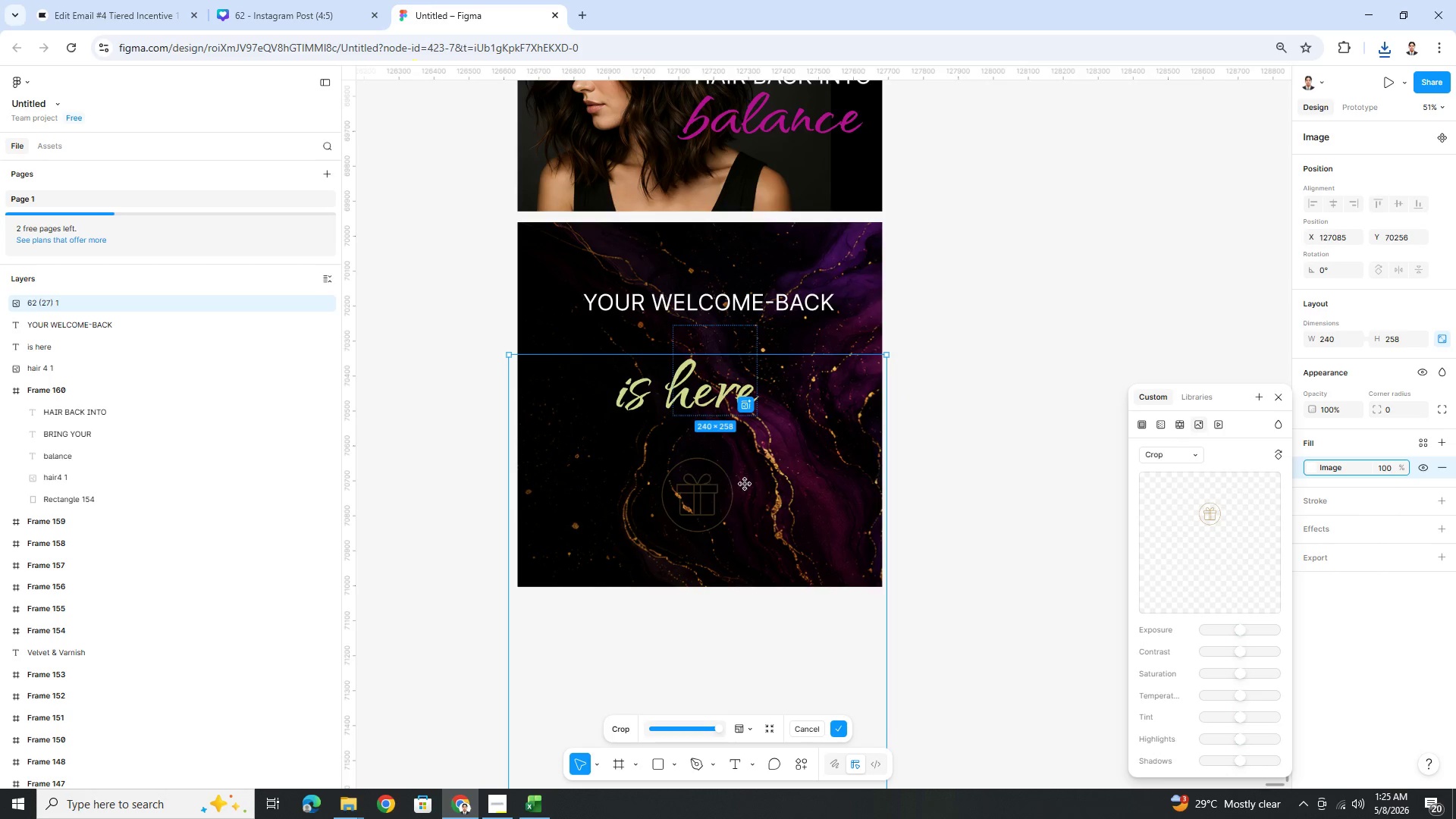 
key(Control+Z)
 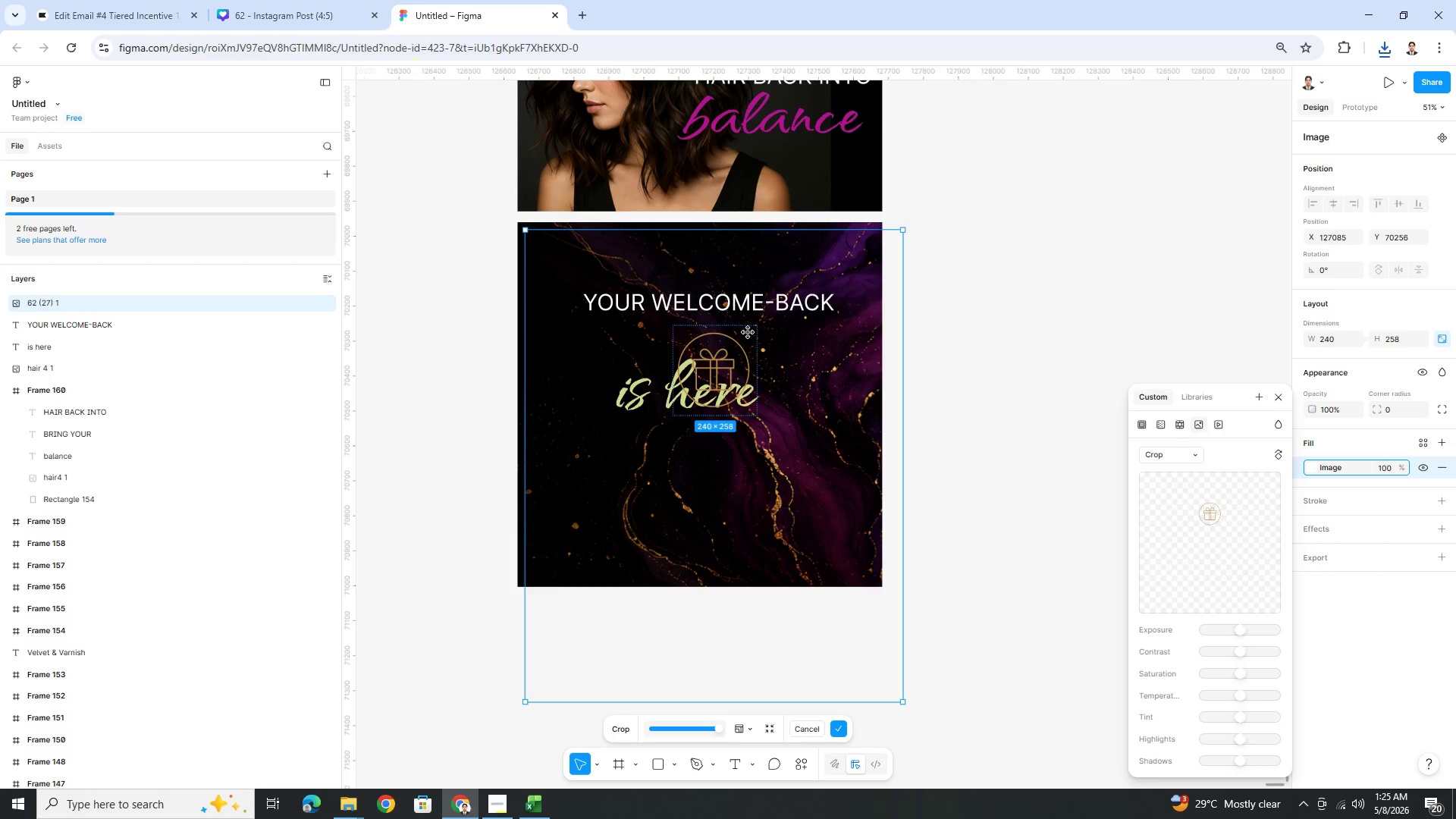 
left_click_drag(start_coordinate=[748, 333], to_coordinate=[715, 453])
 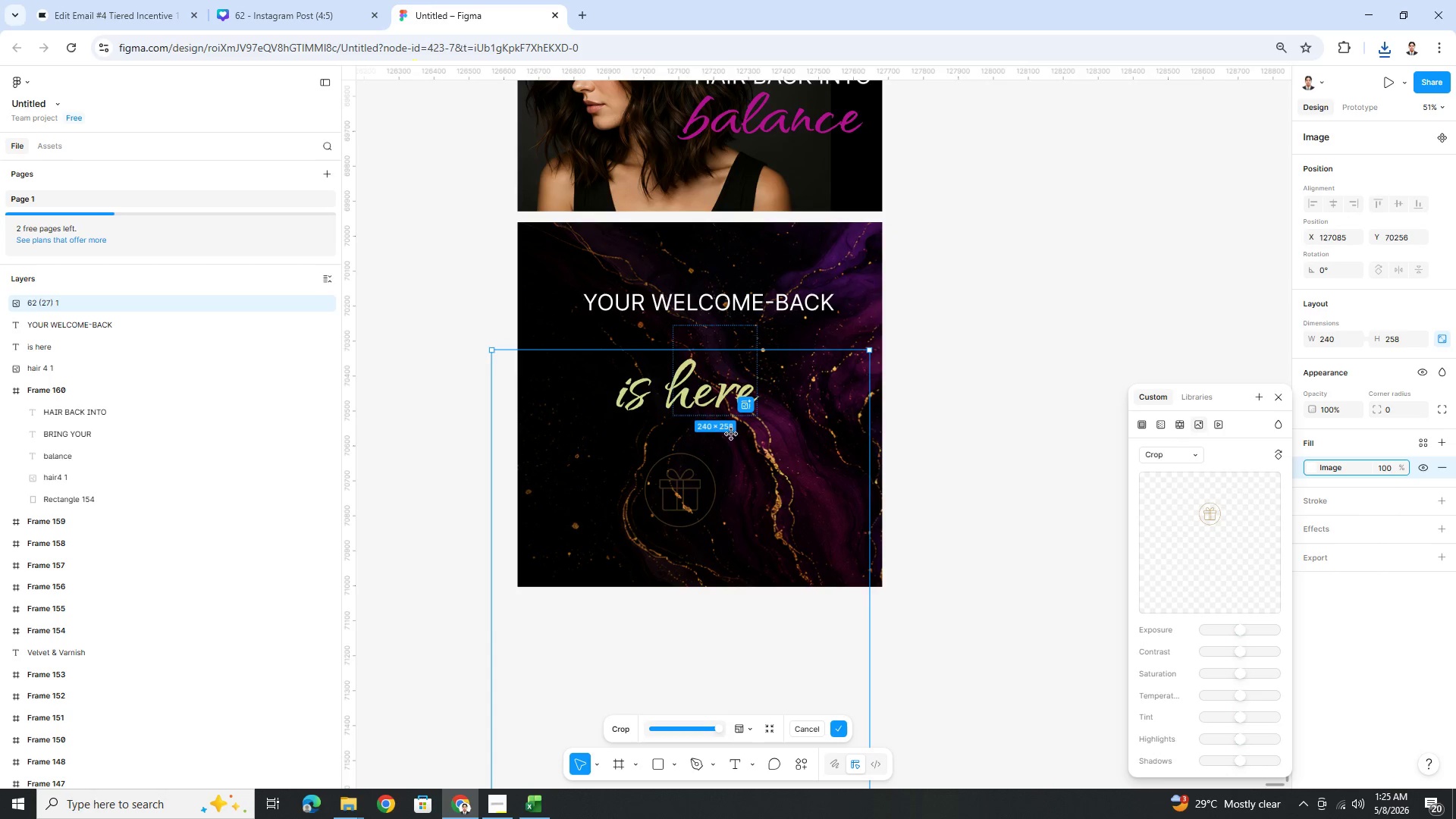 
key(Control+Z)
 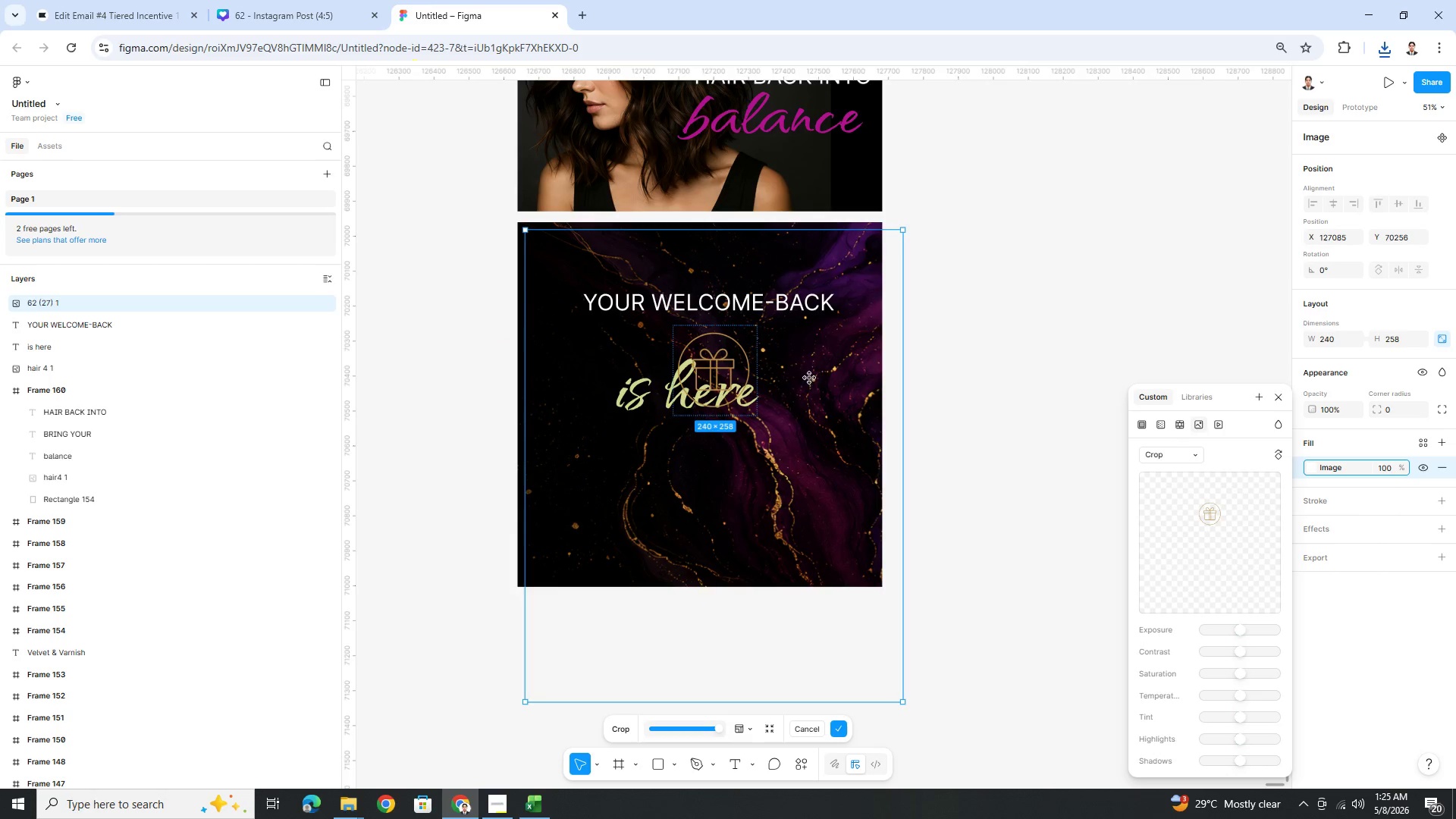 
left_click([852, 317])
 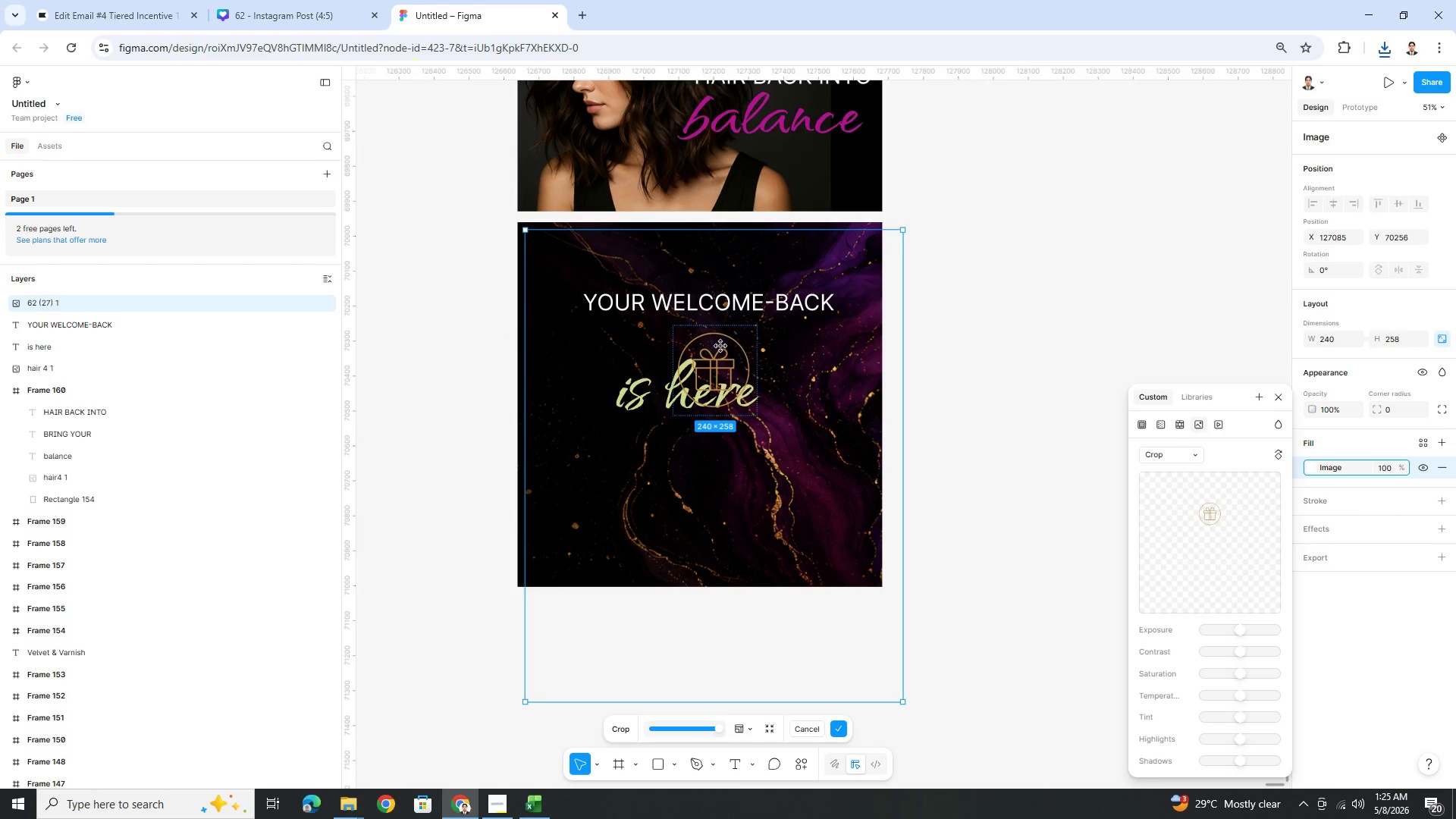 
left_click_drag(start_coordinate=[721, 347], to_coordinate=[711, 460])
 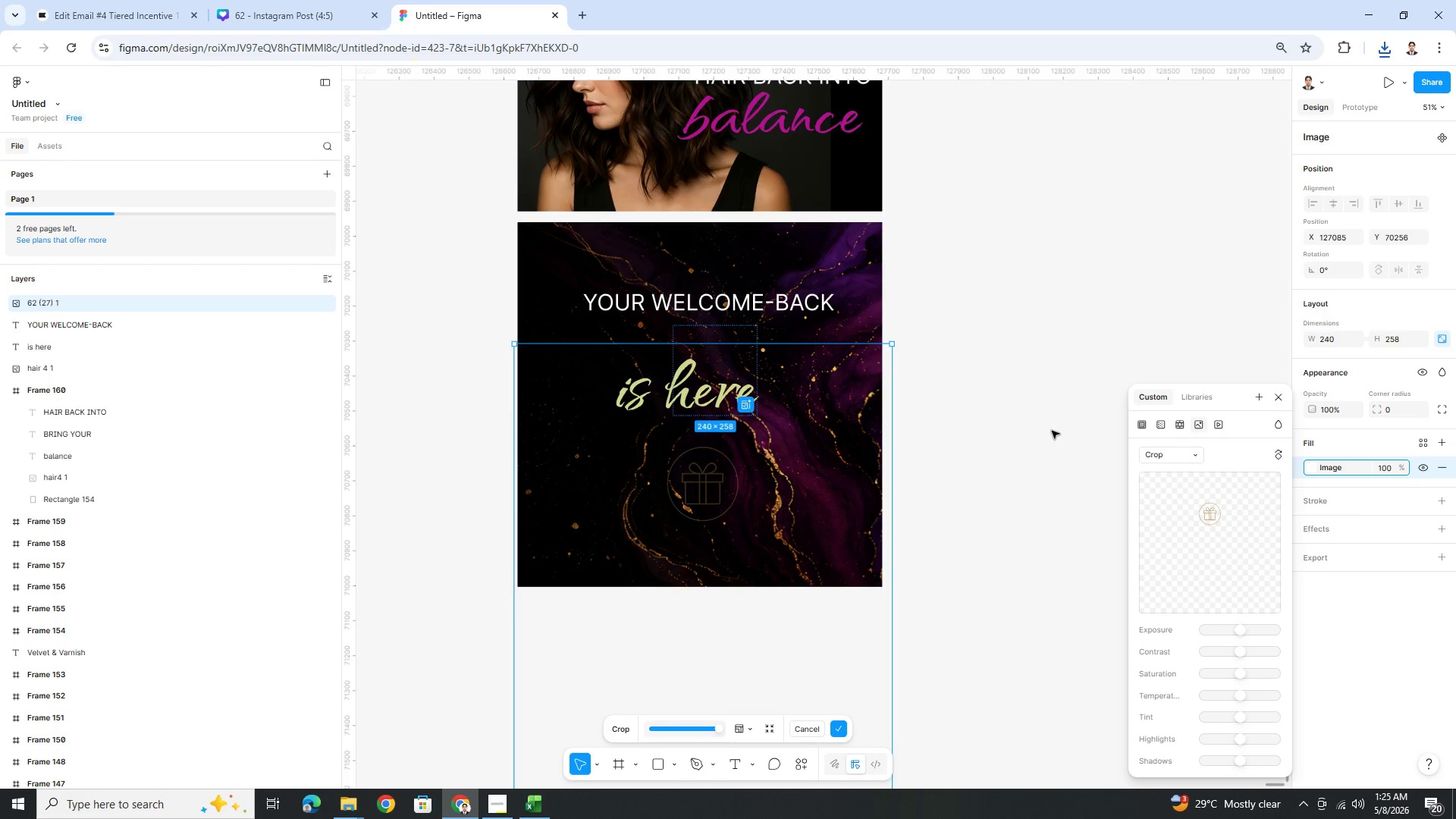 
left_click([987, 433])
 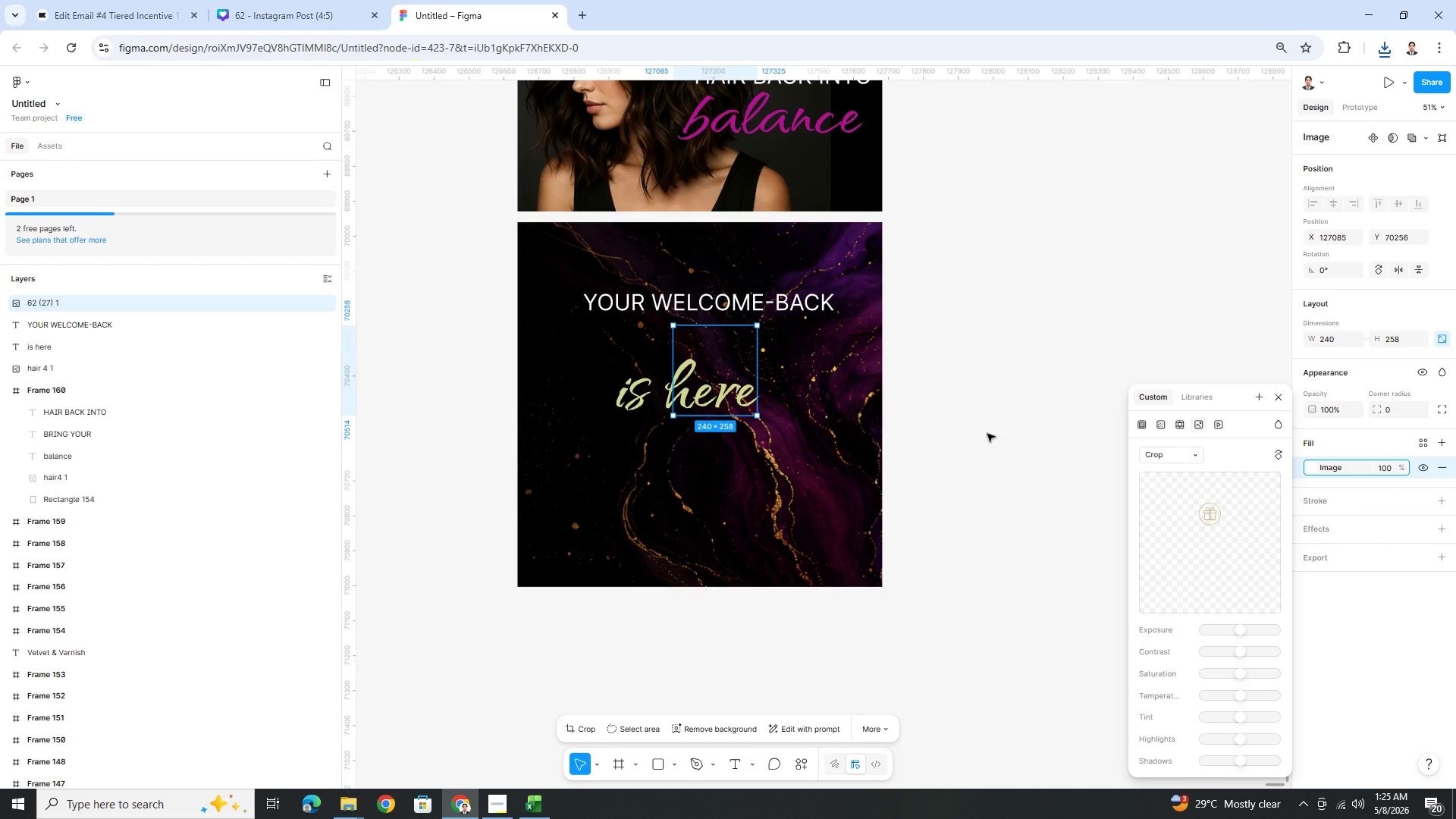 
key(Control+Z)
 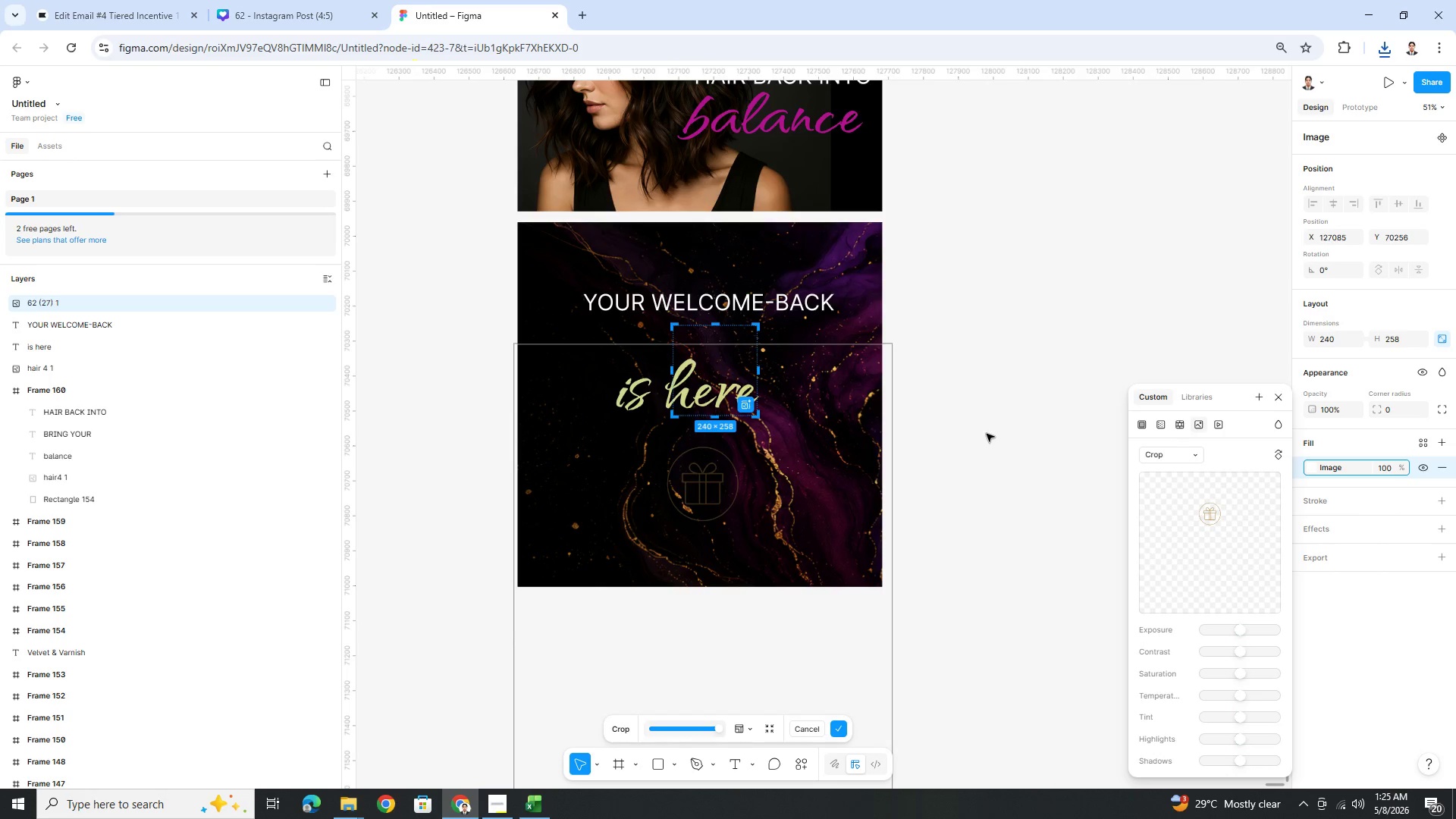 
key(Control+Z)
 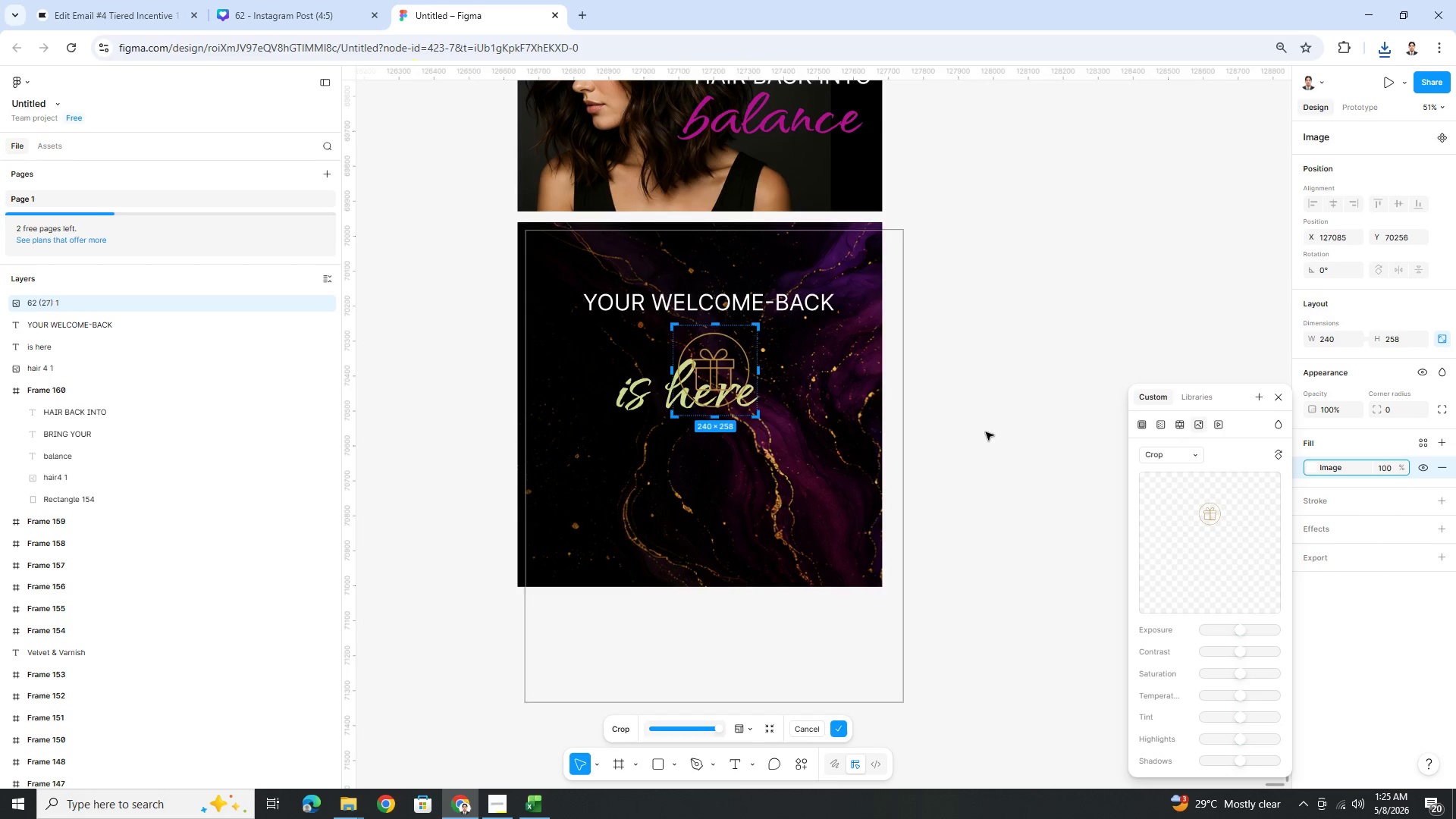 
left_click([985, 431])
 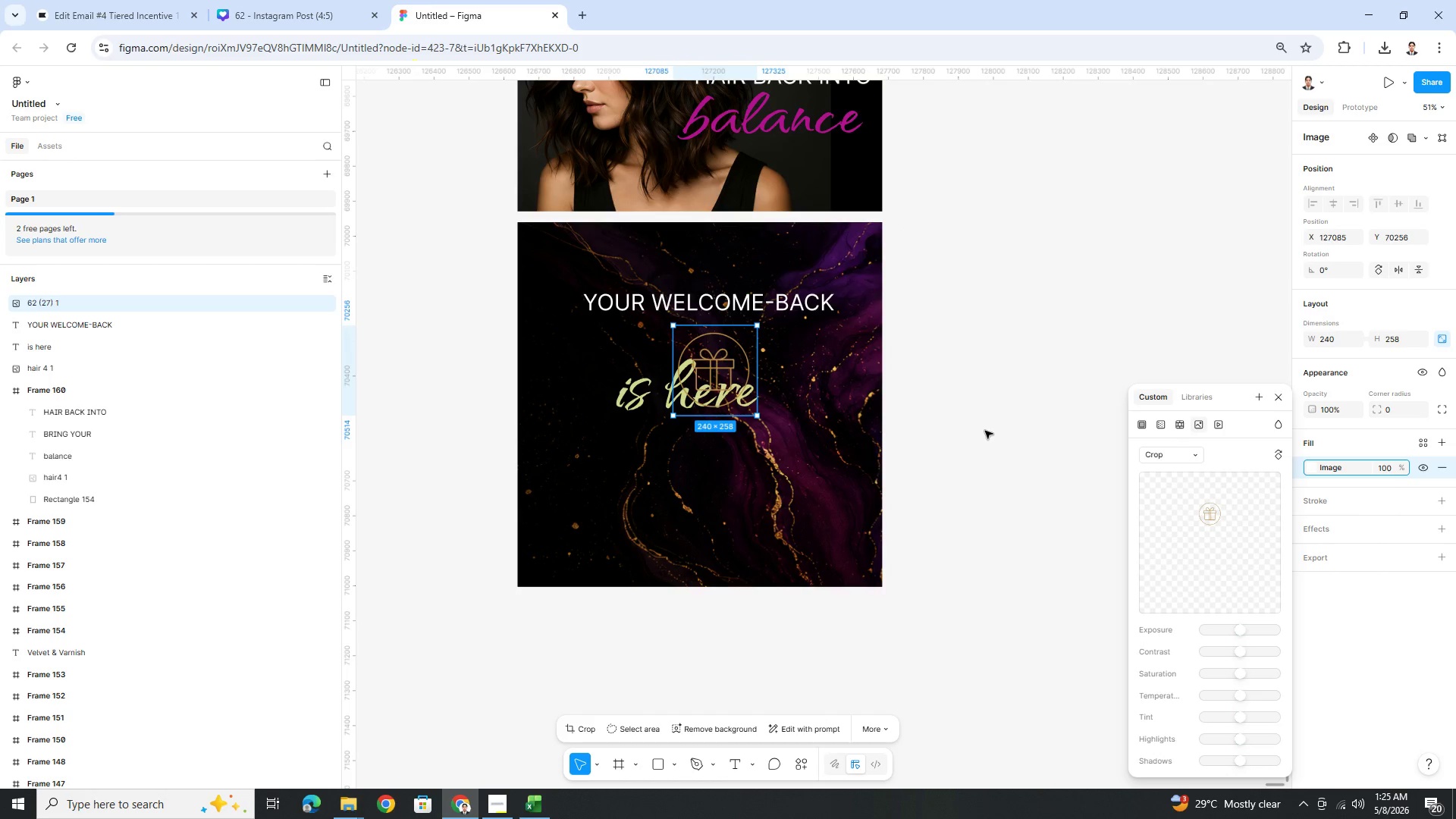 
left_click([984, 430])
 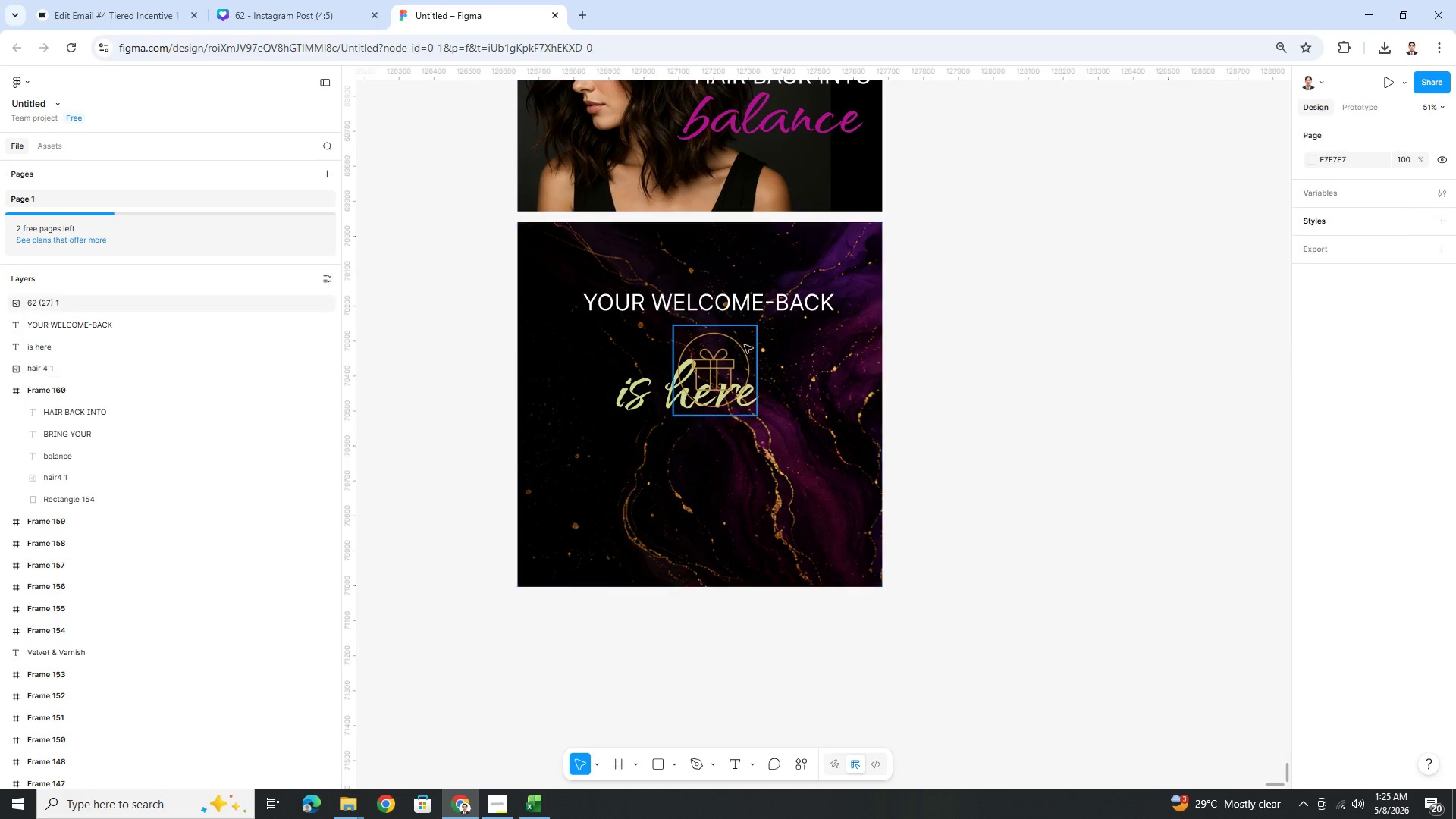 
left_click([742, 344])
 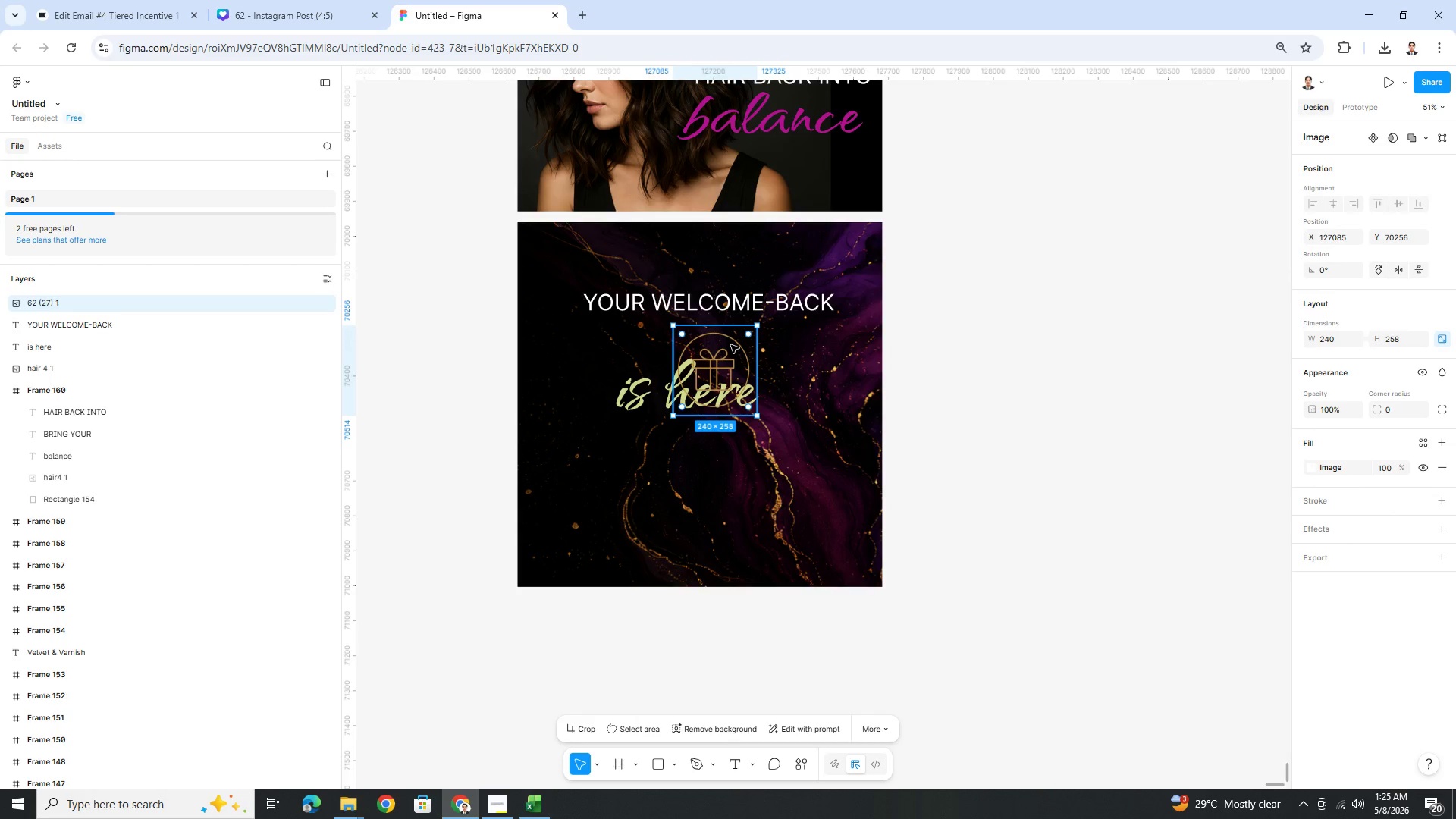 
left_click_drag(start_coordinate=[730, 345], to_coordinate=[712, 447])
 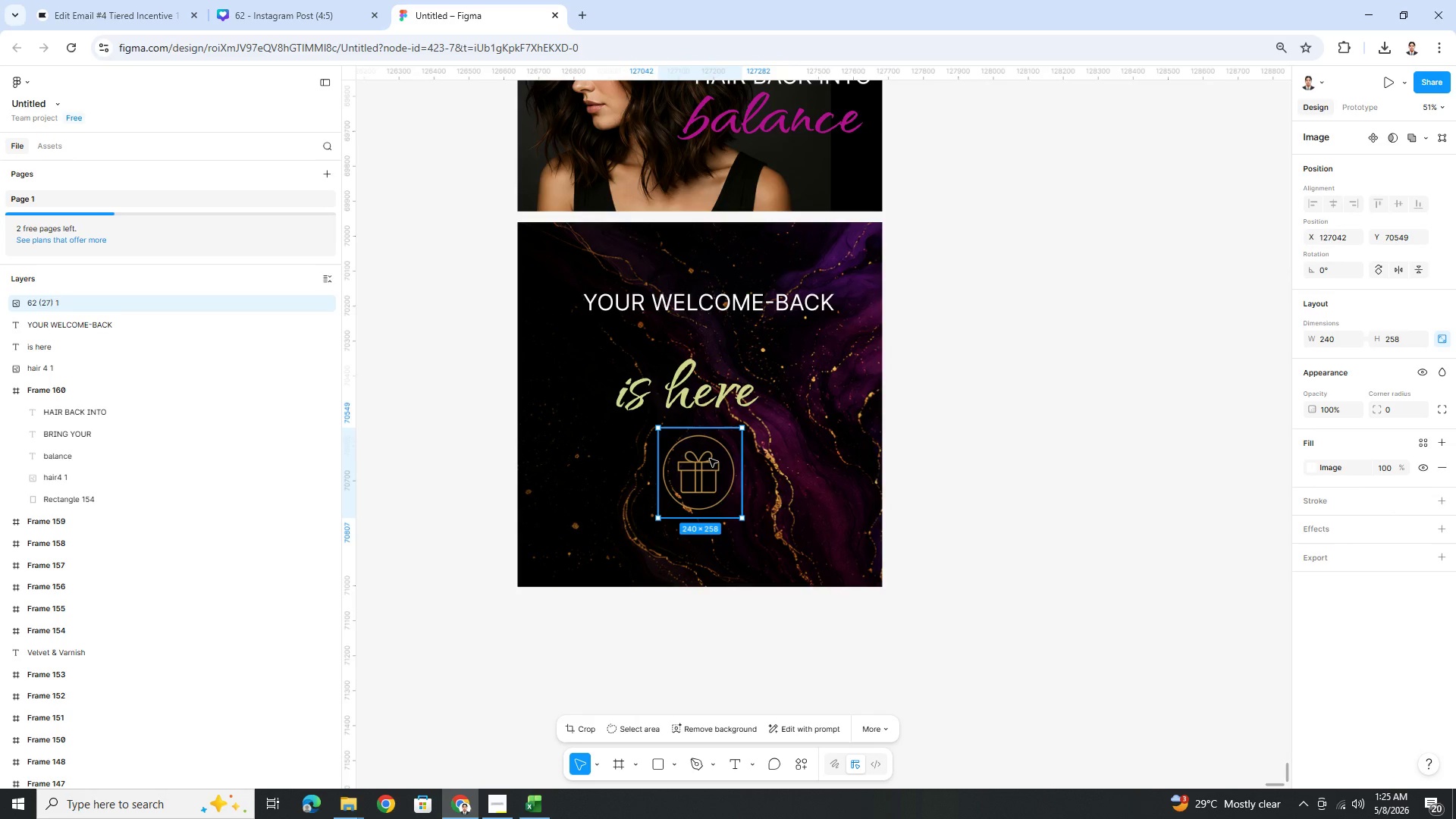 
double_click([709, 458])
 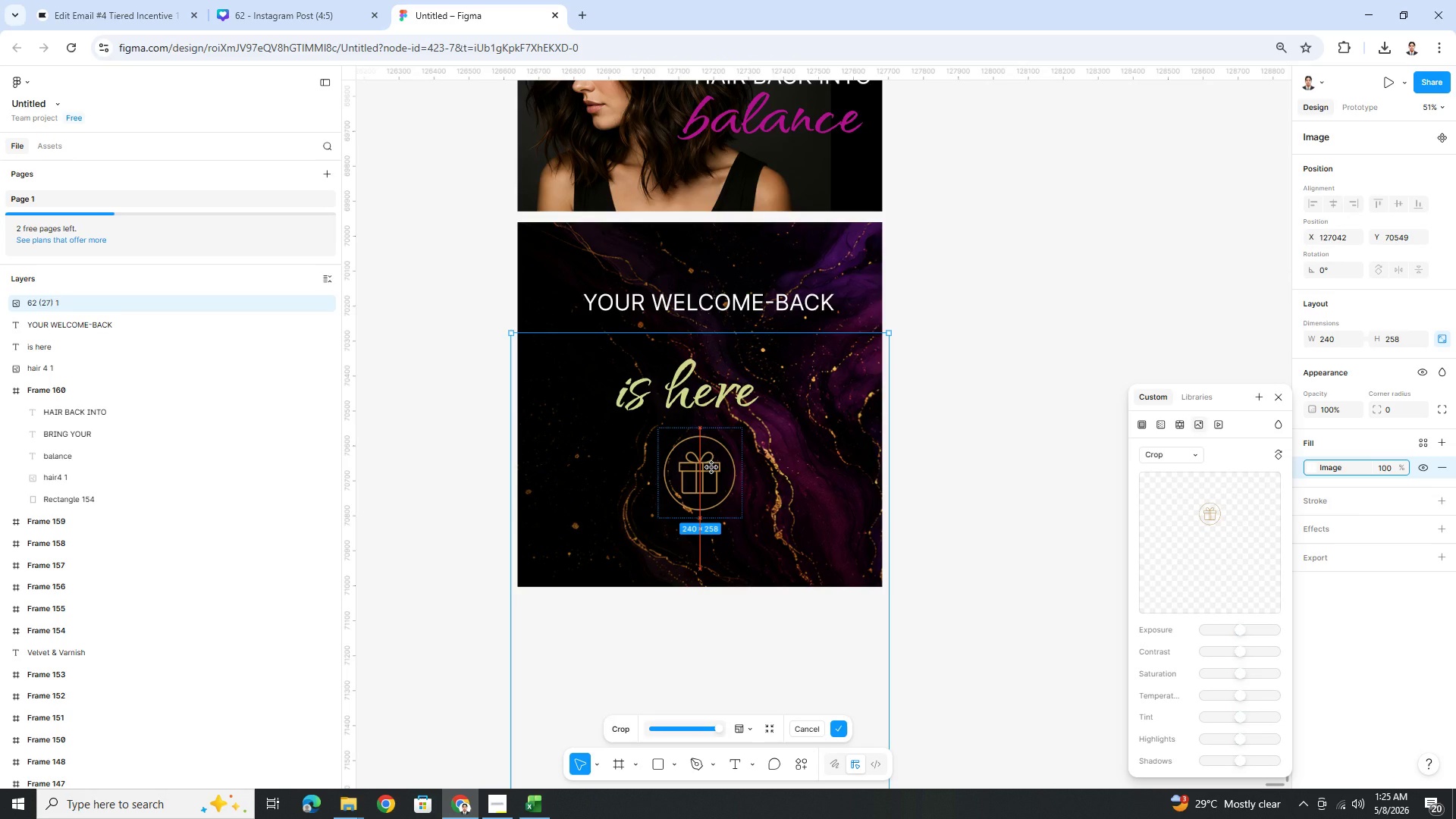 
left_click([812, 453])
 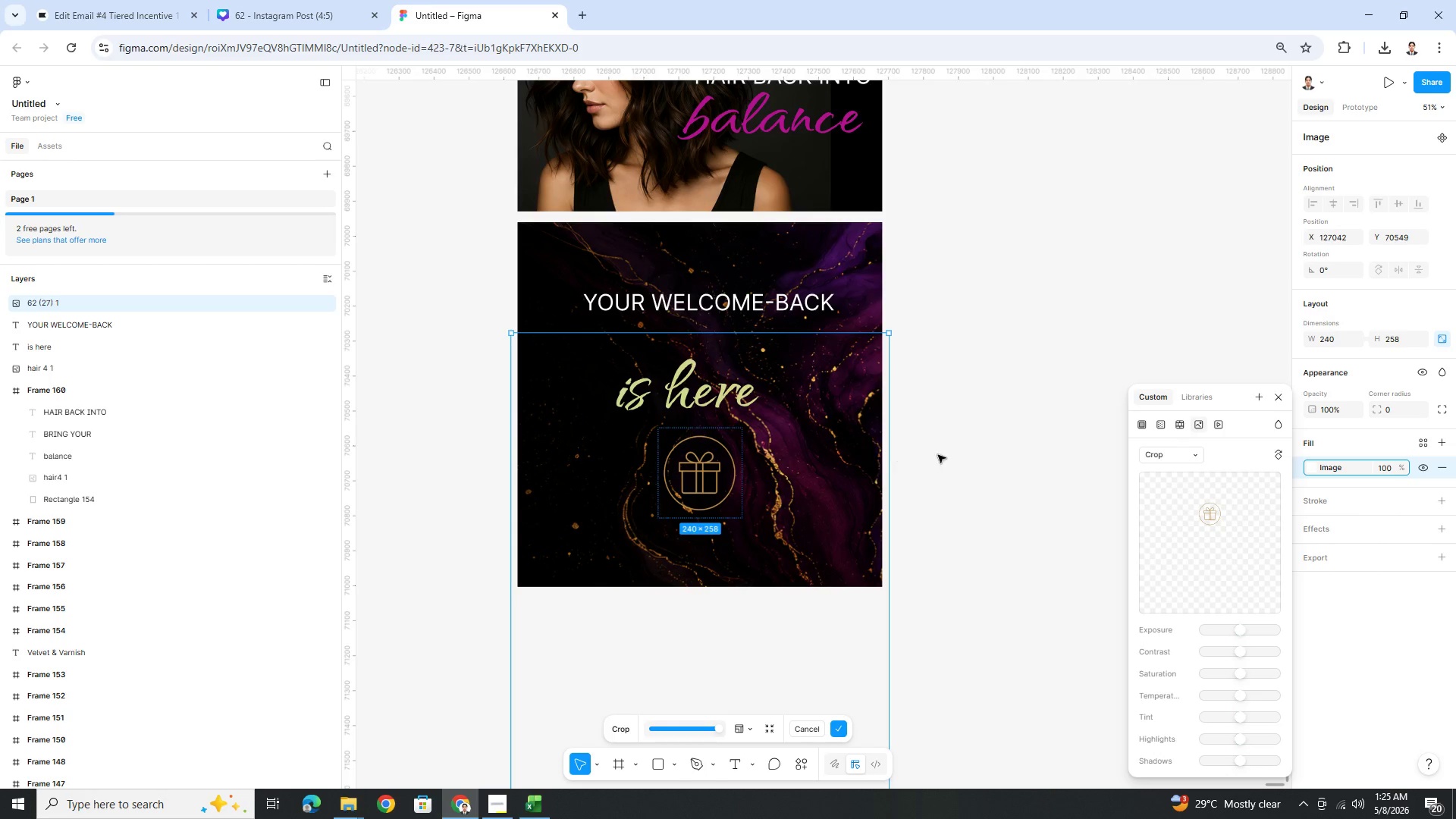 
left_click([946, 454])
 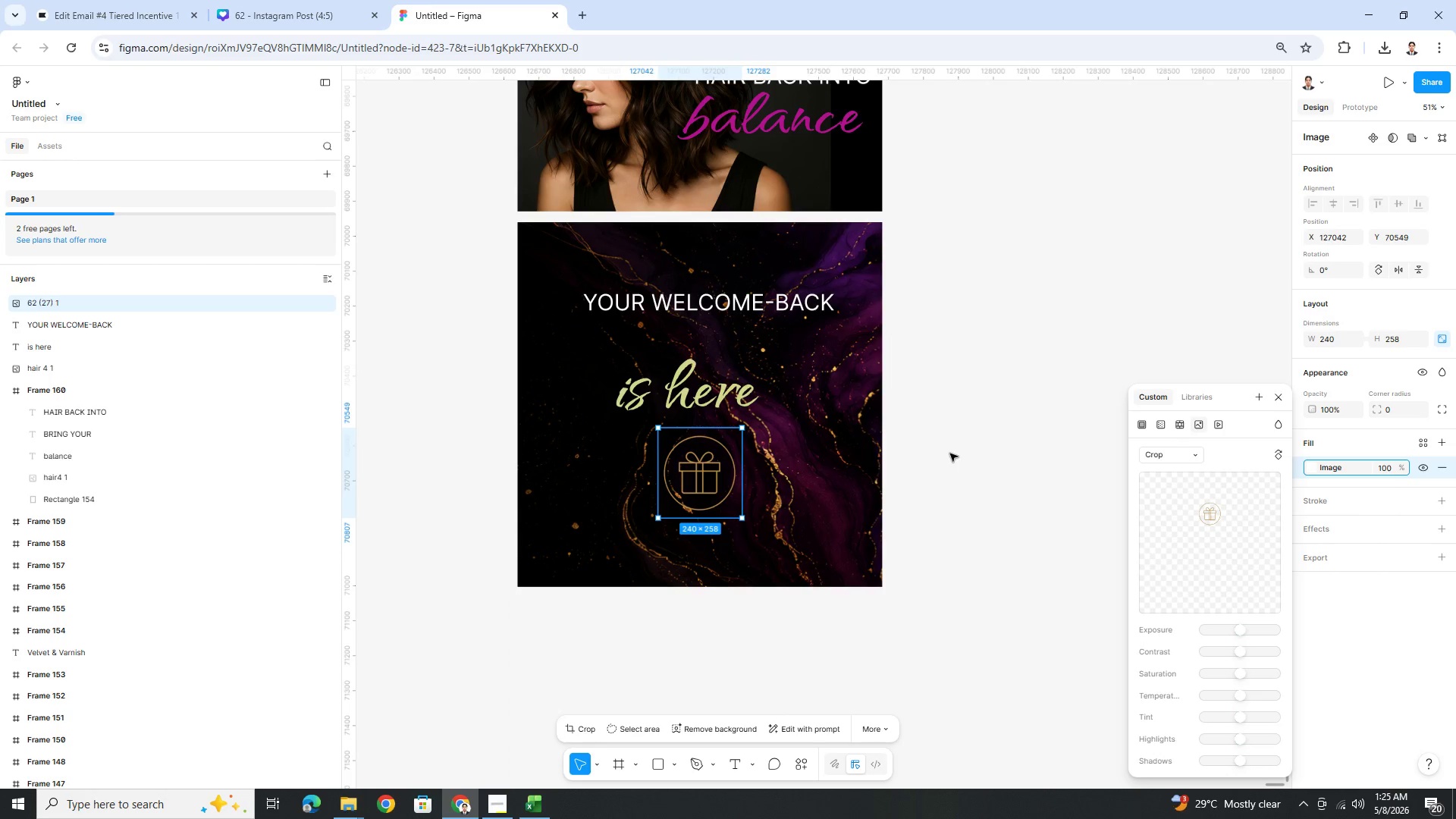 
left_click([956, 449])
 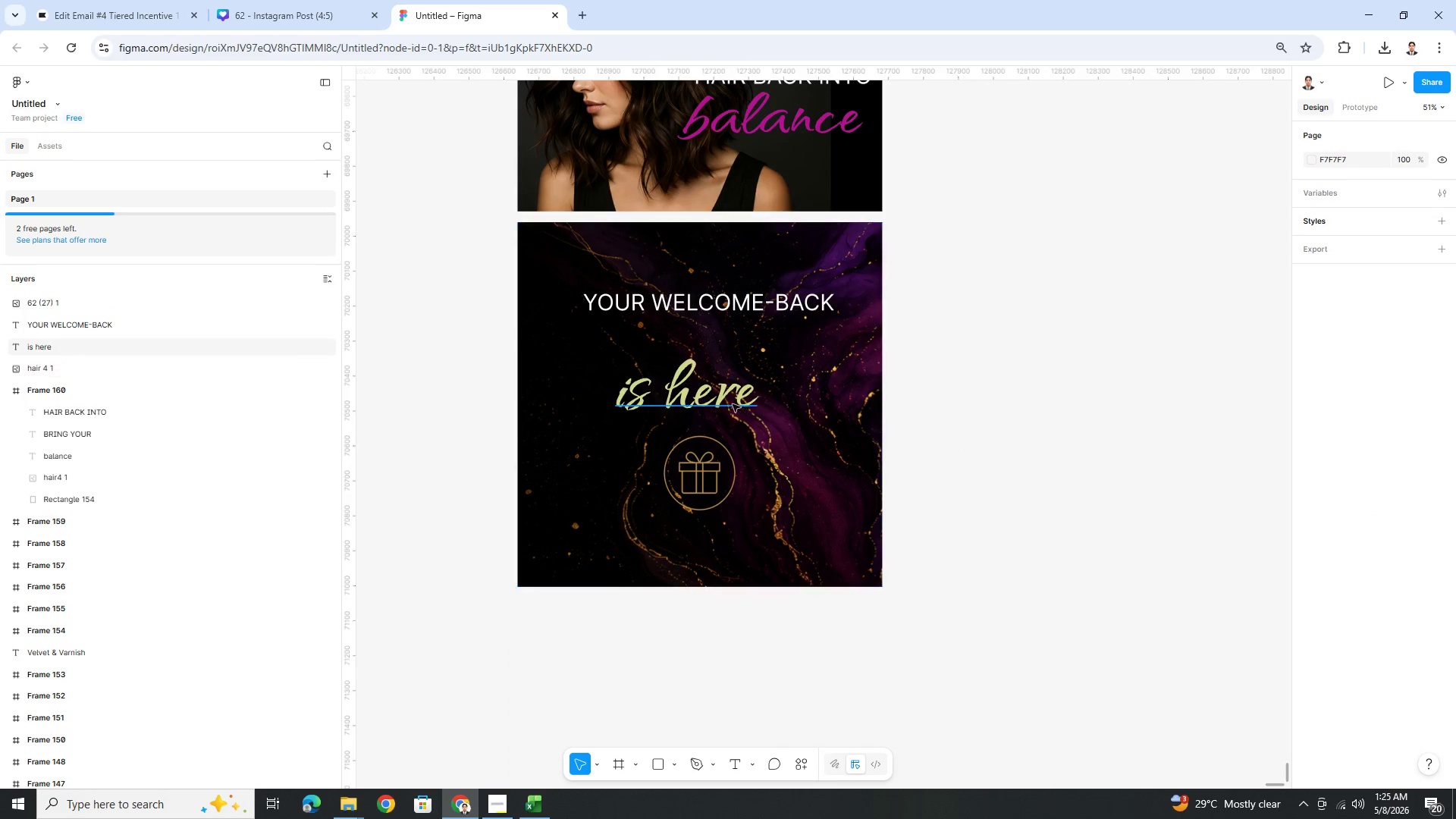 
left_click([723, 391])
 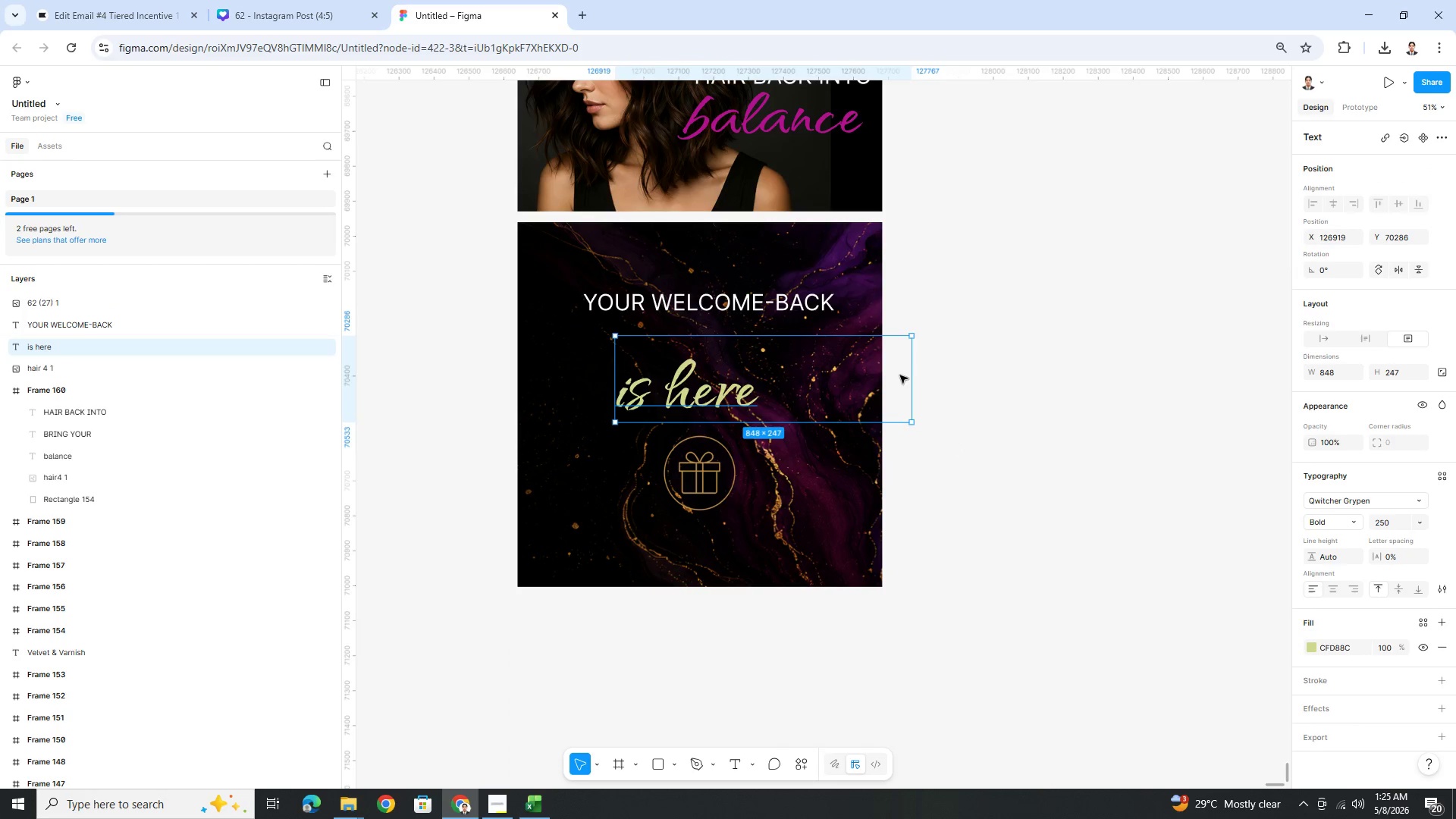 
left_click_drag(start_coordinate=[908, 372], to_coordinate=[764, 375])
 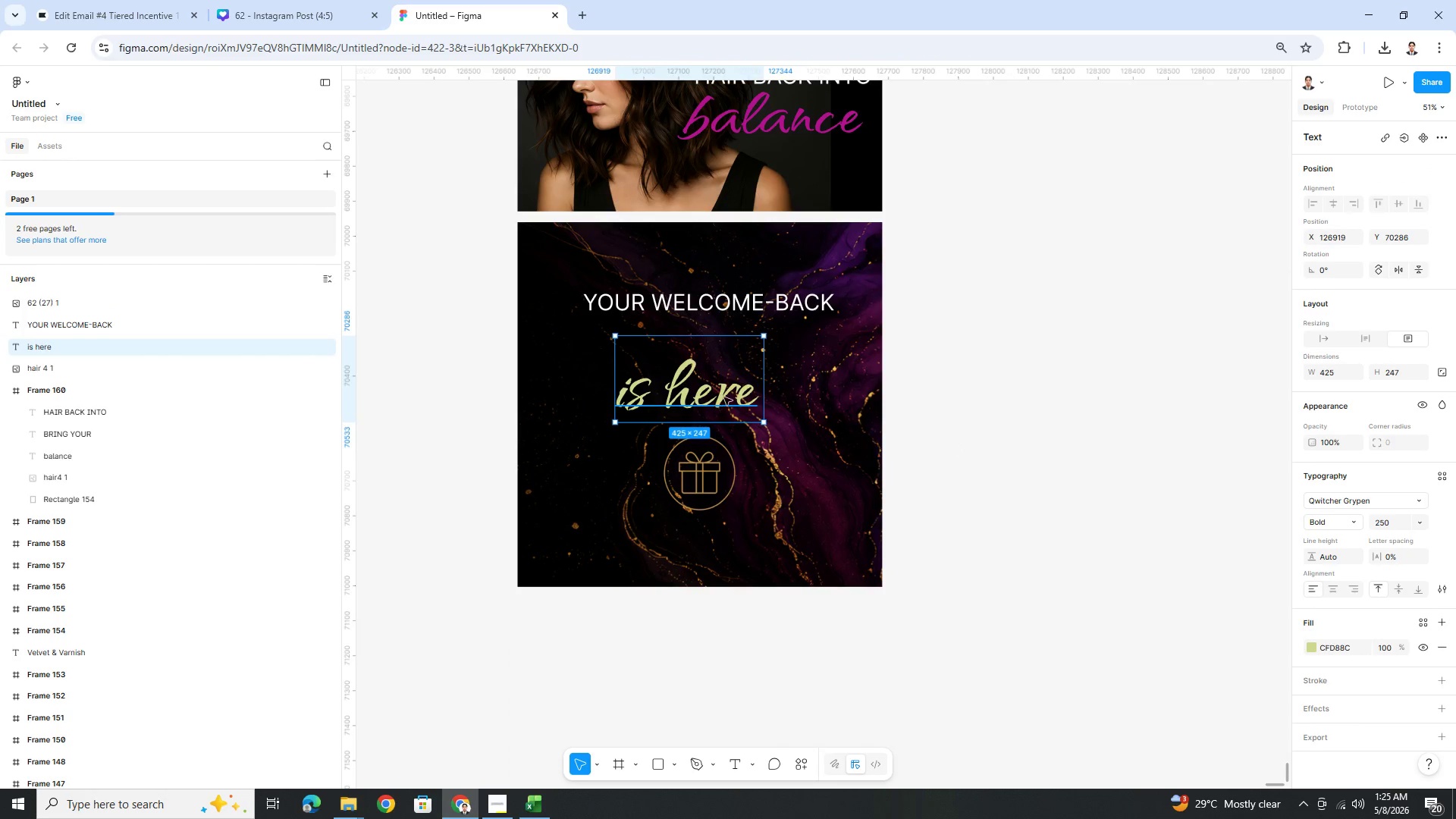 
left_click_drag(start_coordinate=[726, 394], to_coordinate=[736, 400])
 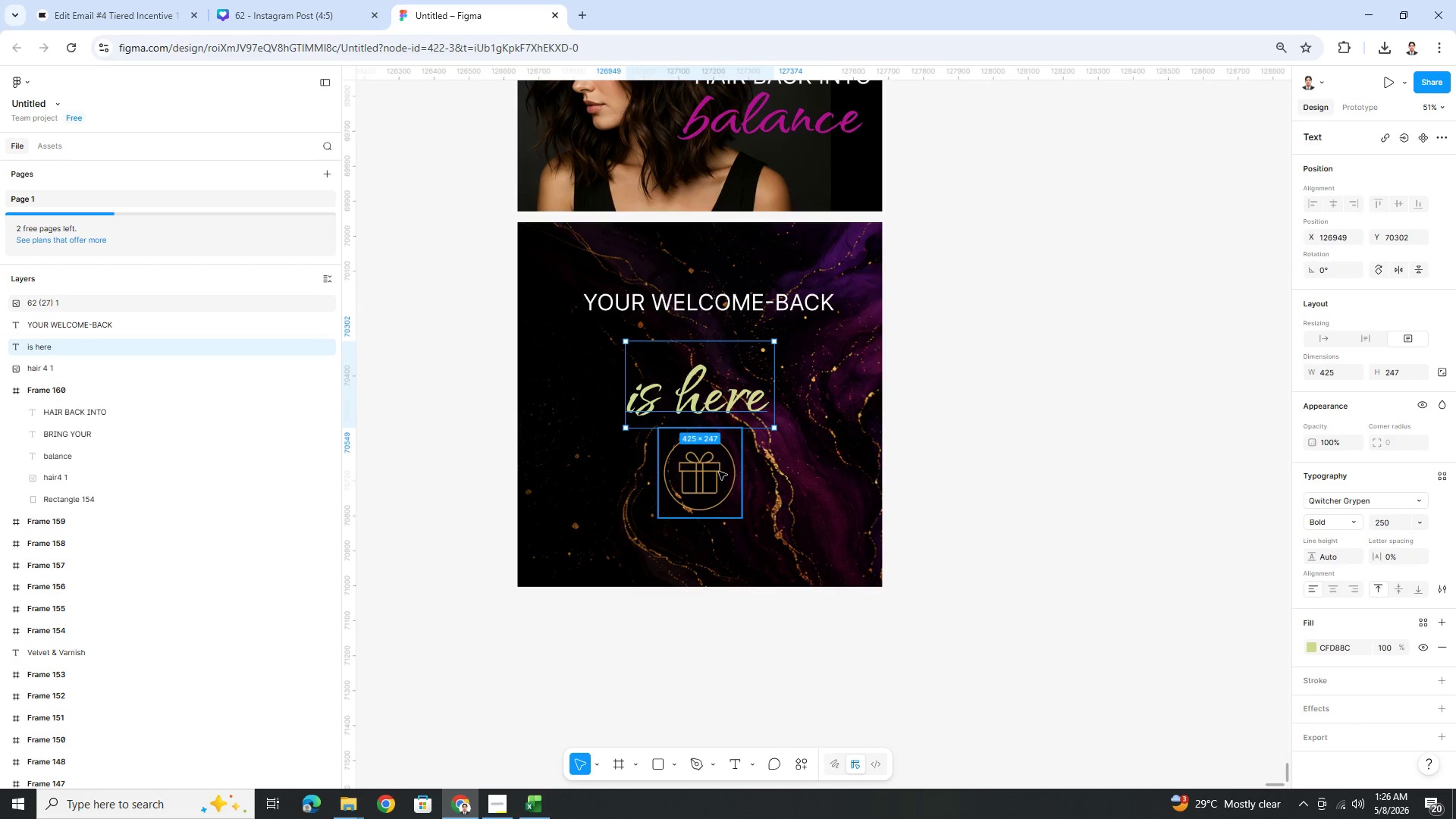 
left_click_drag(start_coordinate=[715, 472], to_coordinate=[716, 485])
 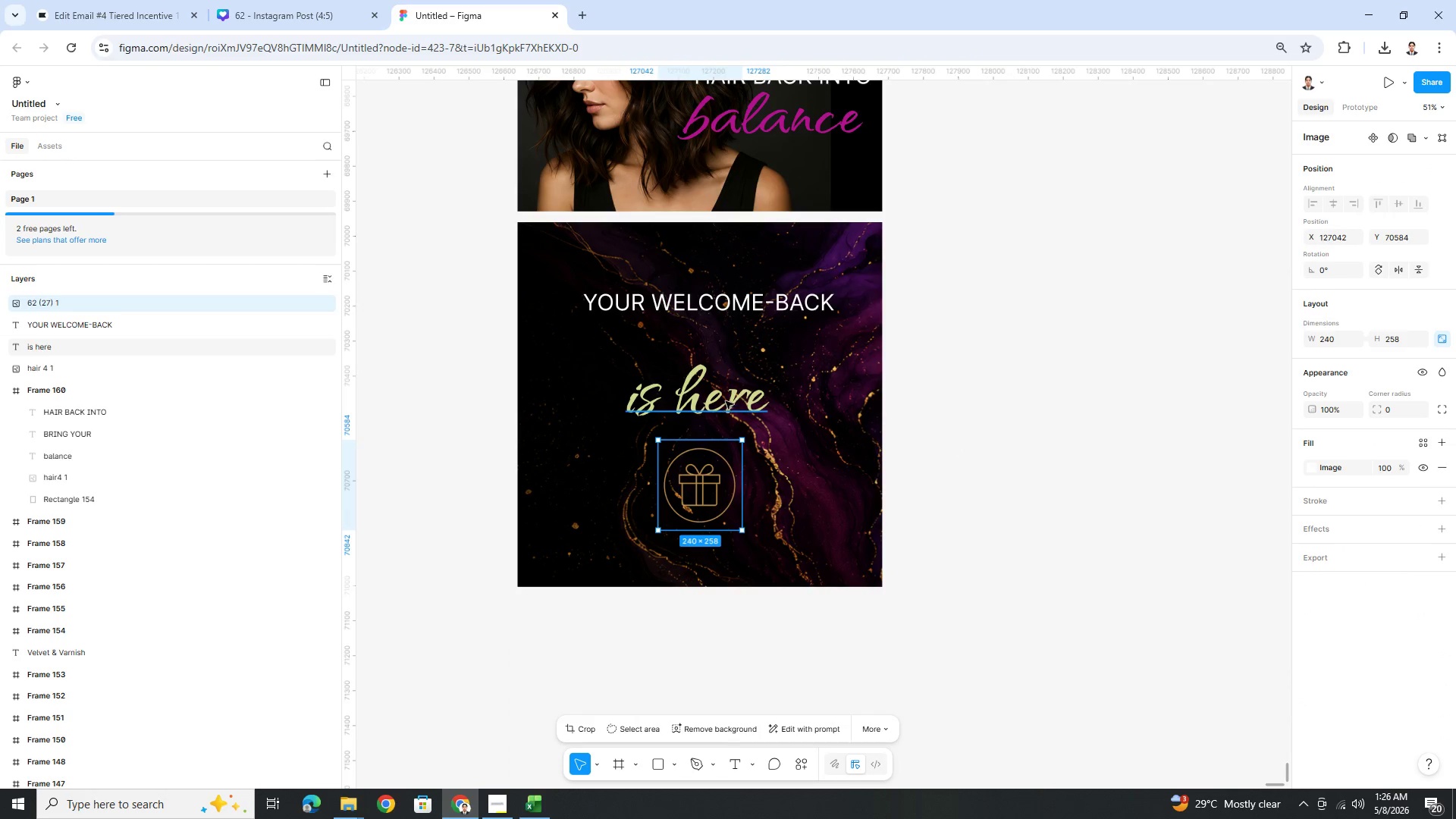 
left_click_drag(start_coordinate=[727, 398], to_coordinate=[727, 405])
 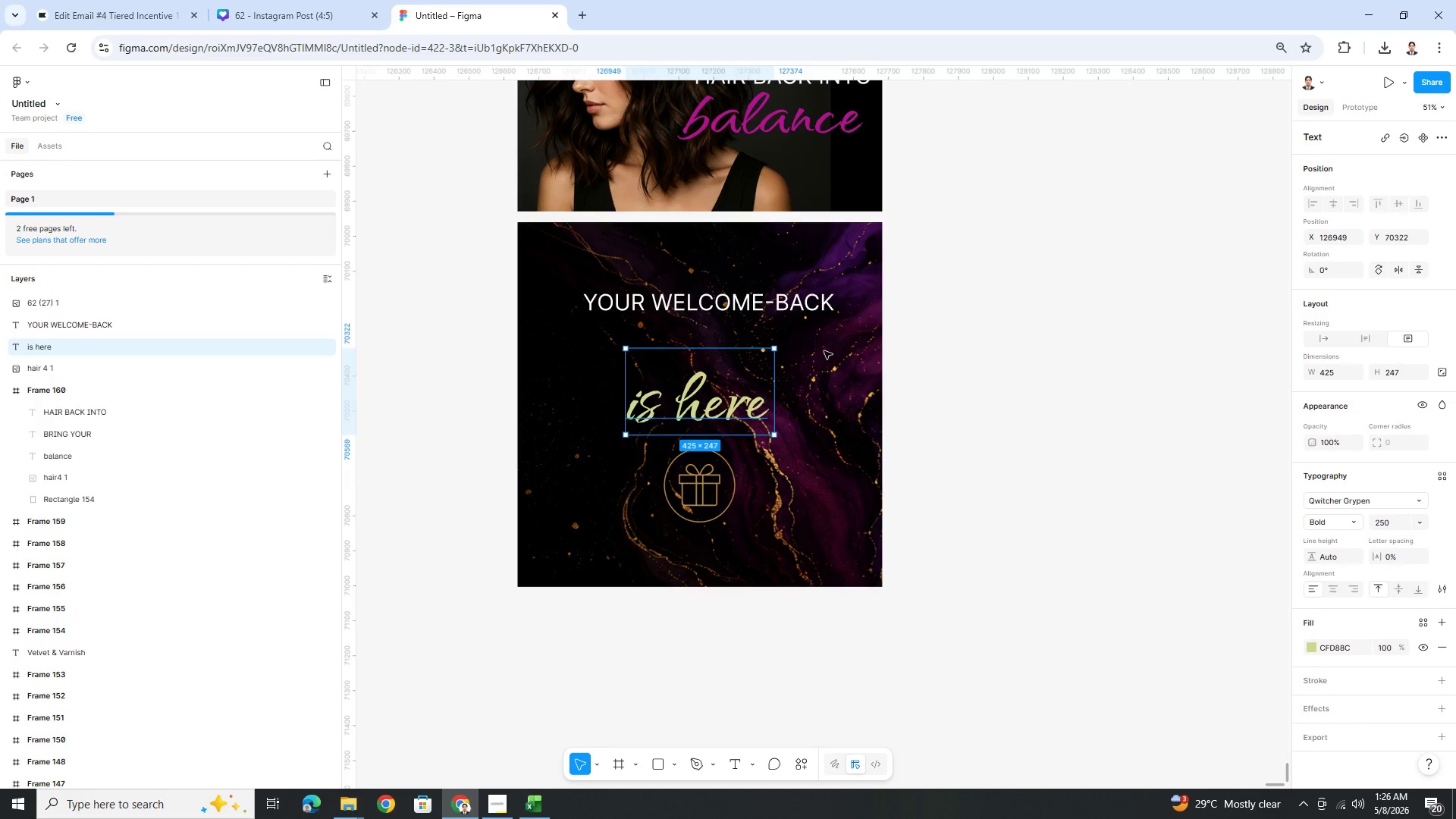 
scroll: coordinate [610, 453], scroll_direction: up, amount: 15.0
 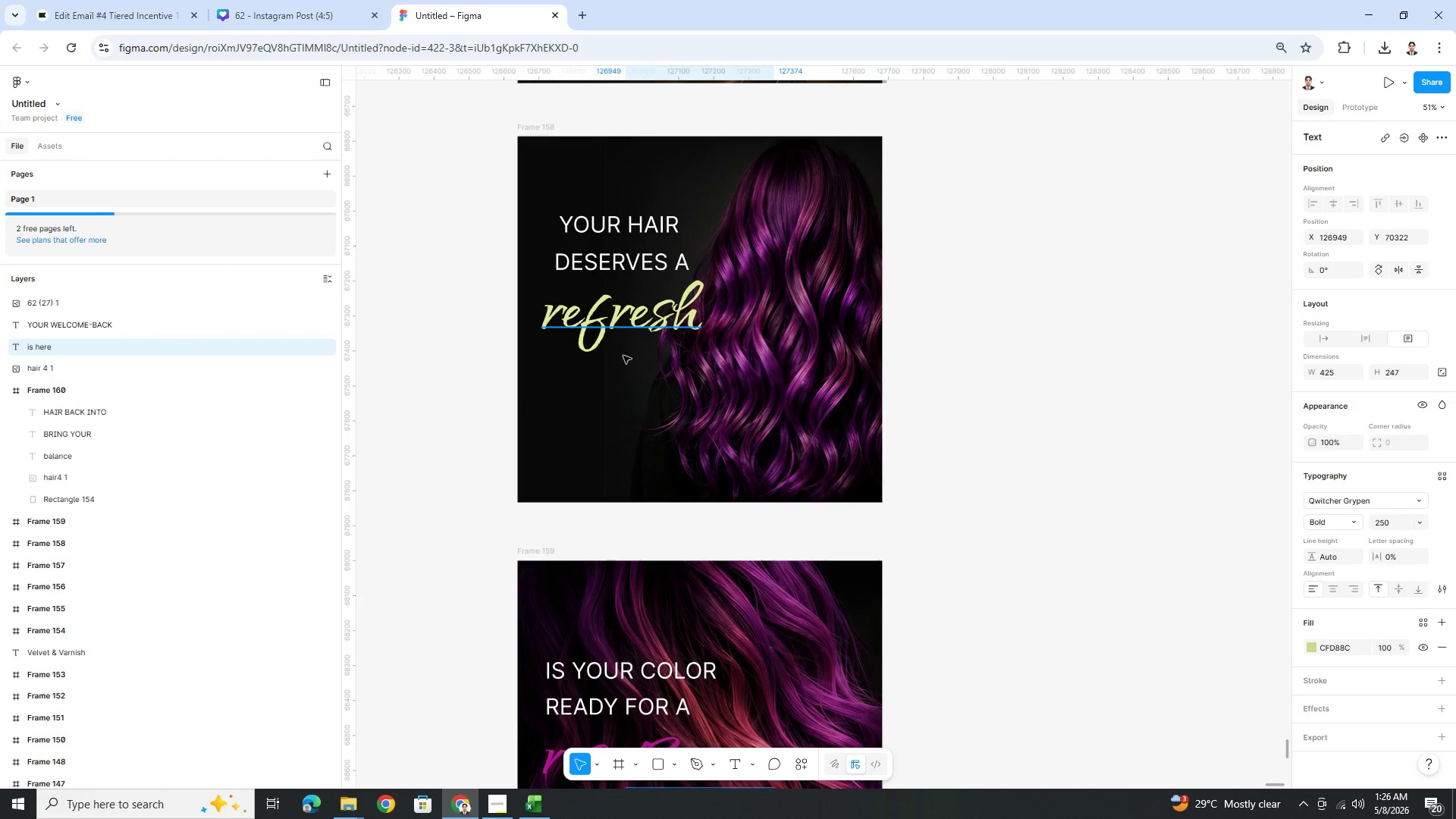 
scroll: coordinate [656, 433], scroll_direction: down, amount: 12.0
 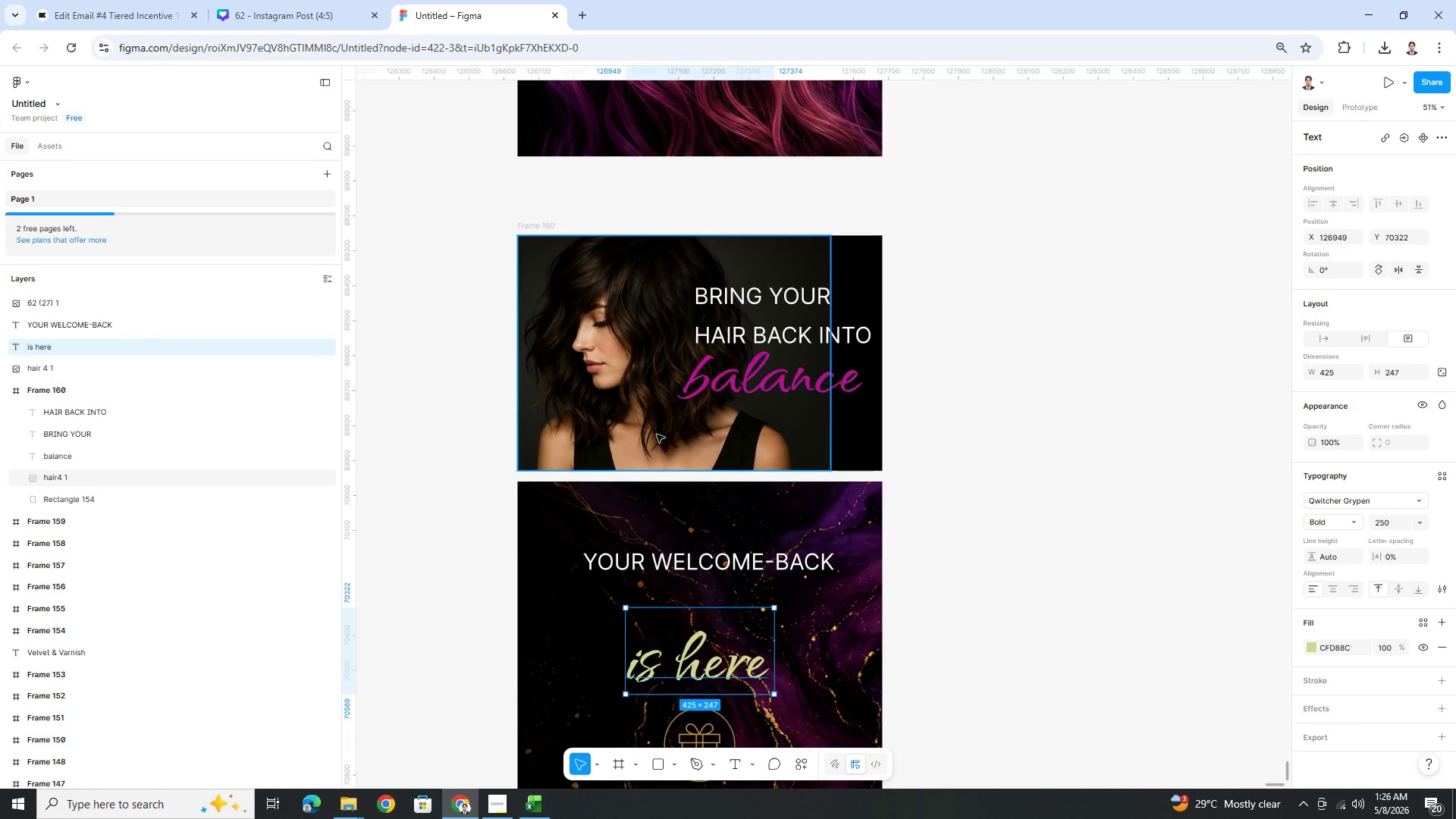 
scroll: coordinate [656, 433], scroll_direction: up, amount: 5.0
 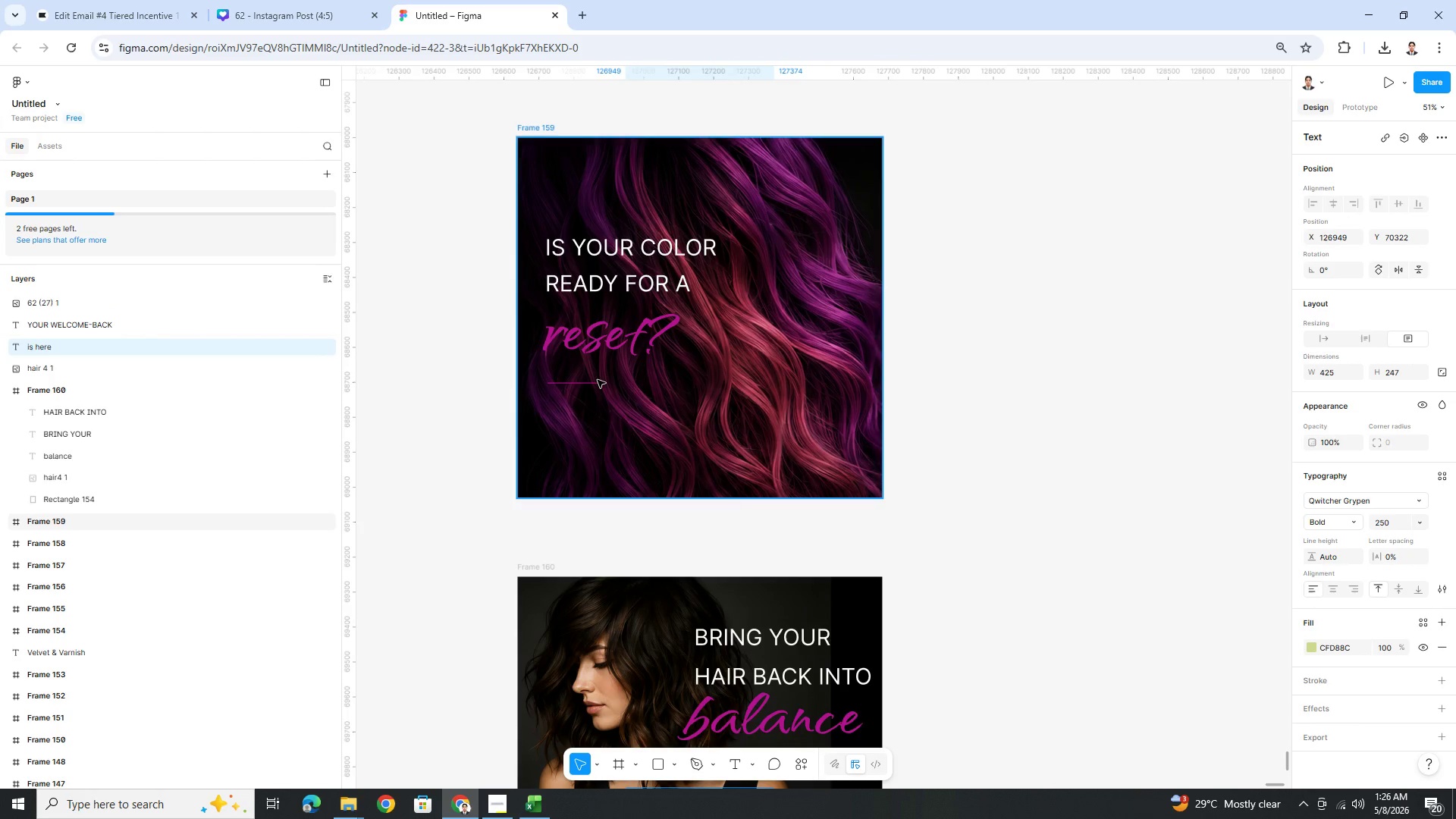 
left_click([595, 385])
 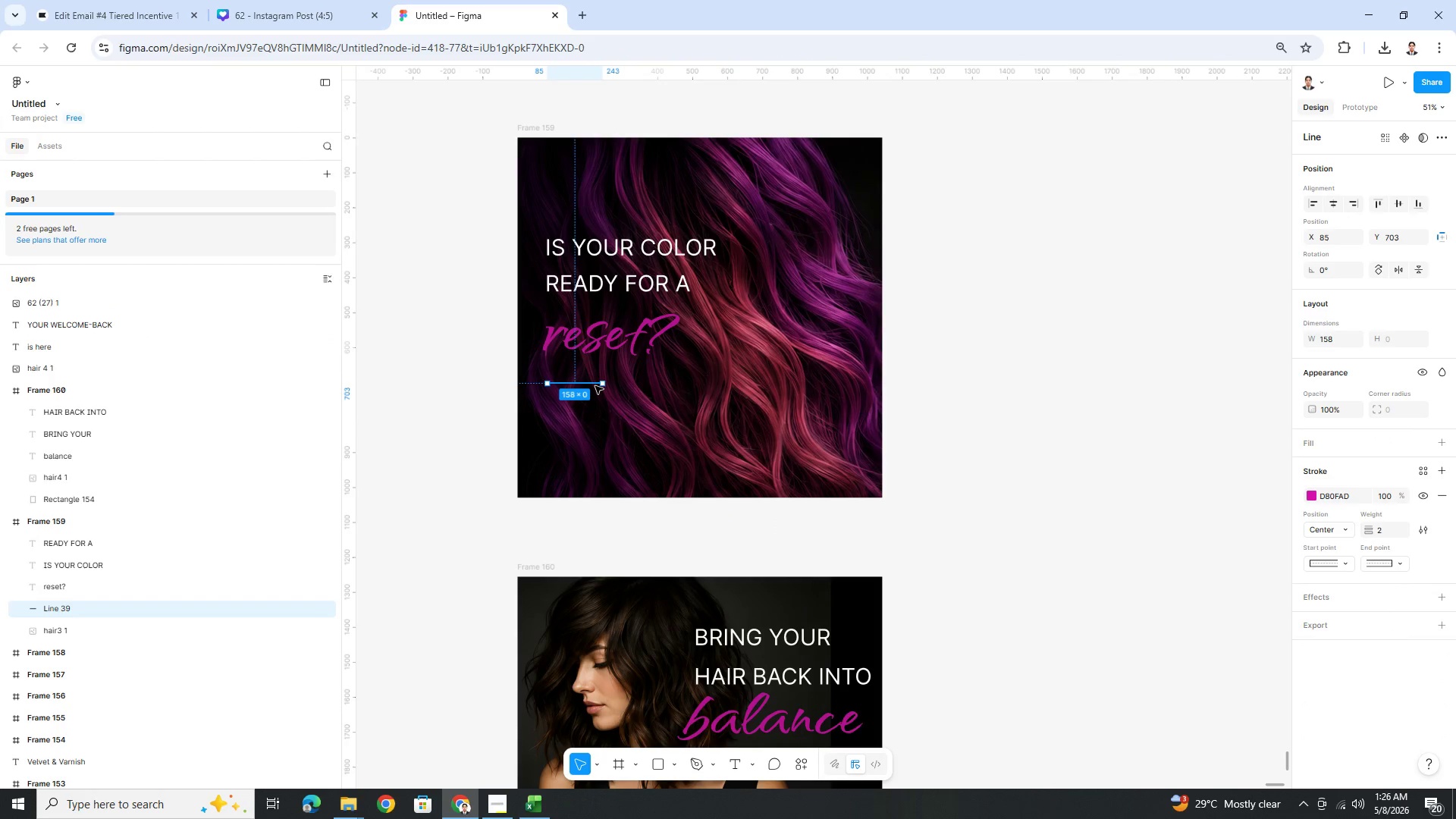 
key(Control+C)
 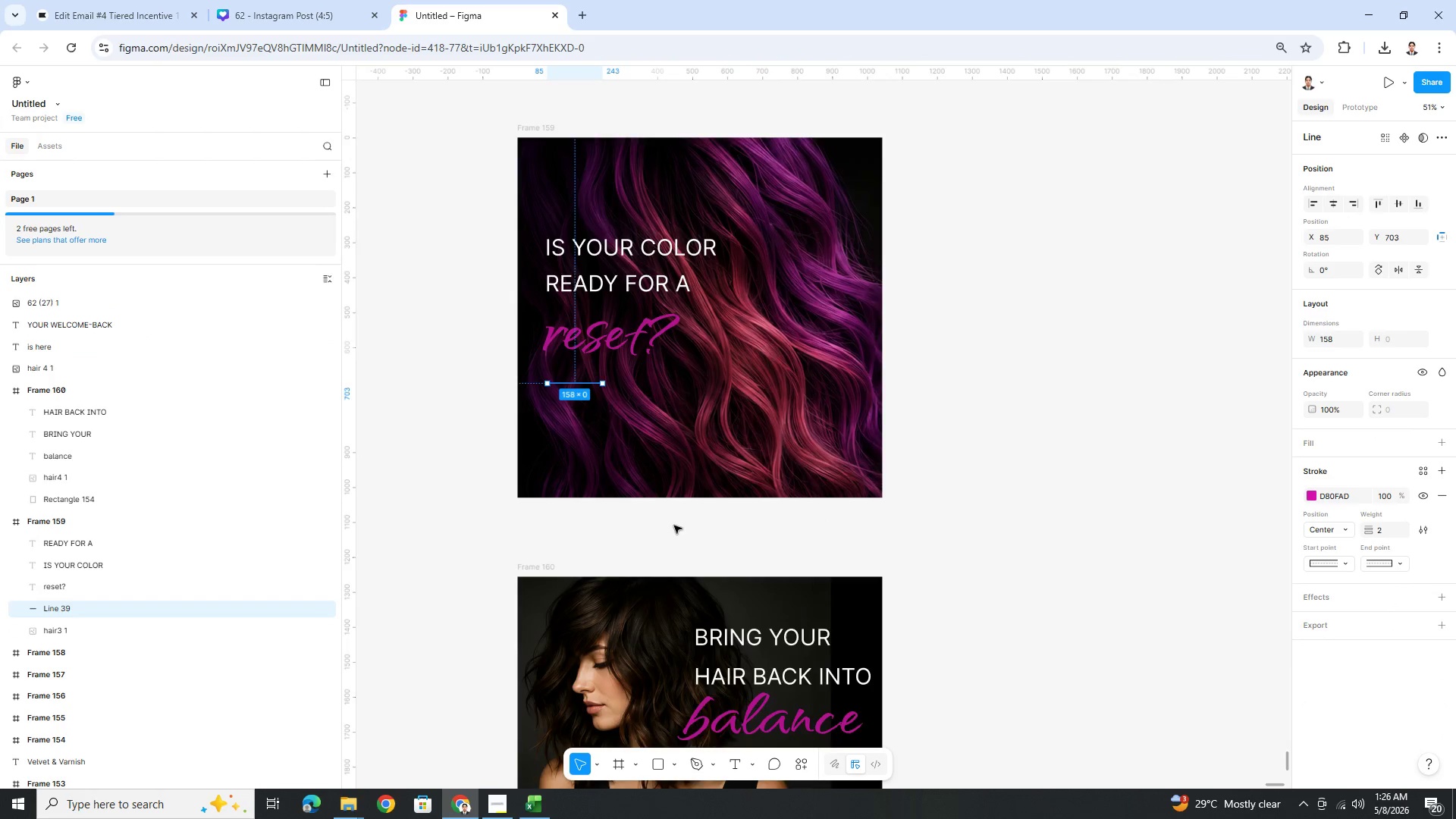 
scroll: coordinate [674, 525], scroll_direction: down, amount: 7.0
 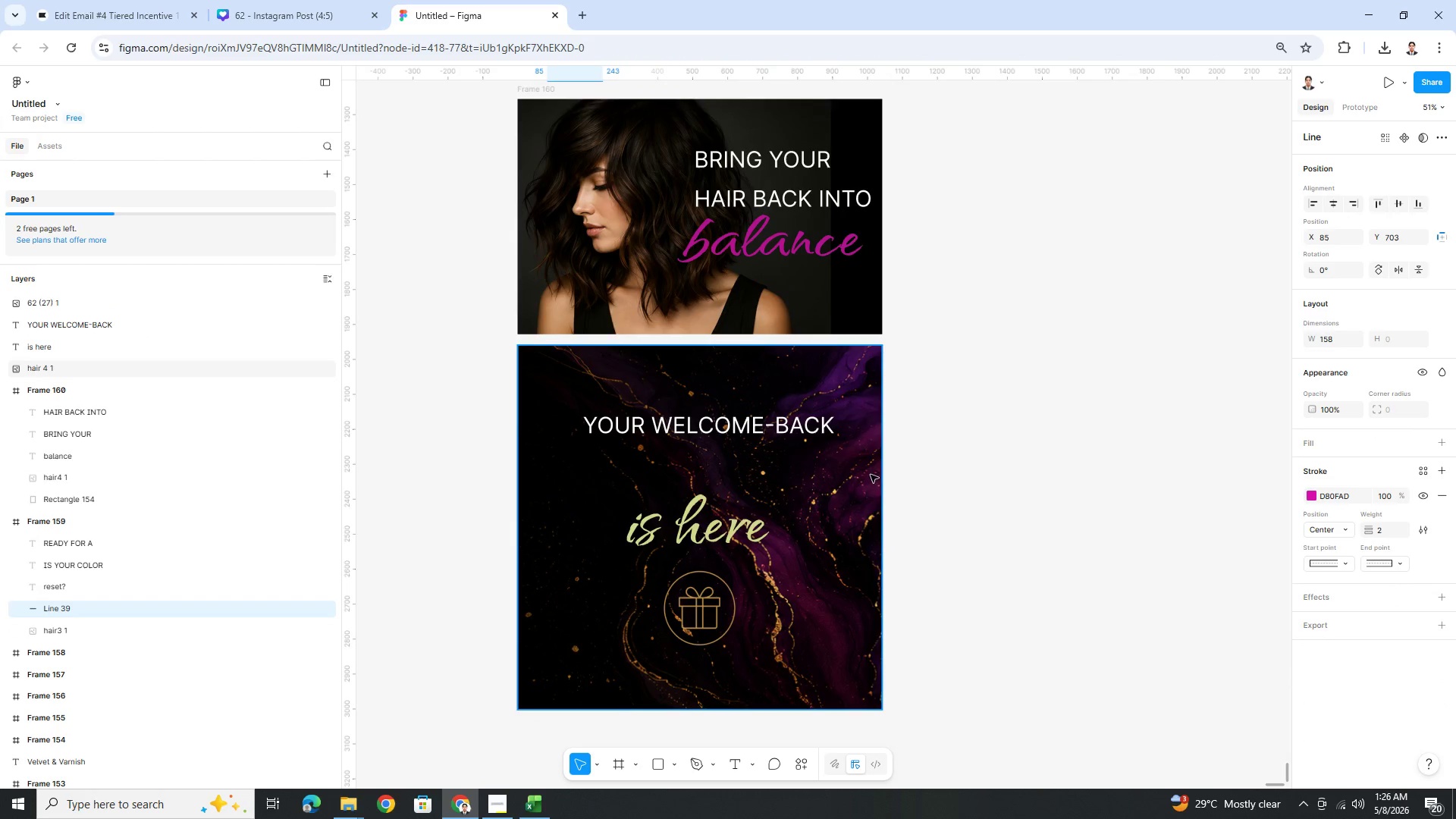 
left_click([868, 473])
 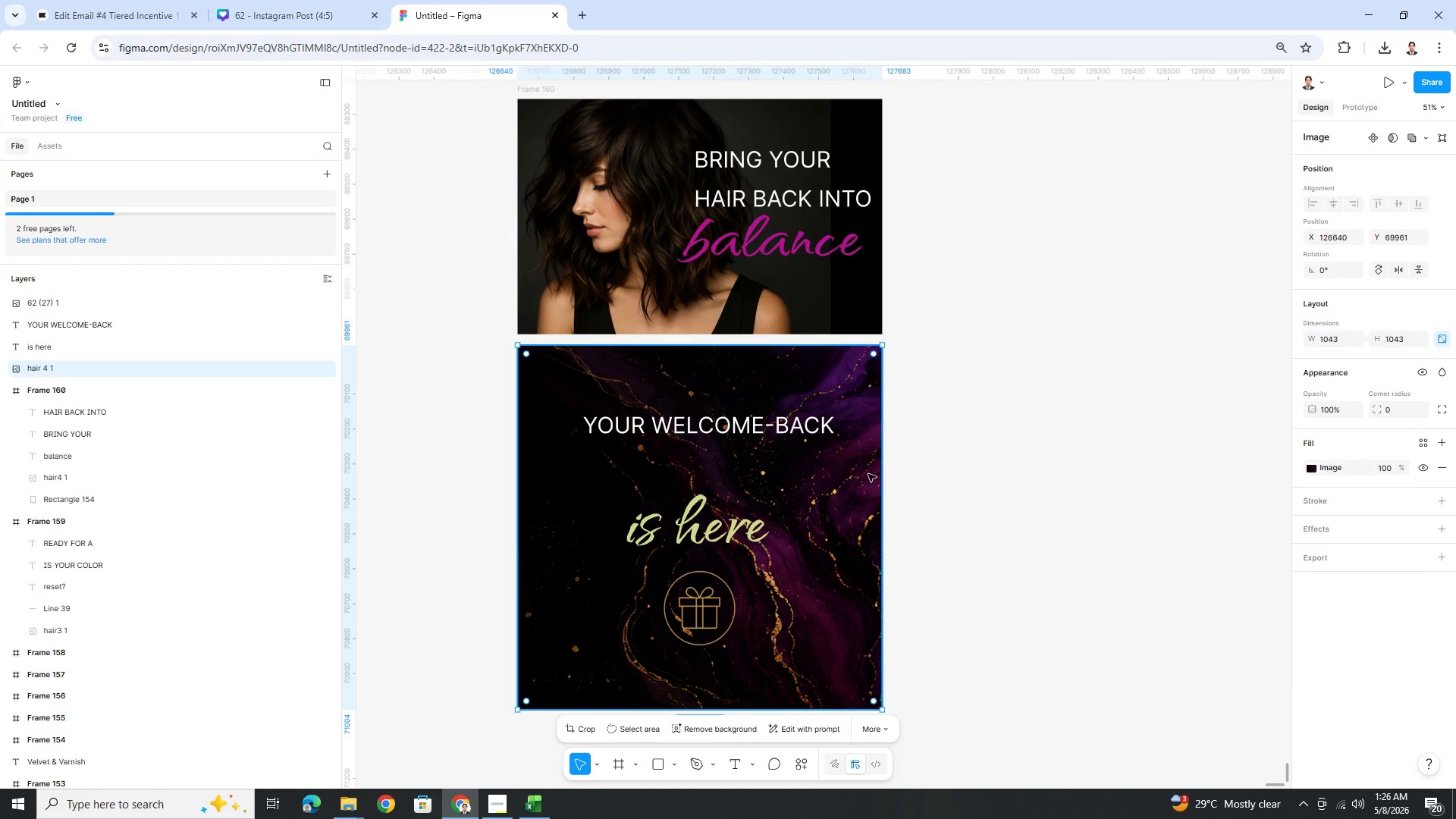 
key(Control+V)
 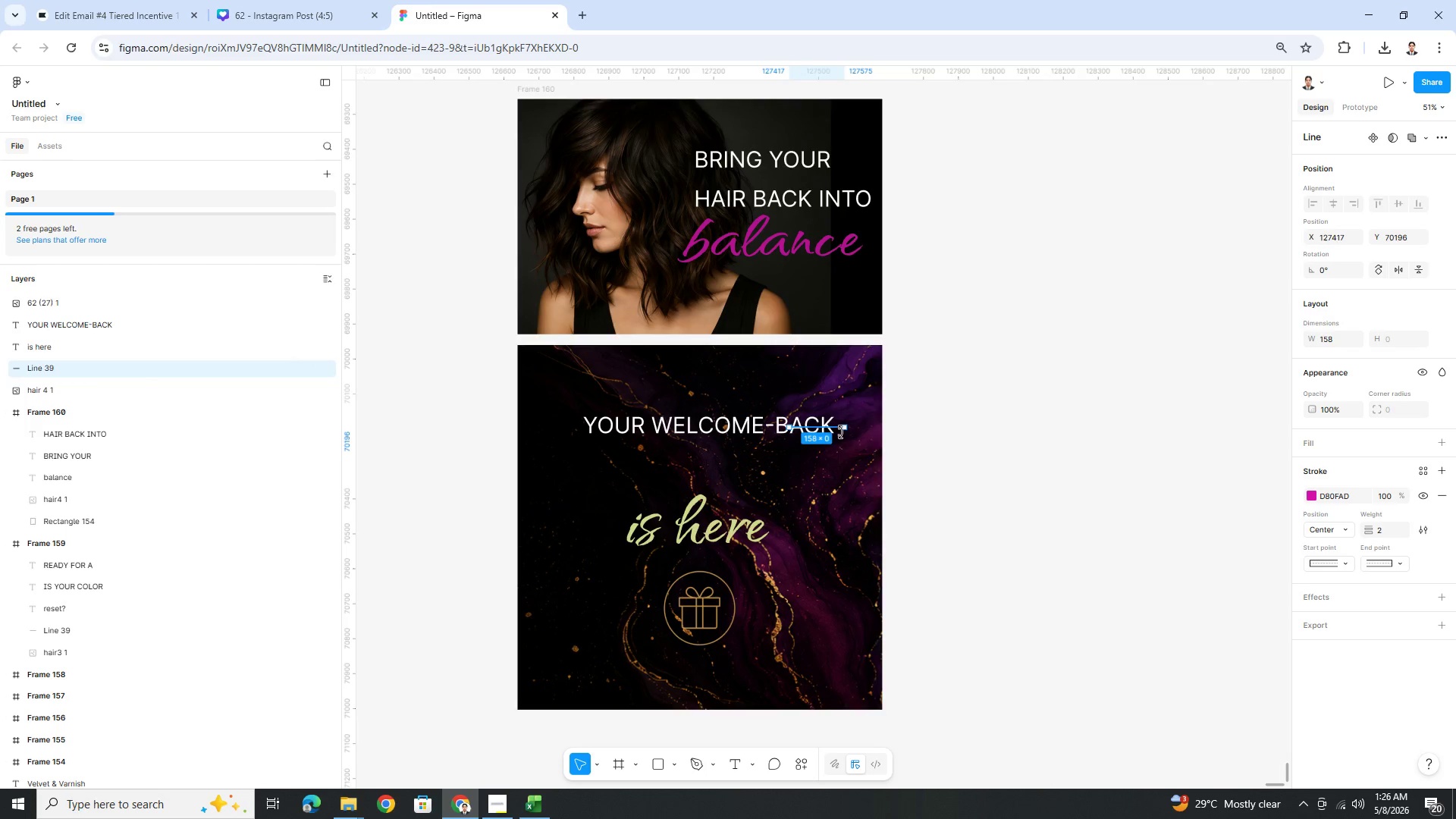 
left_click_drag(start_coordinate=[839, 429], to_coordinate=[735, 554])
 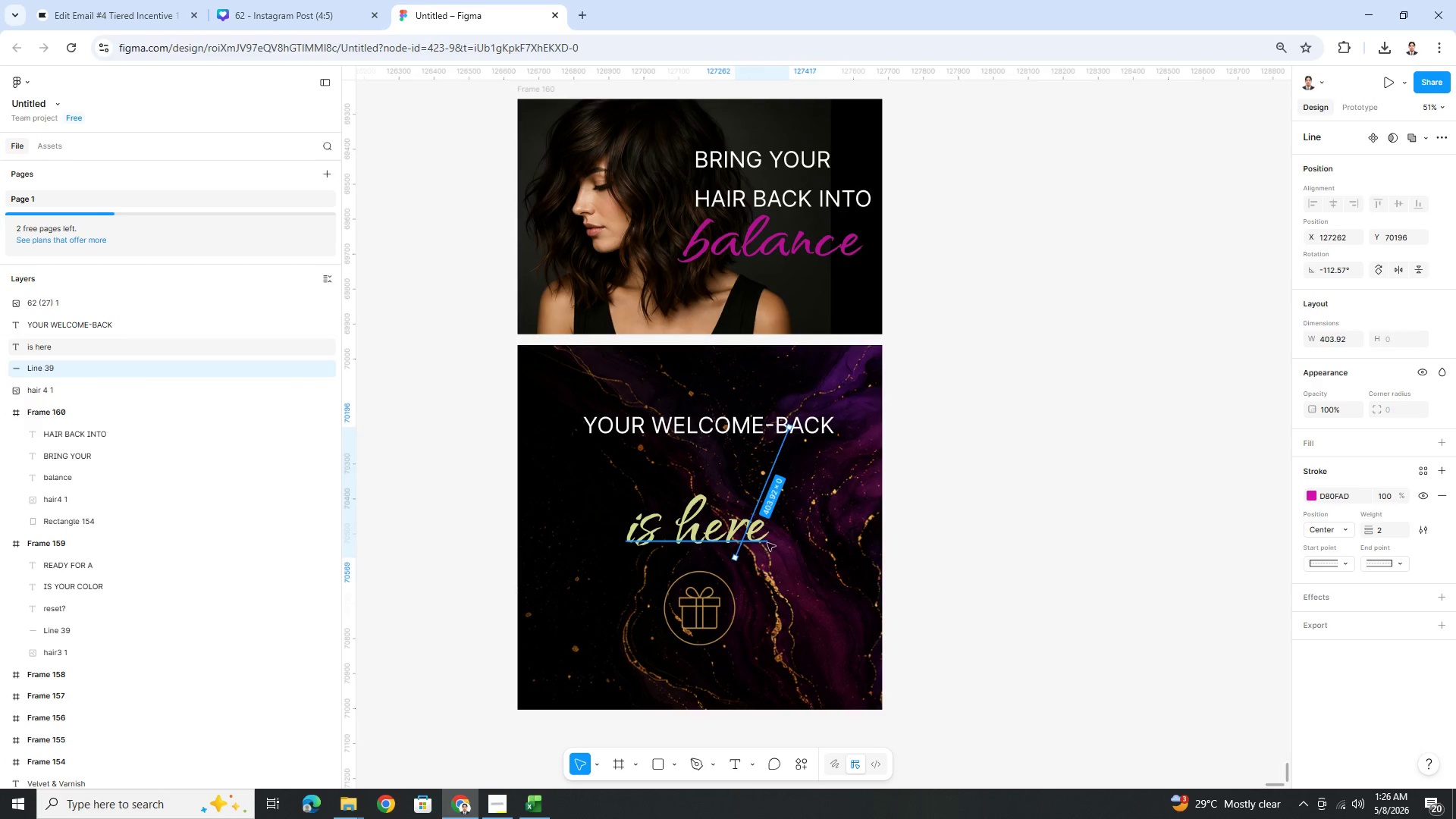 
key(Control+Z)
 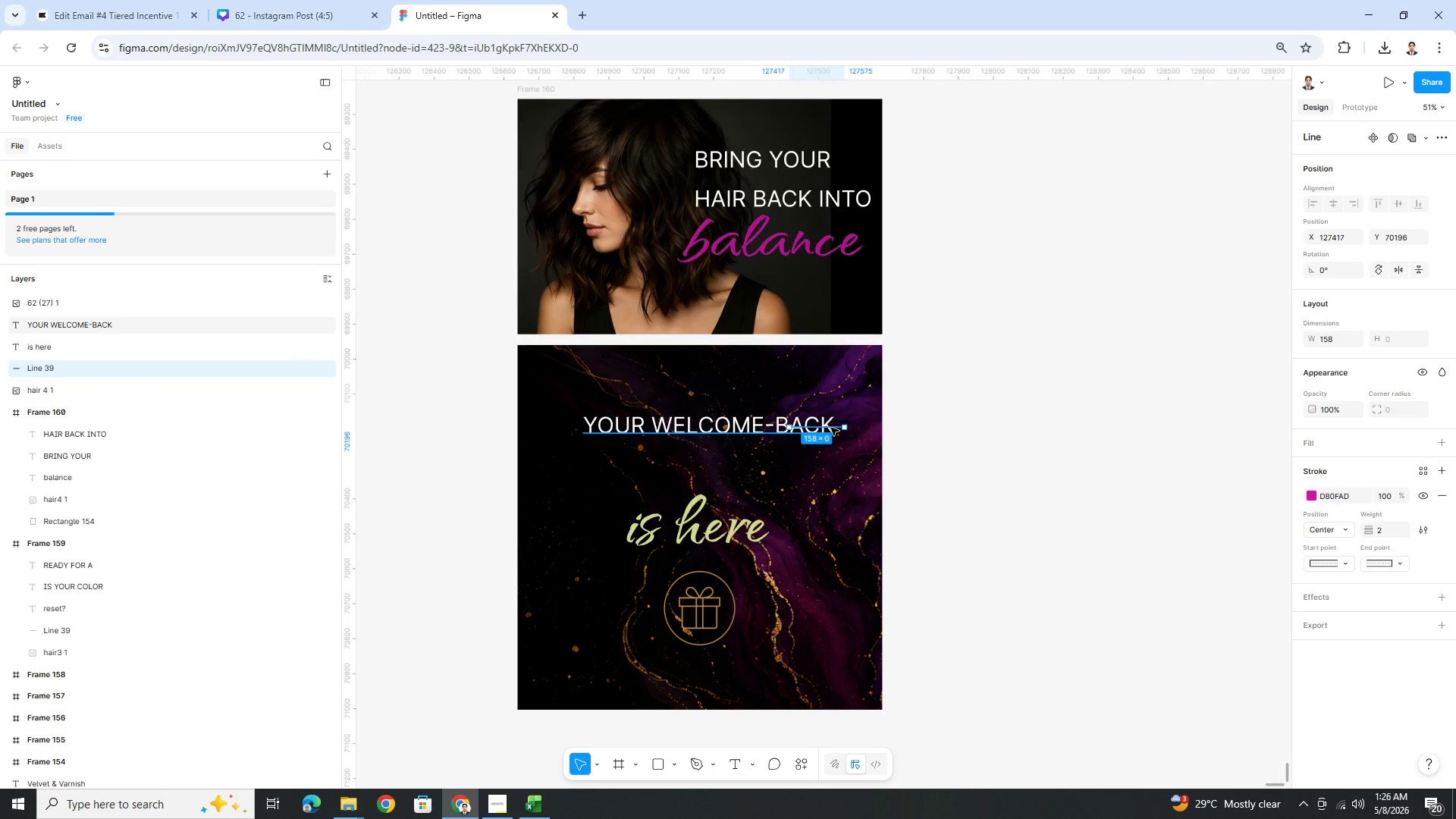 
hold_key(key=ControlLeft, duration=0.5)
scroll: coordinate [836, 455], scroll_direction: up, amount: 5.0
 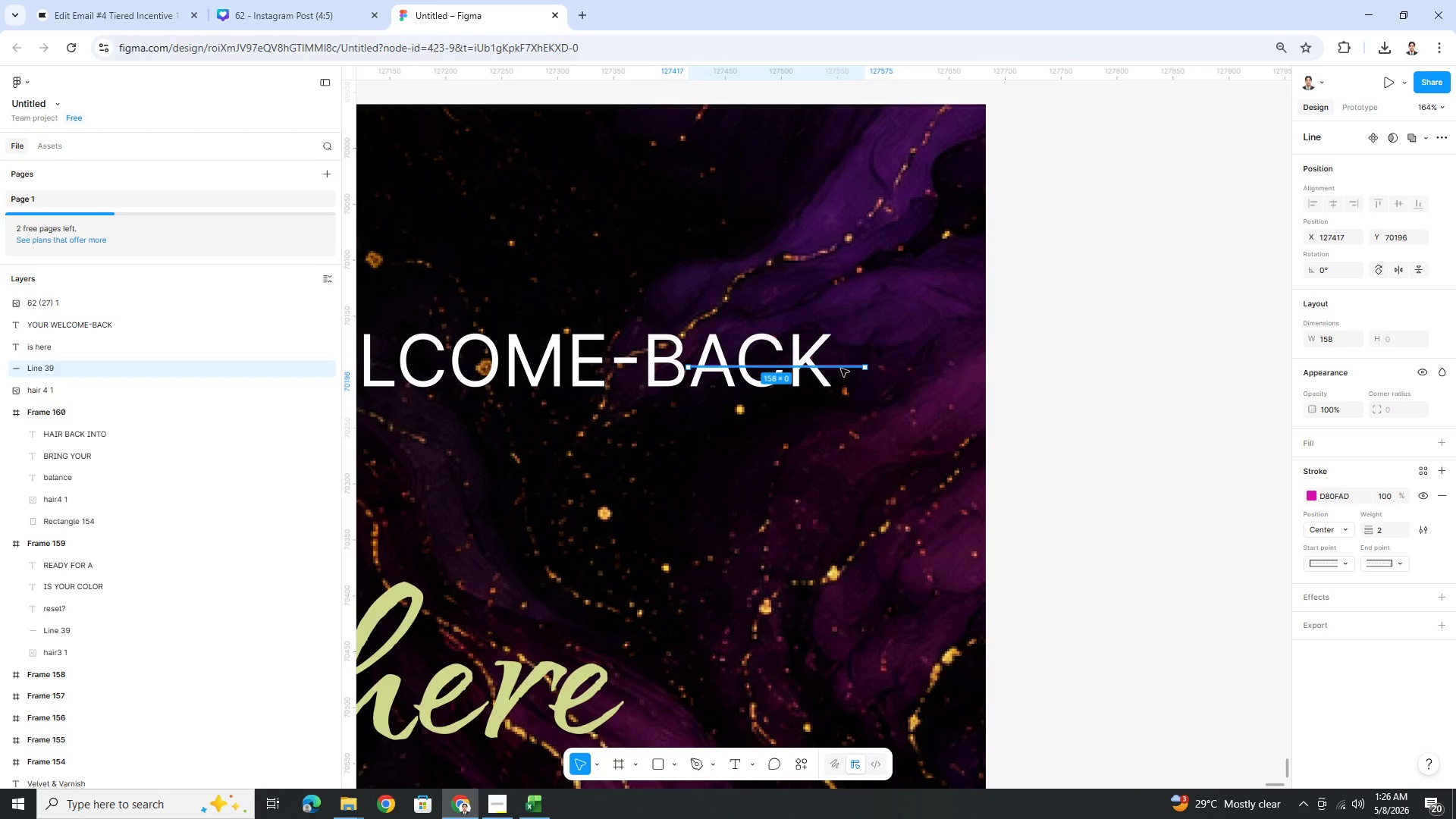 
left_click_drag(start_coordinate=[840, 368], to_coordinate=[665, 683])
 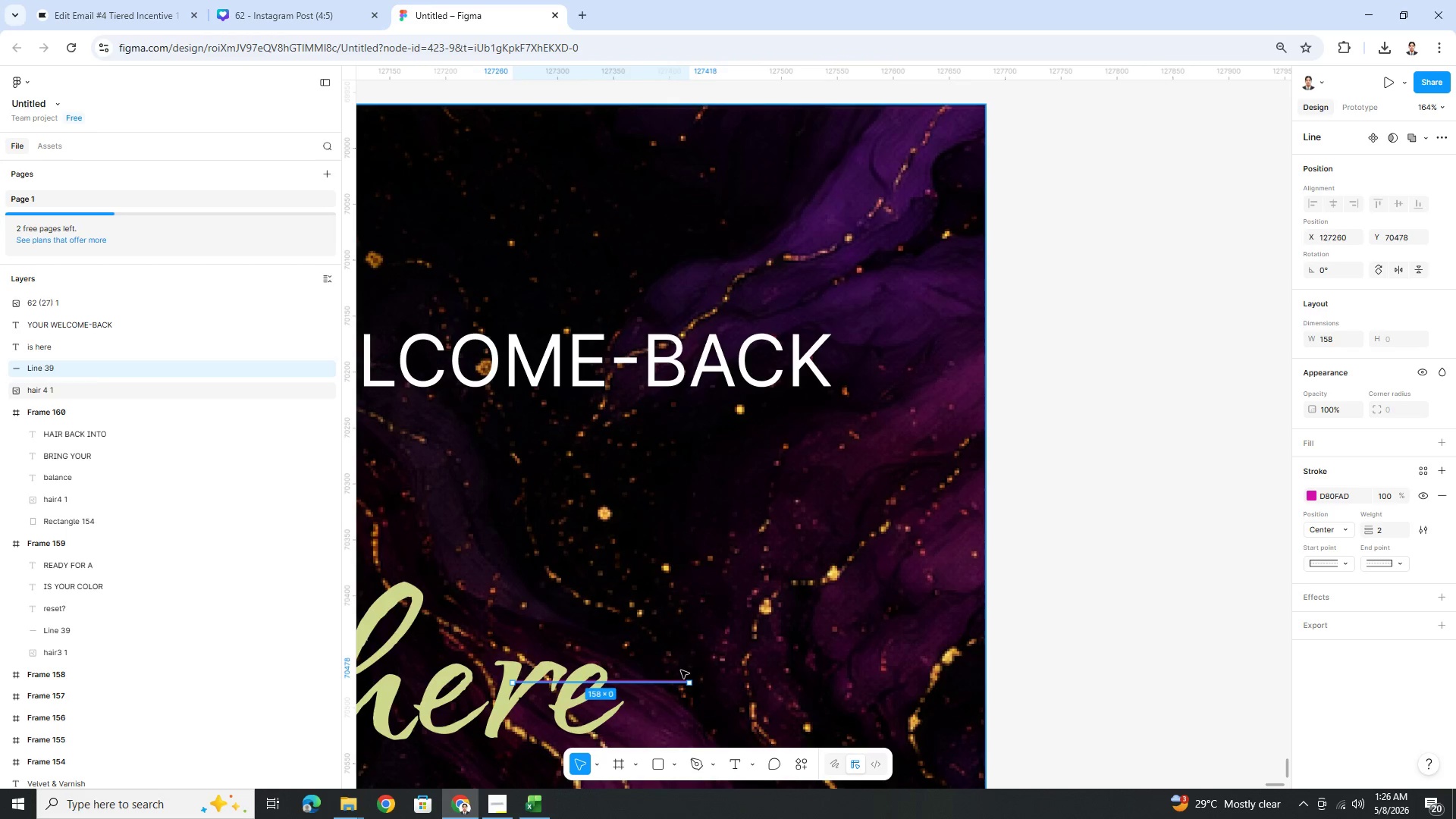 
hold_key(key=ControlLeft, duration=0.77)
scroll: coordinate [582, 683], scroll_direction: down, amount: 7.0
 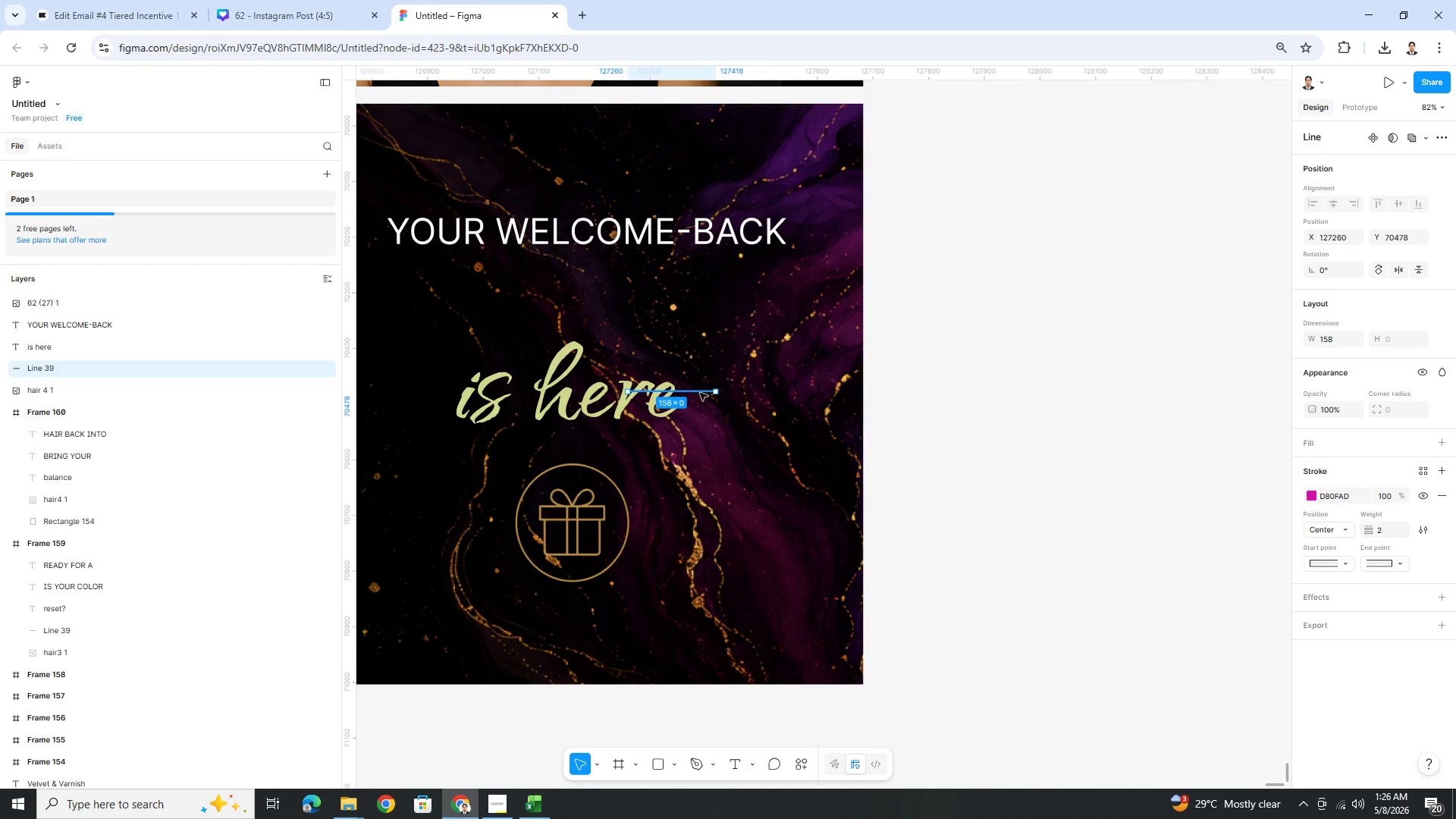 
left_click_drag(start_coordinate=[699, 392], to_coordinate=[601, 447])
 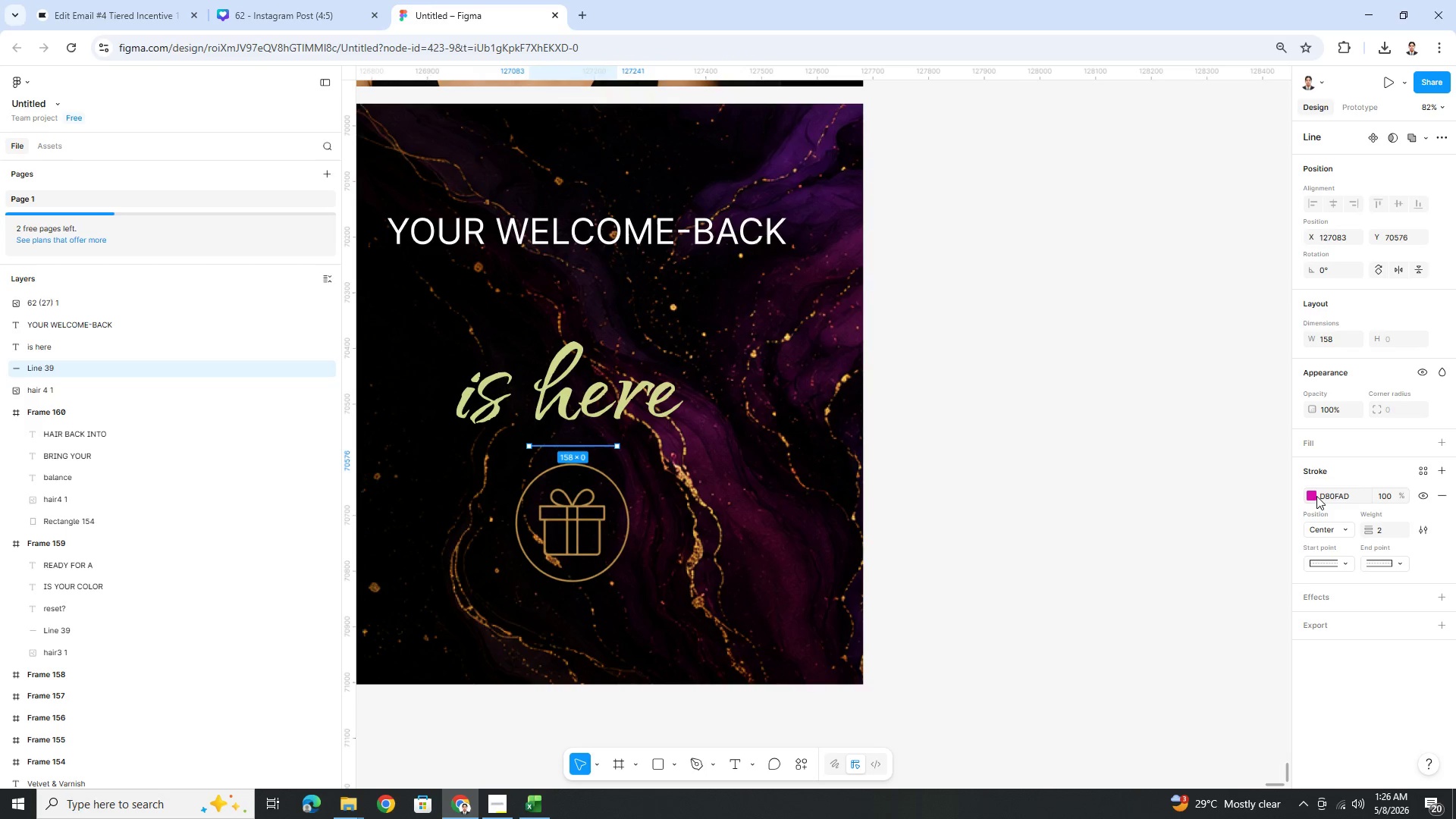 
left_click([1313, 497])
 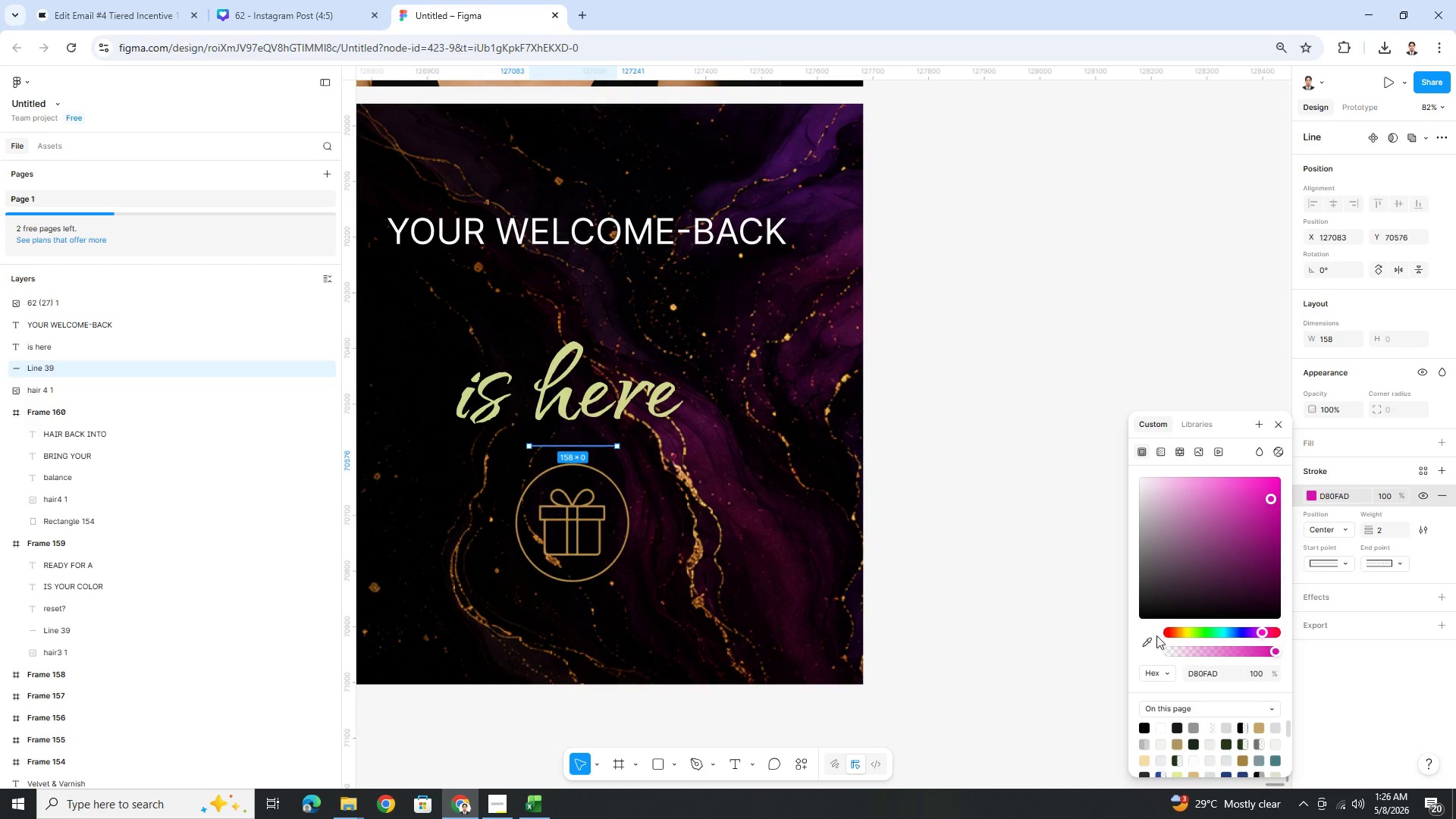 
left_click([1149, 642])
 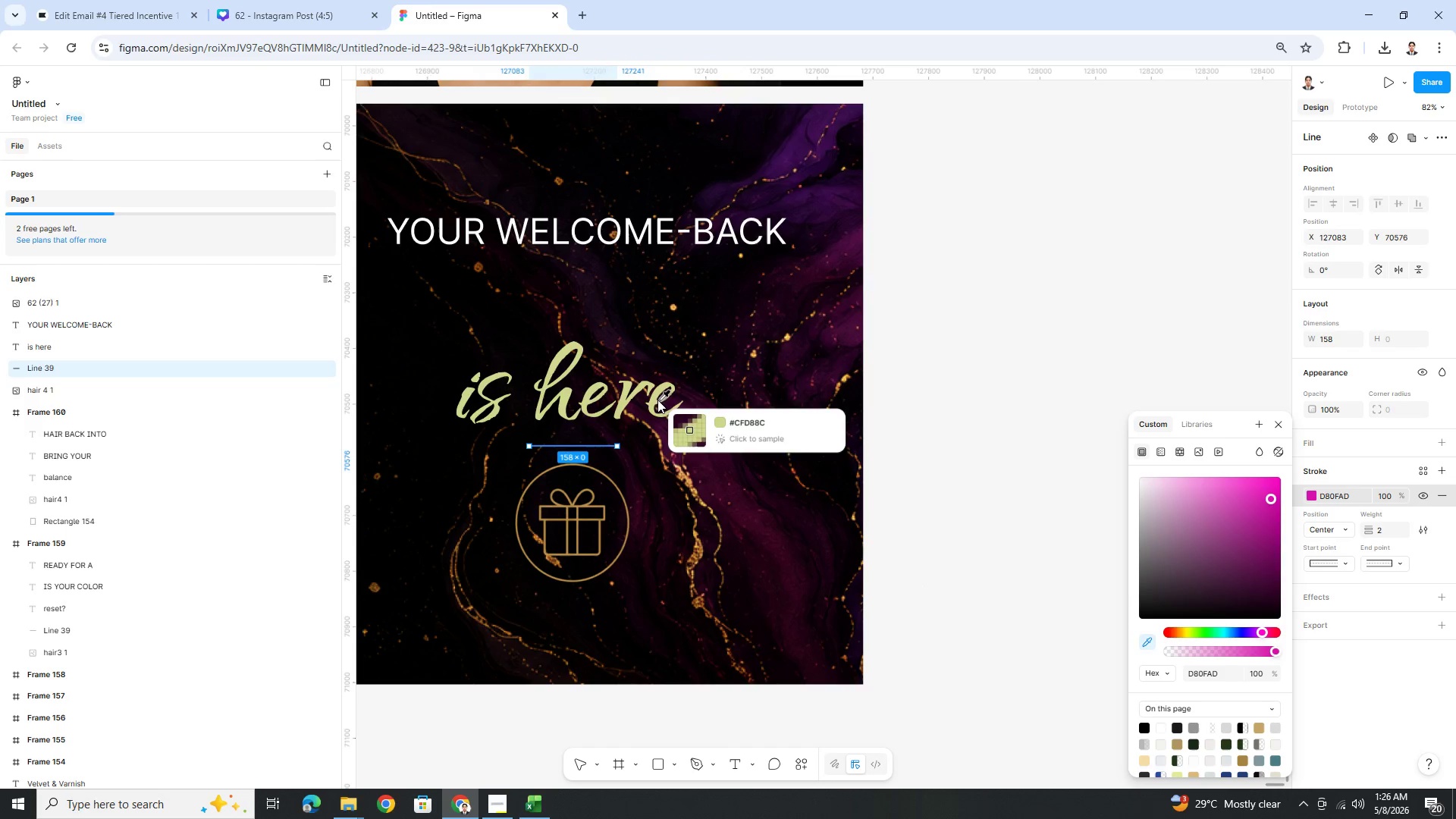 
left_click([653, 397])
 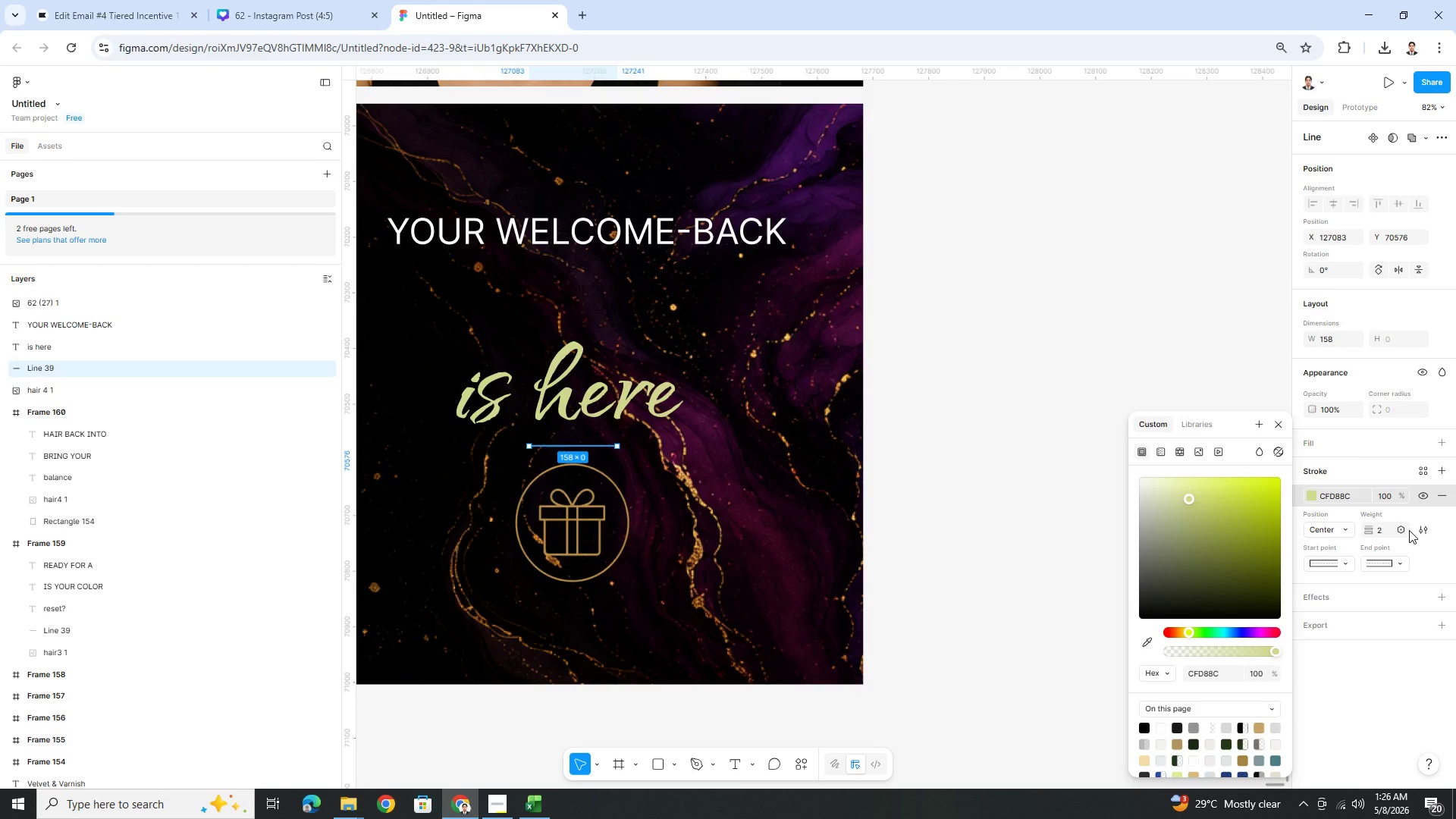 
double_click([1388, 532])
 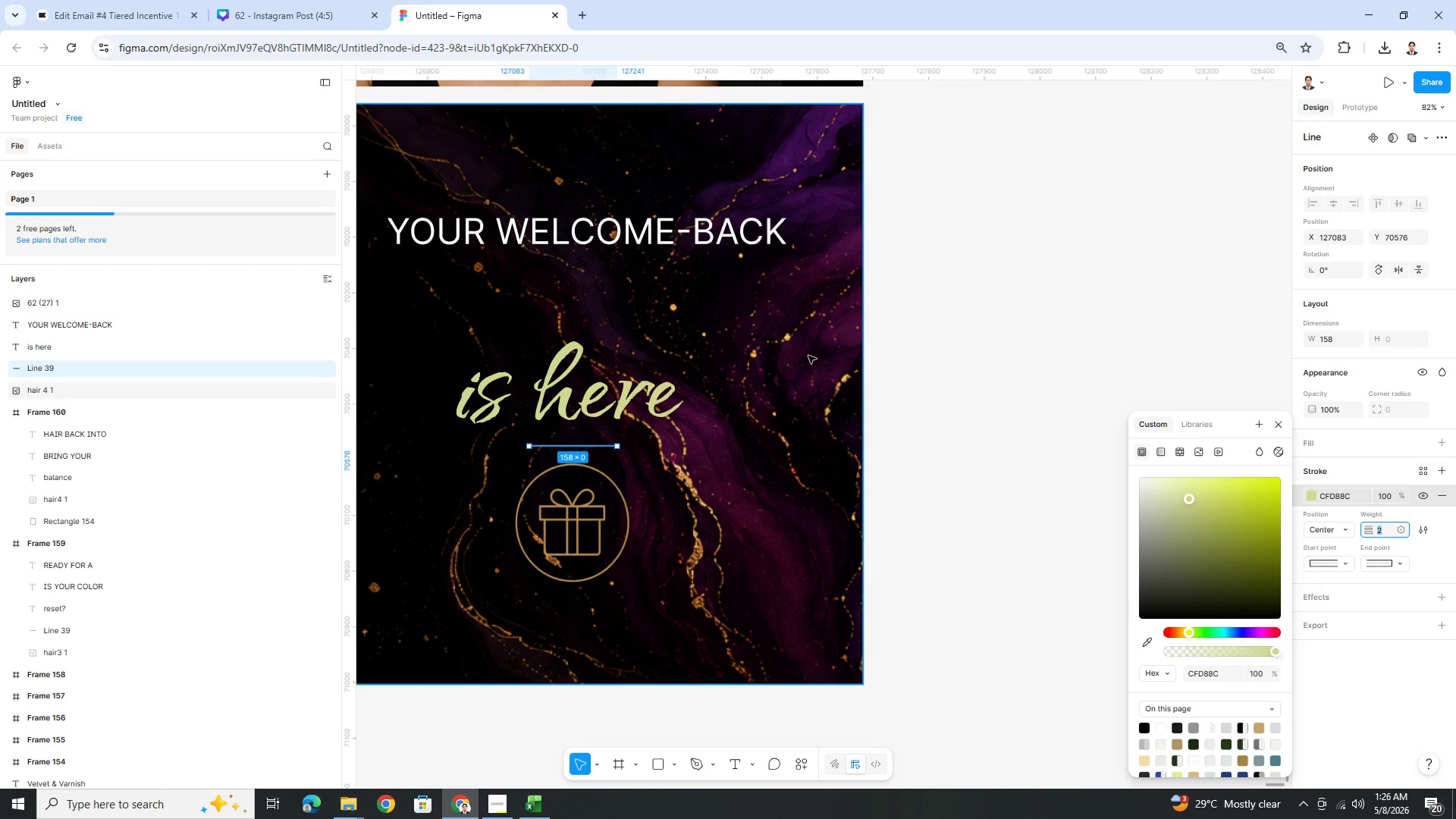 
double_click([808, 355])
 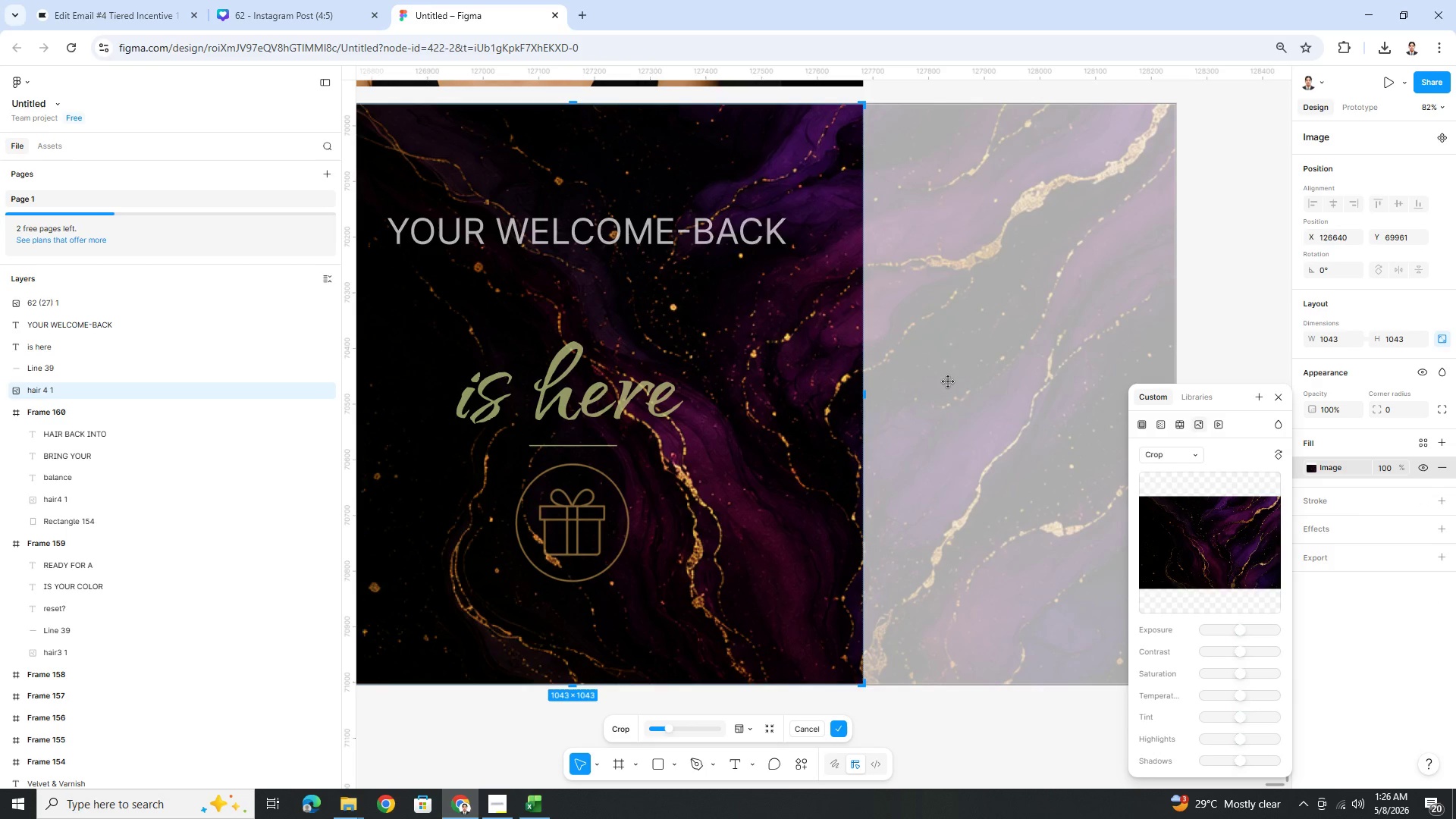 
key(Escape)
 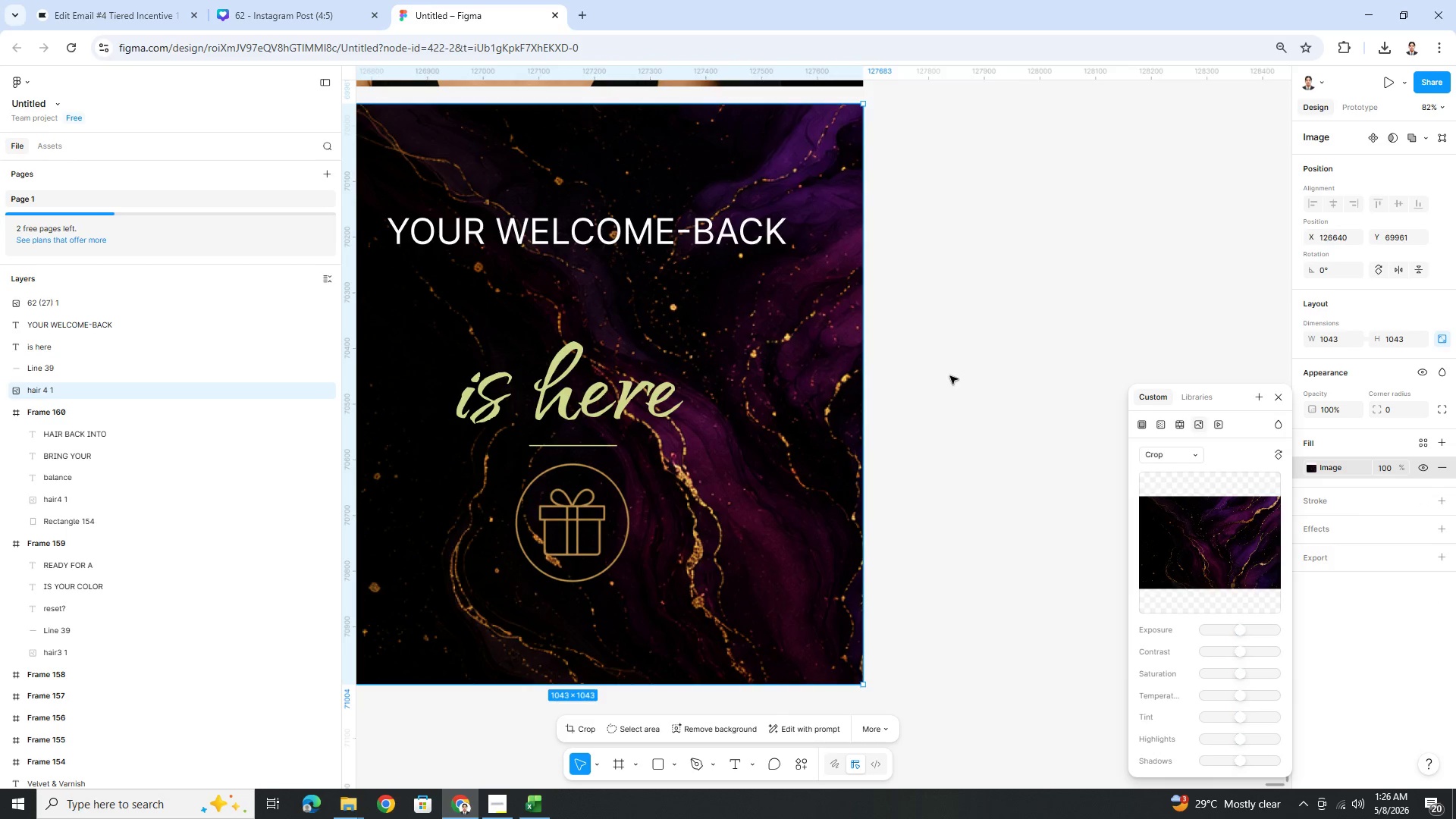 
hold_key(key=ControlLeft, duration=0.38)
 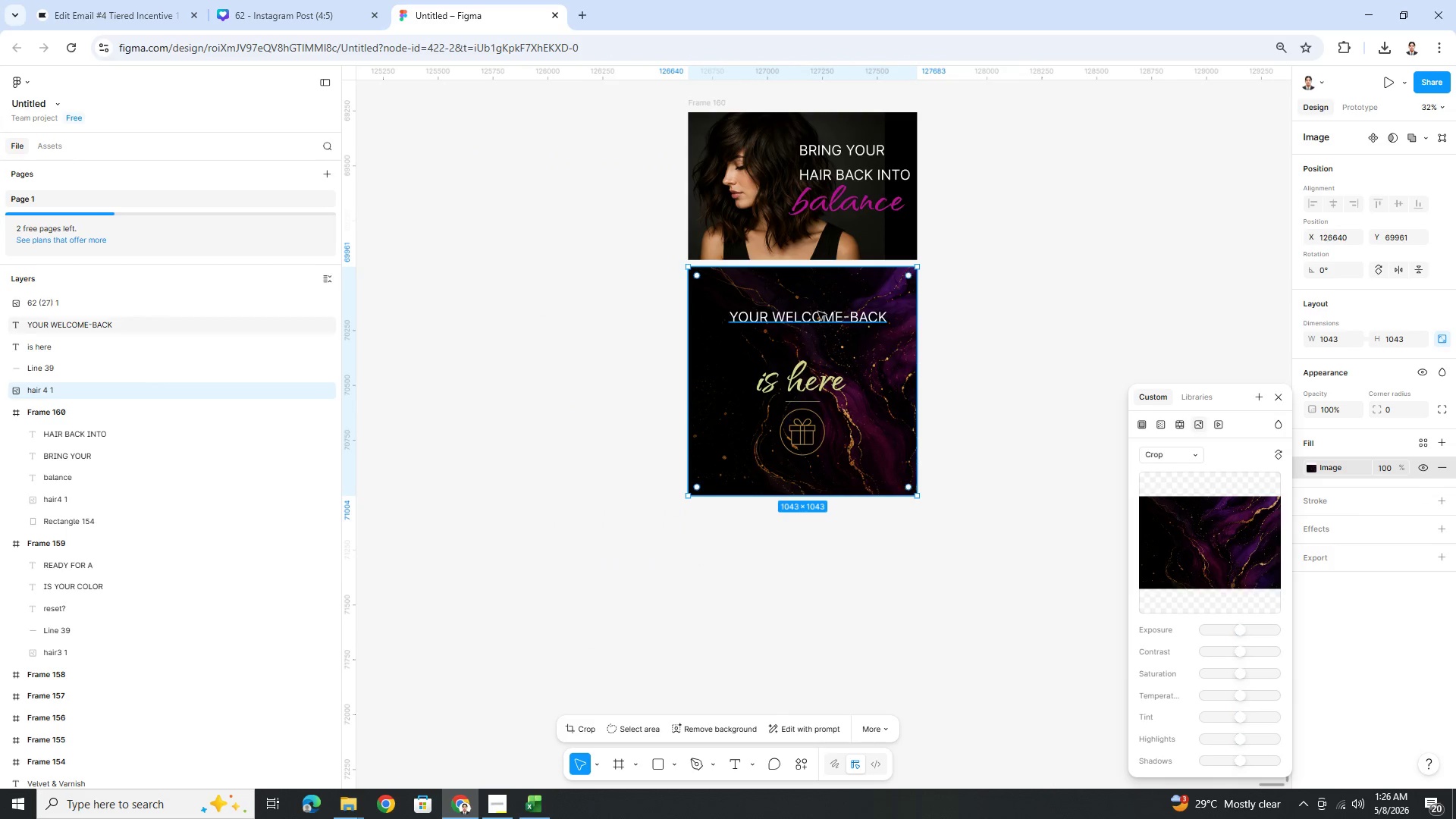 
hold_key(key=ControlLeft, duration=0.53)
 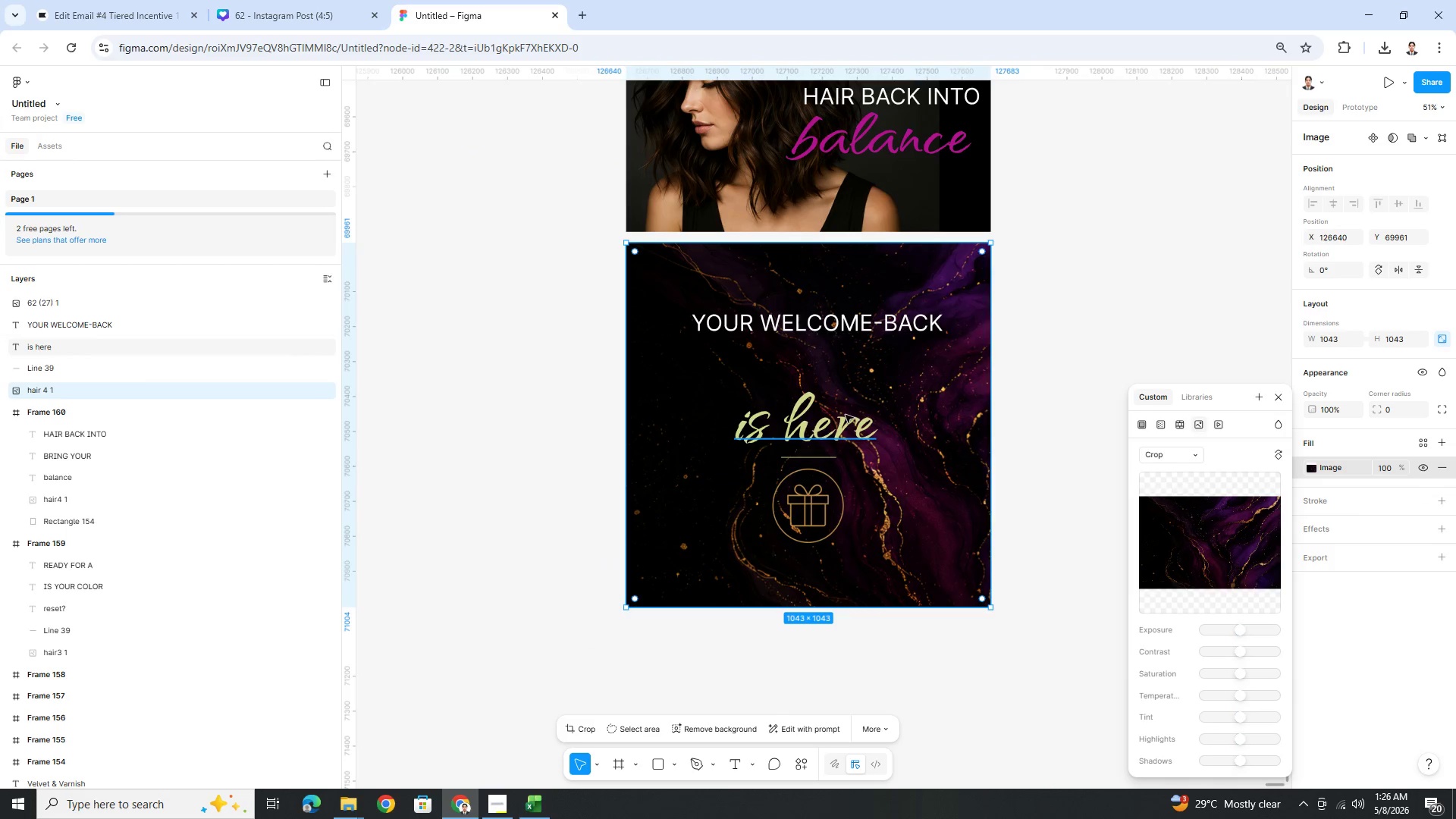 
scroll: coordinate [952, 373], scroll_direction: down, amount: 4.0
 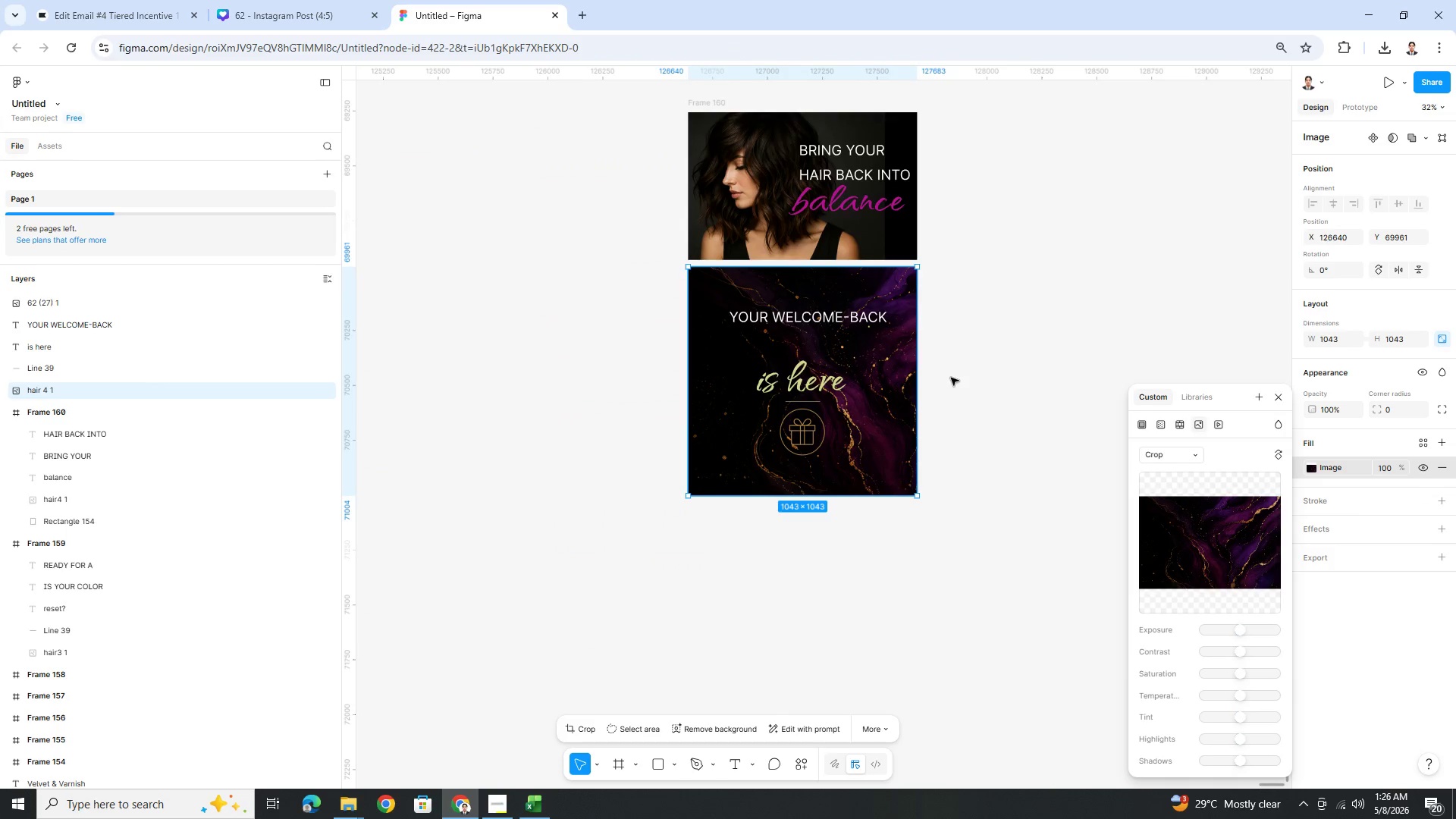 
scroll: coordinate [793, 308], scroll_direction: up, amount: 2.0
 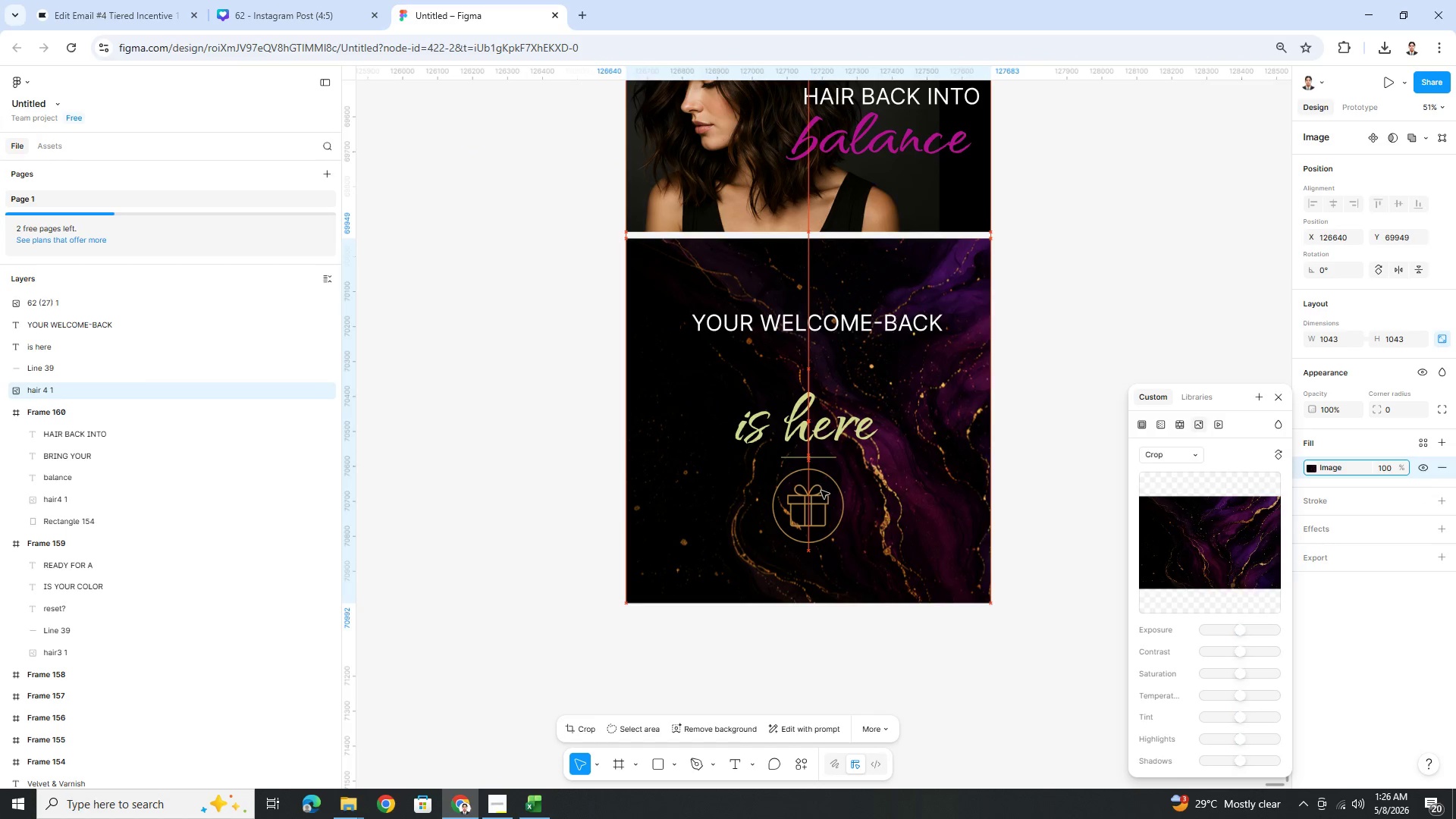 
wait(5.82)
 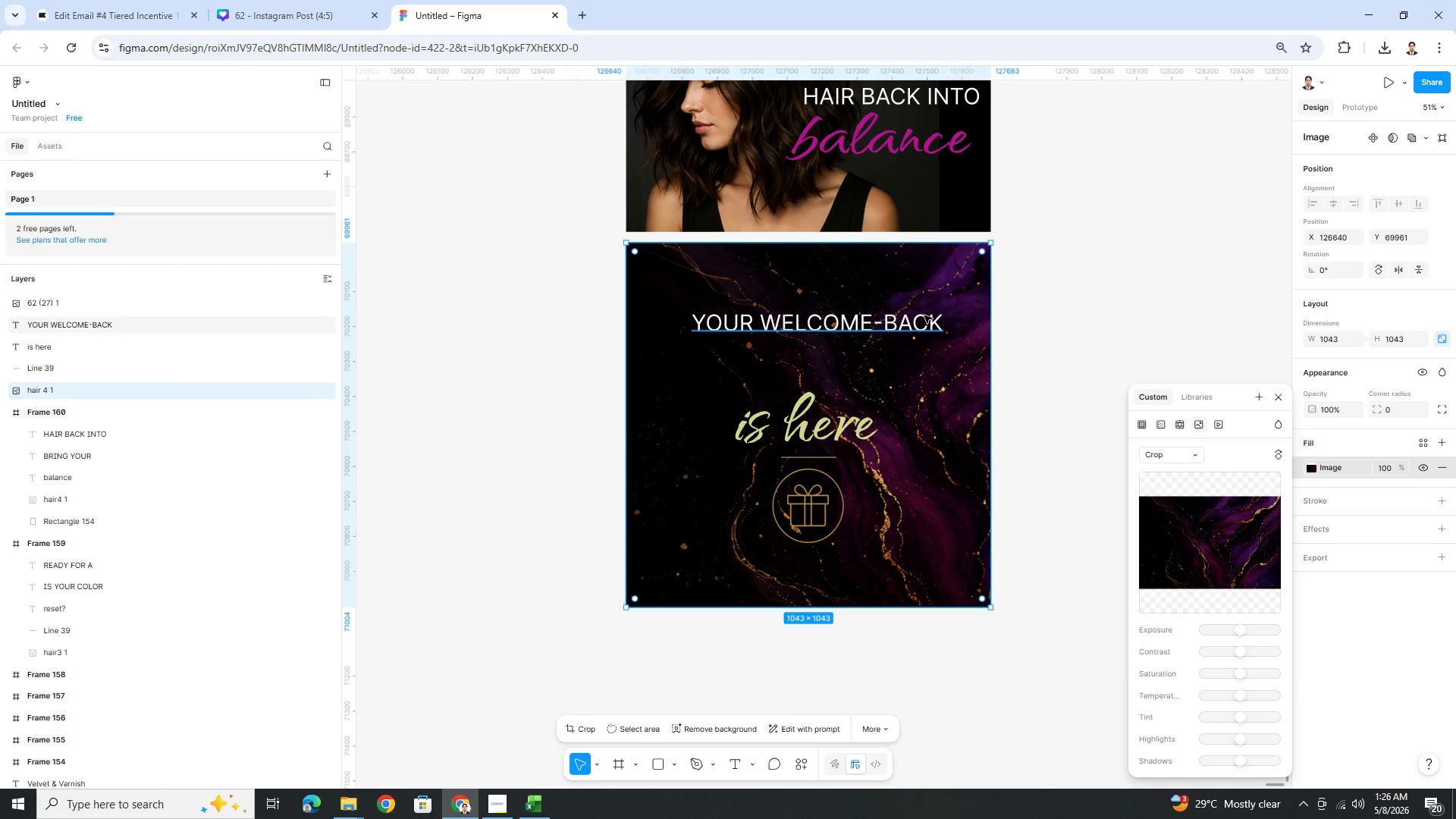 
left_click([859, 315])
 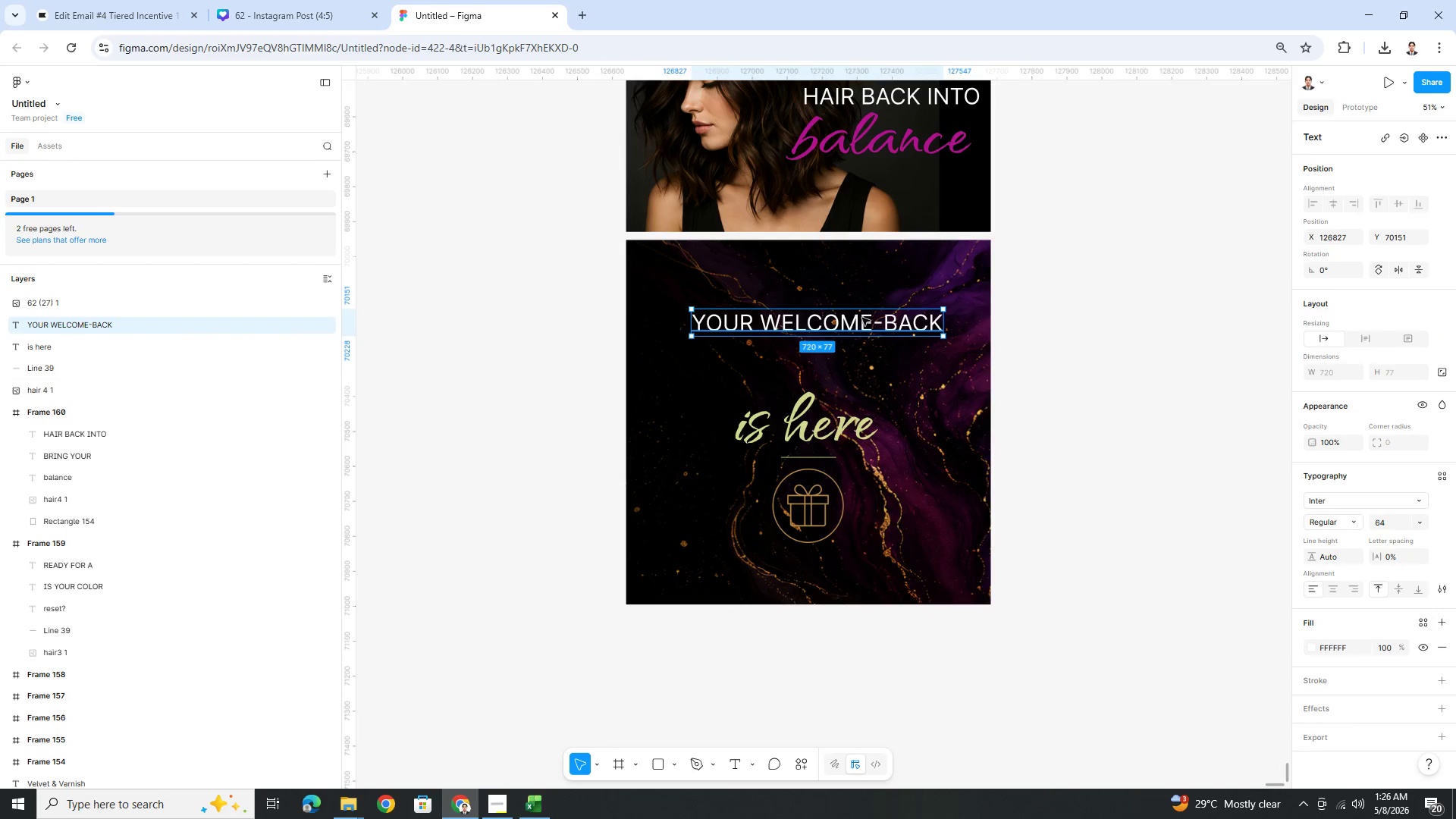 
left_click_drag(start_coordinate=[861, 317], to_coordinate=[852, 309])
 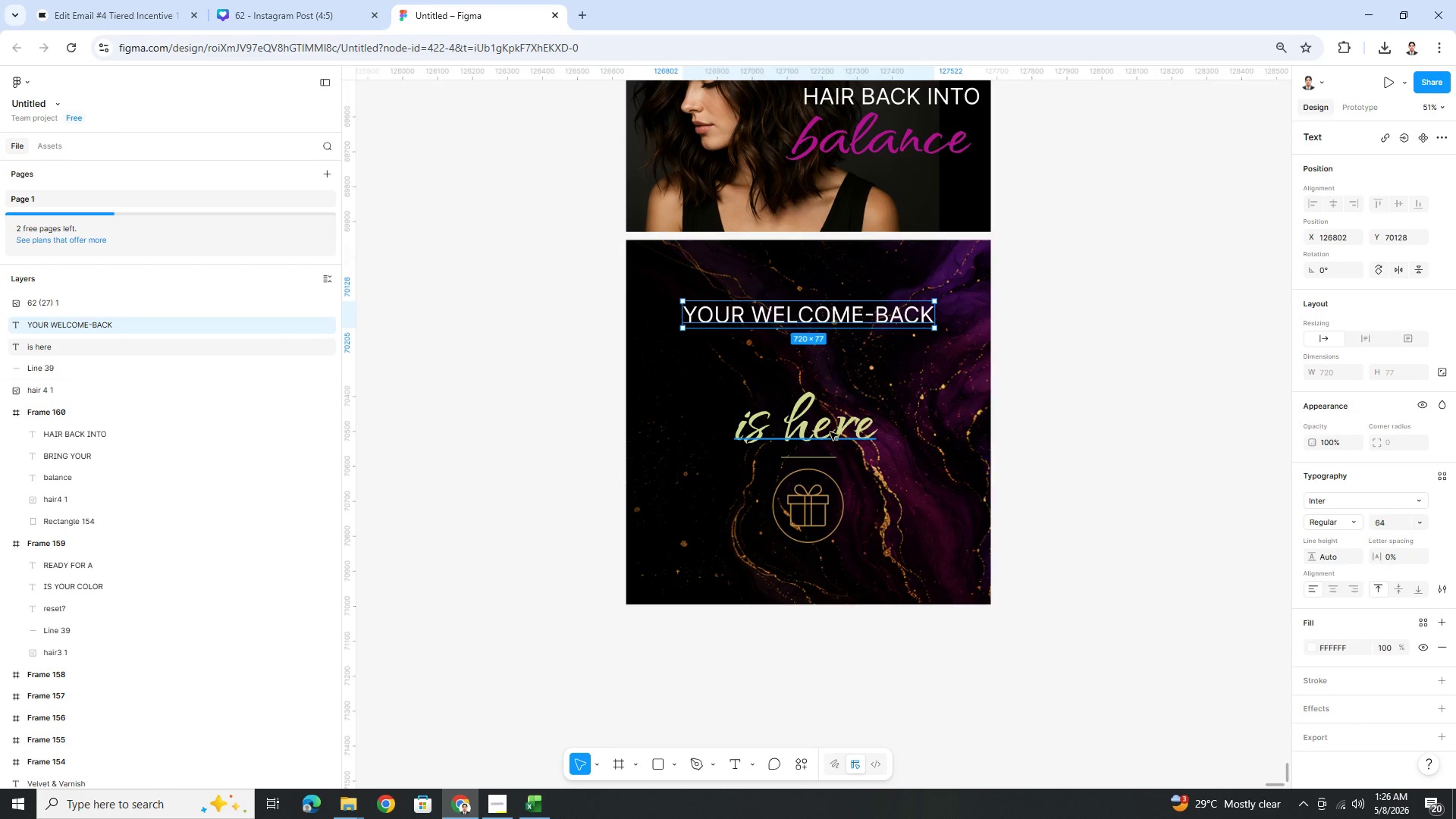 
left_click([830, 428])
 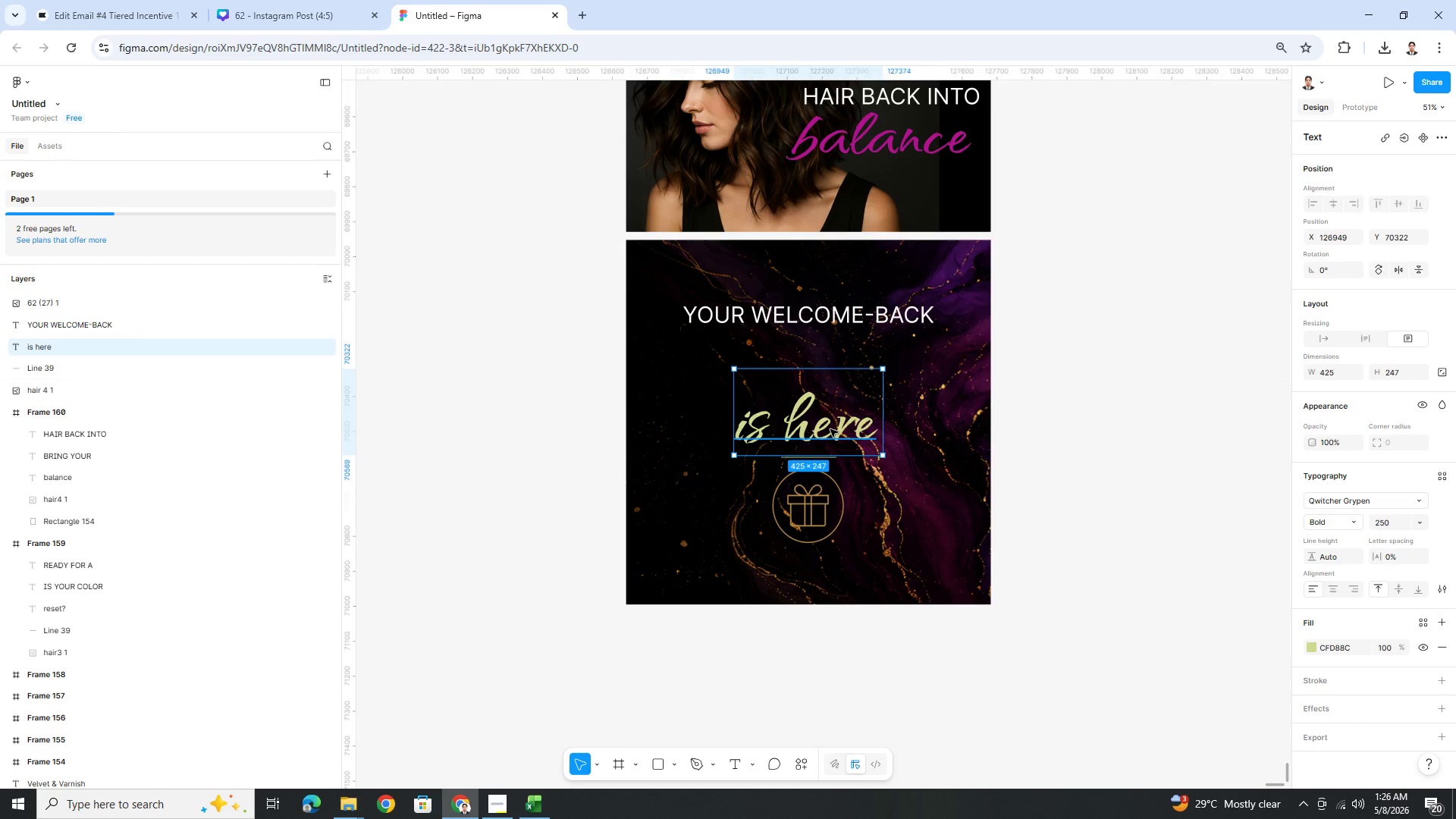 
left_click_drag(start_coordinate=[830, 428], to_coordinate=[836, 428])
 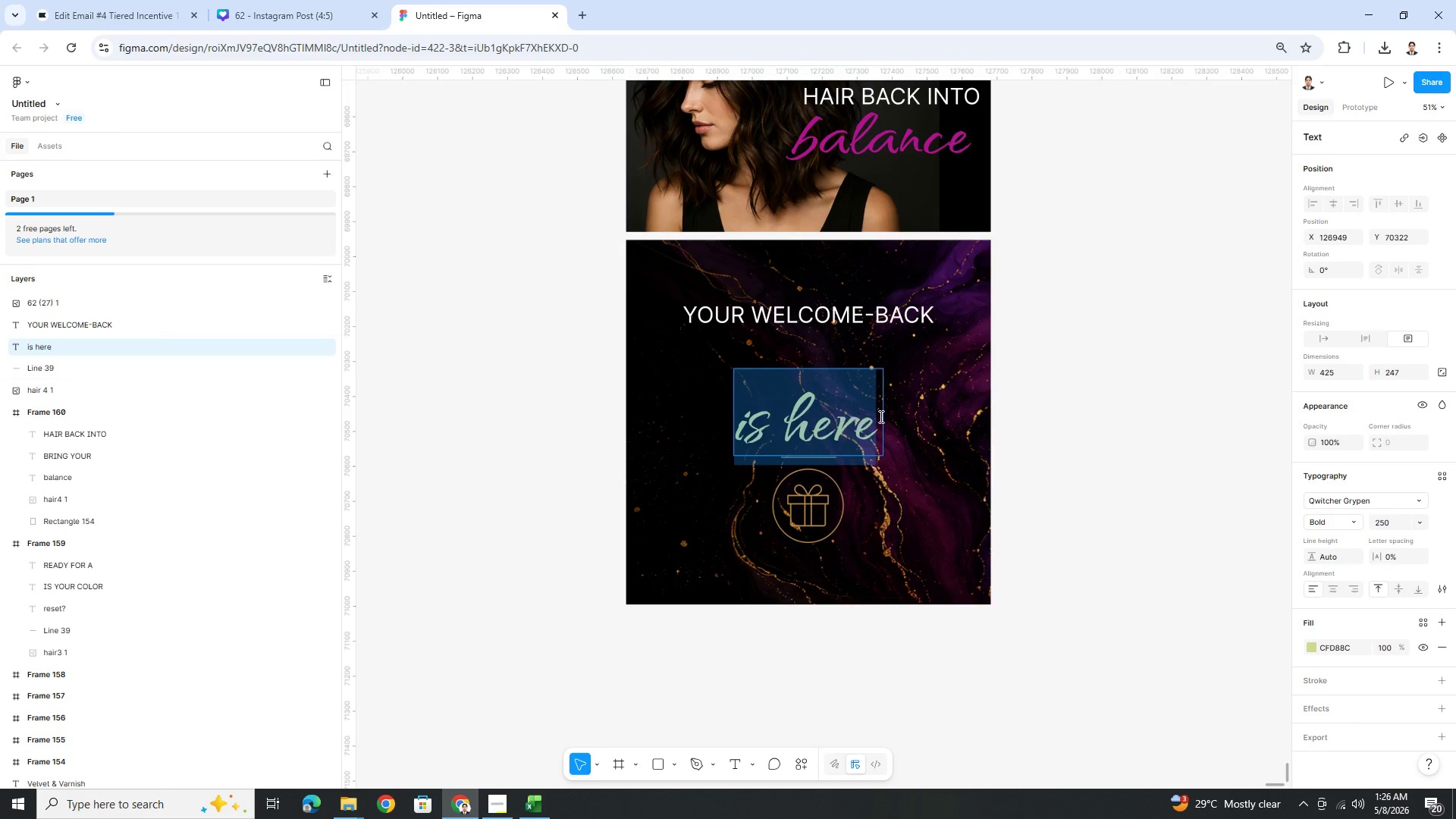 
left_click([890, 415])
 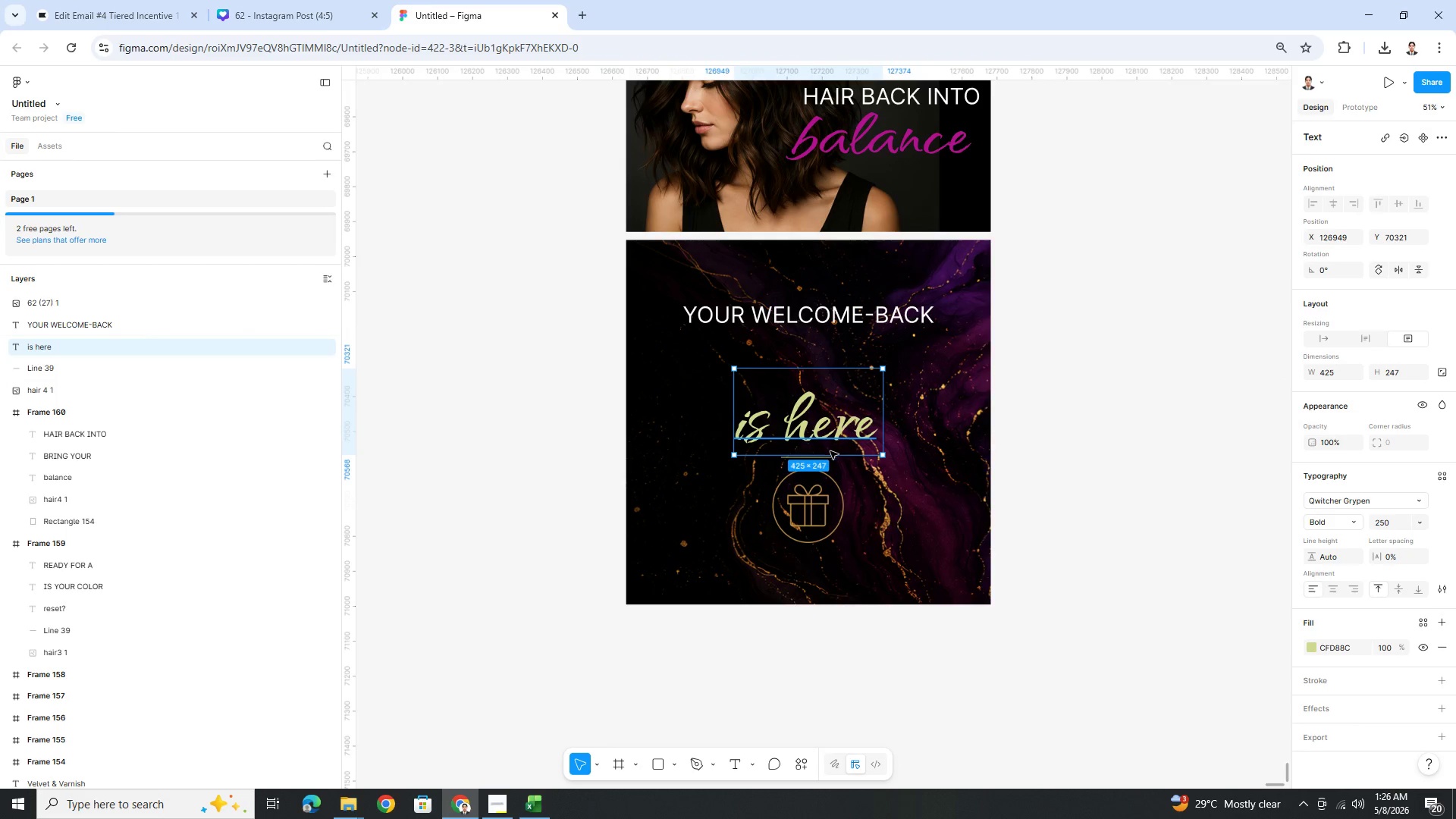 
left_click([828, 502])
 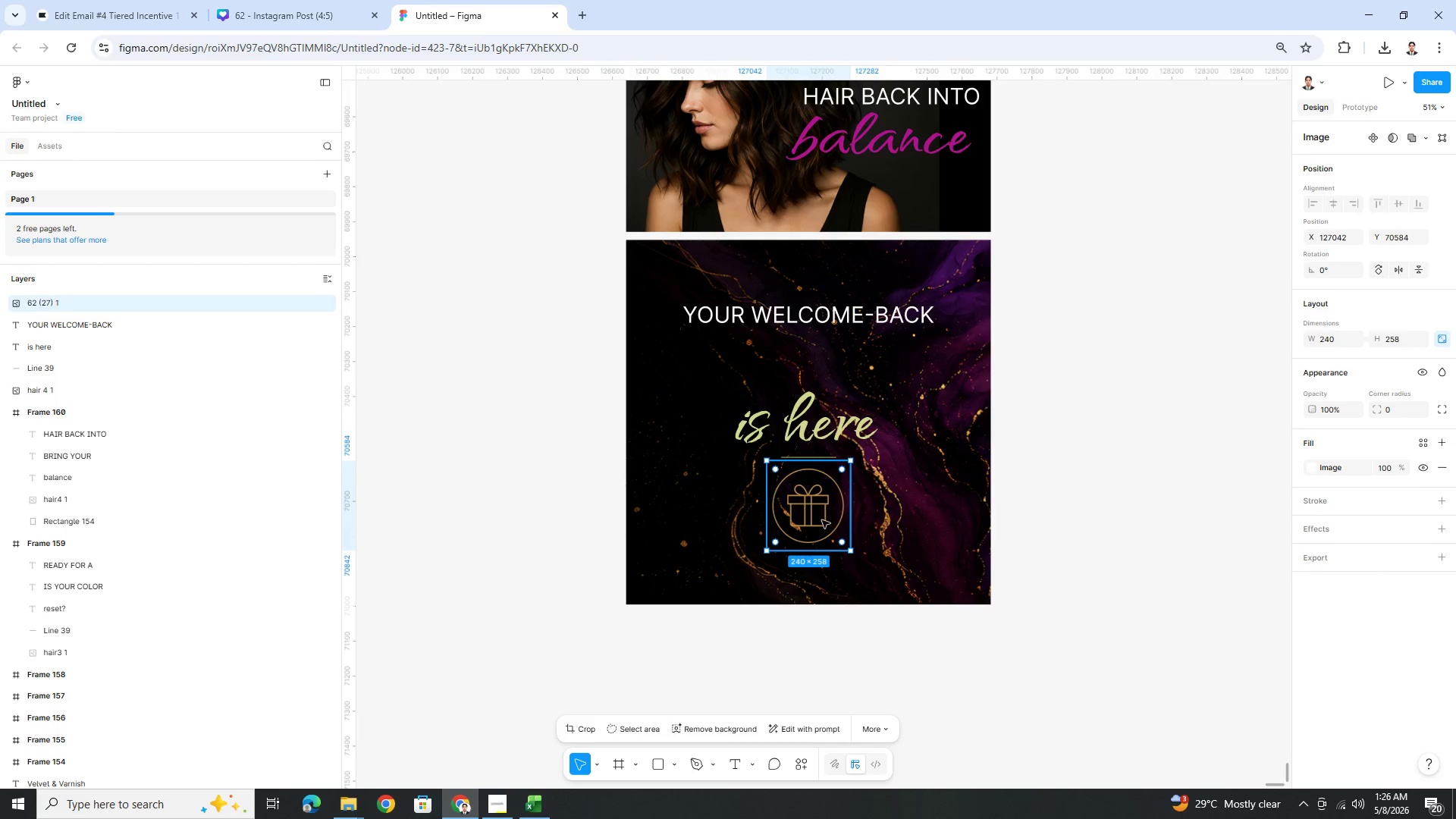 
left_click_drag(start_coordinate=[821, 517], to_coordinate=[821, 522])
 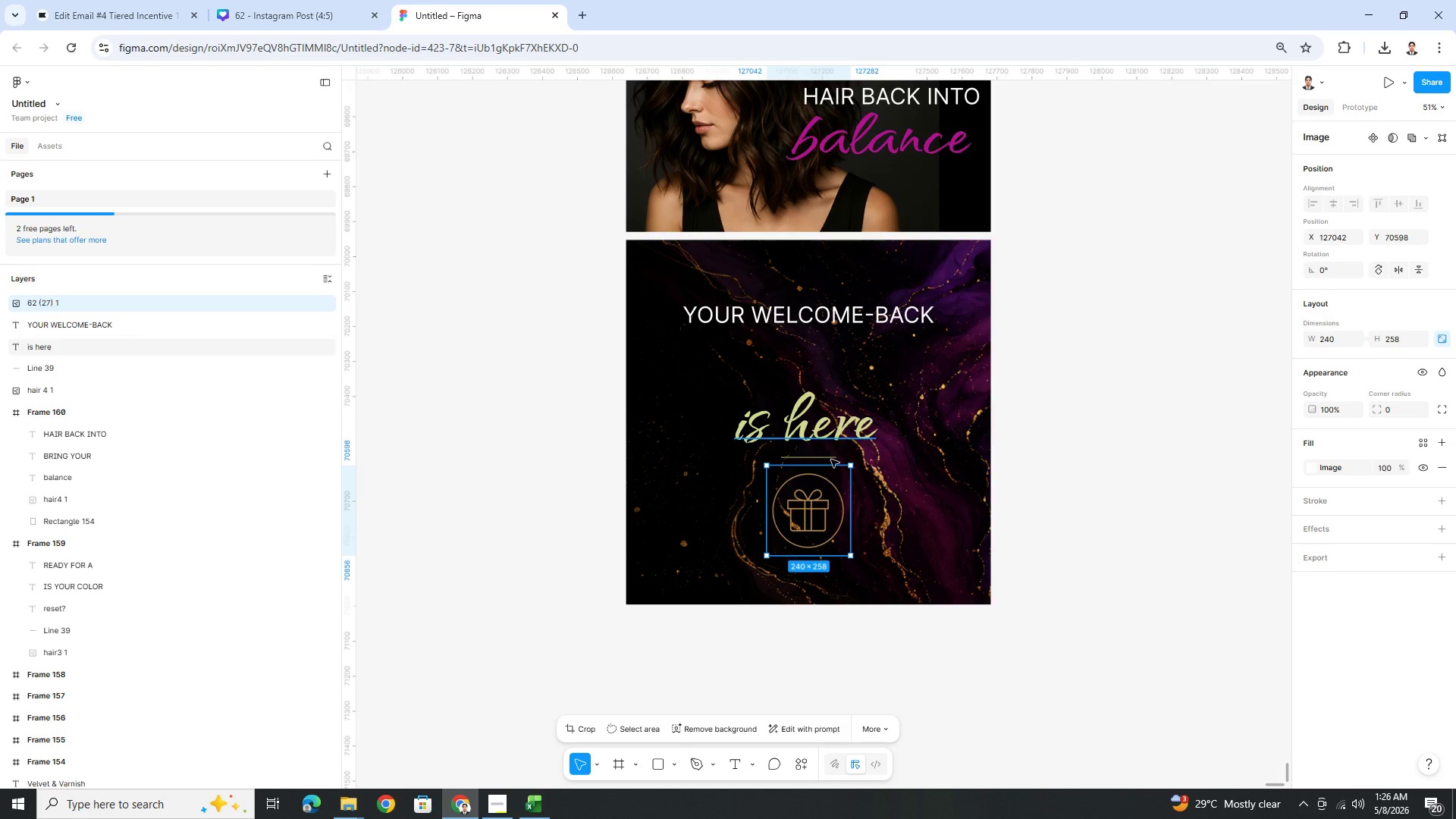 
left_click([830, 459])
 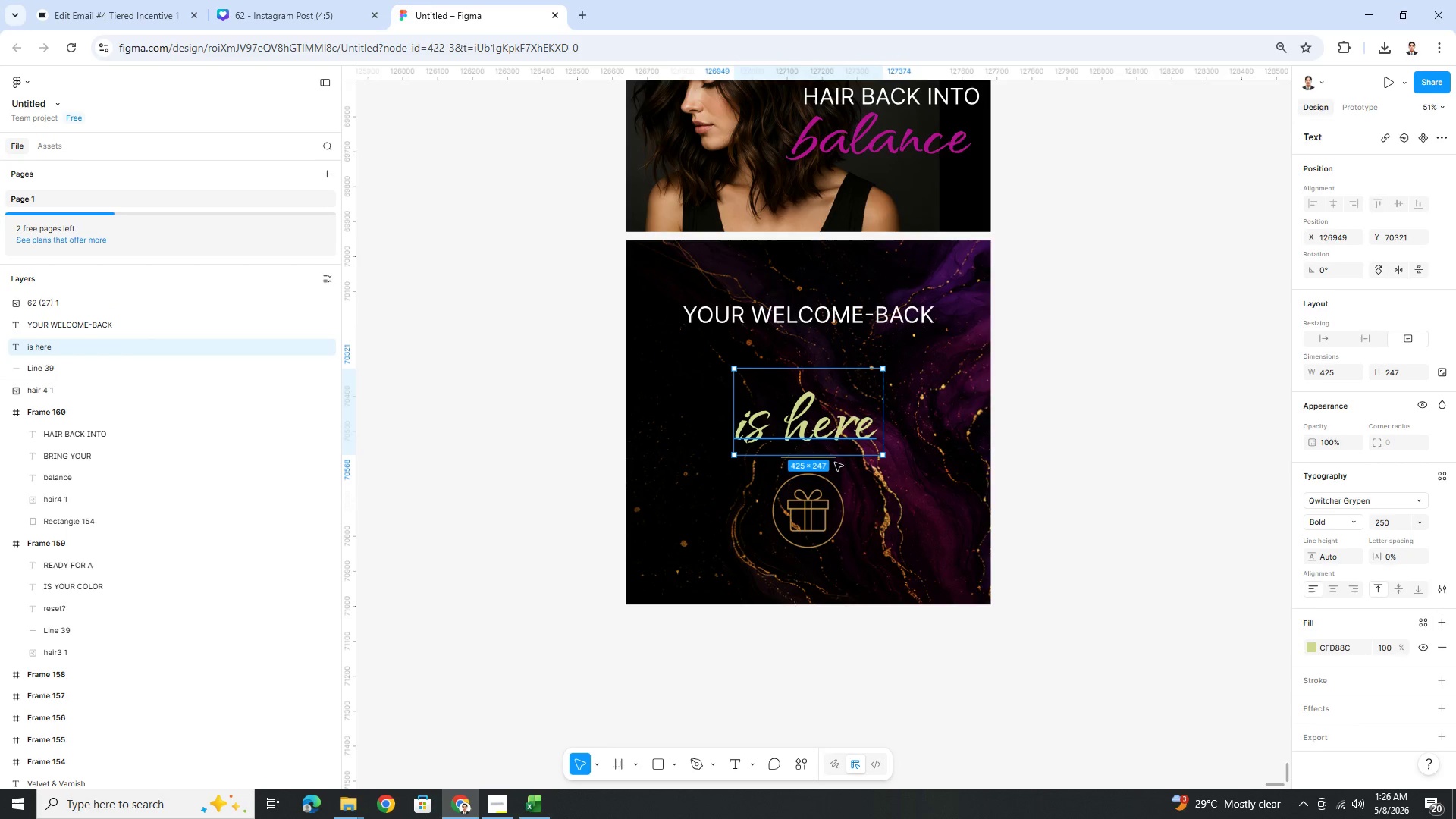 
left_click([834, 462])
 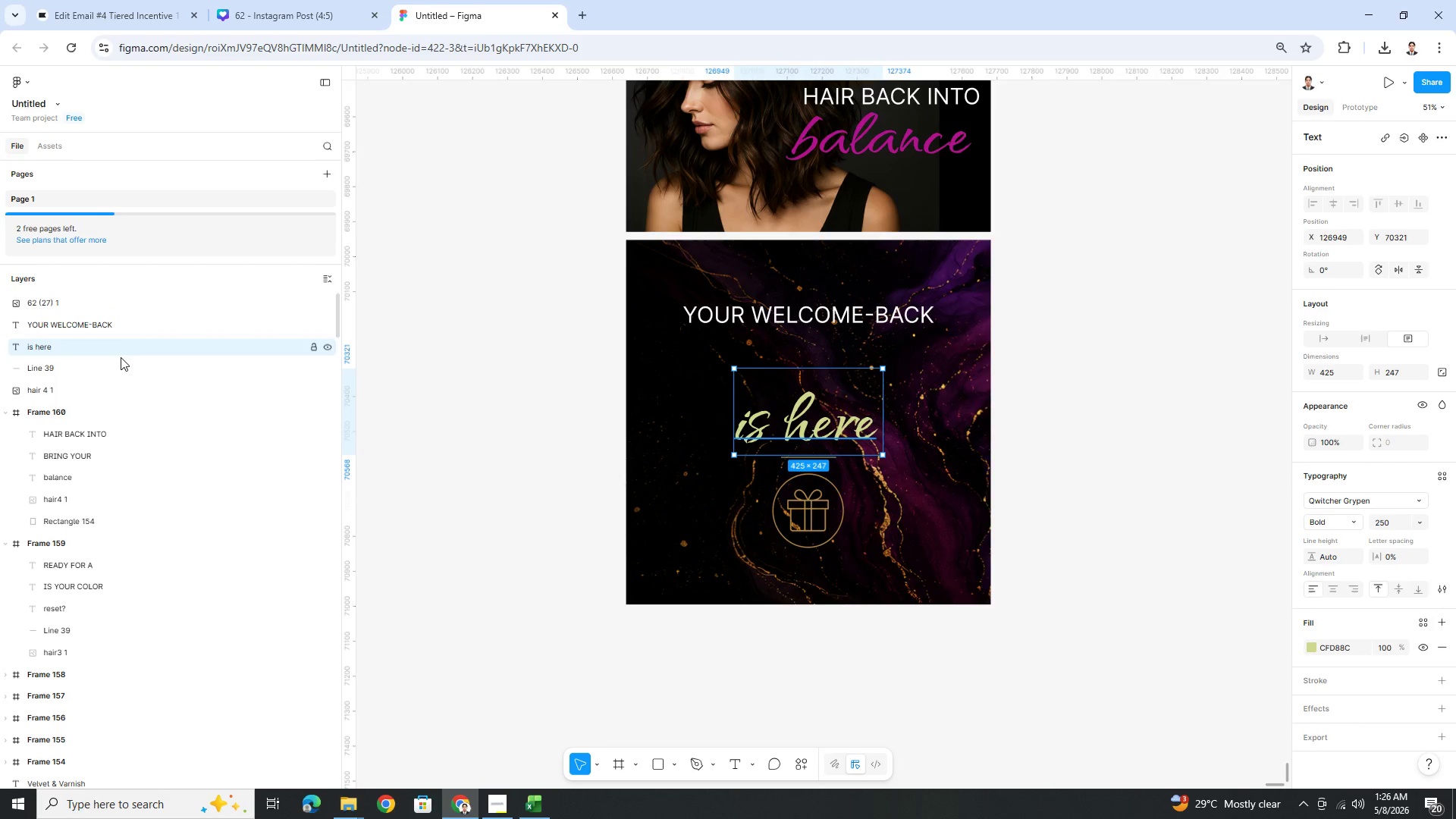 
left_click([121, 367])
 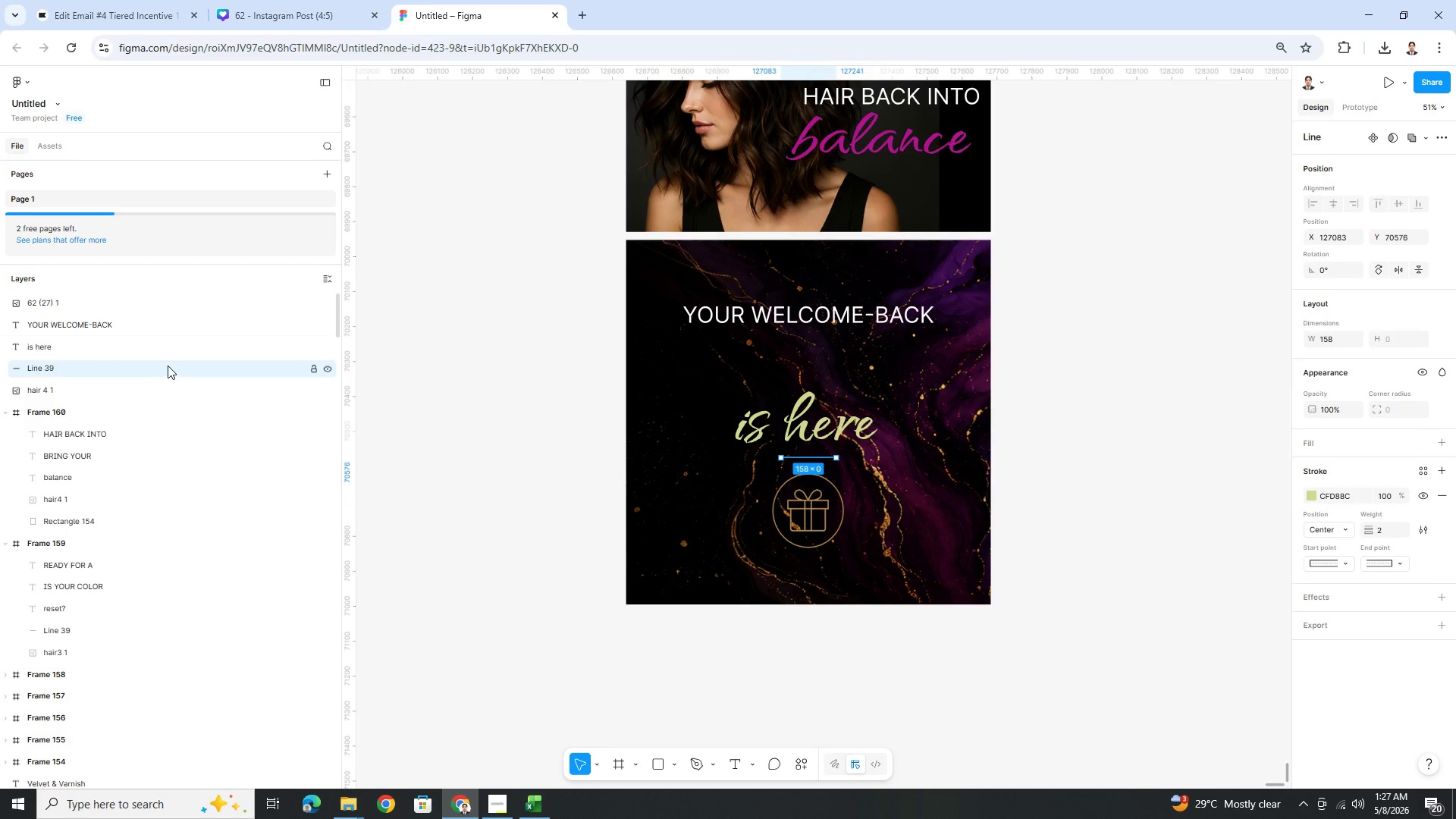 
key(ArrowLeft)
 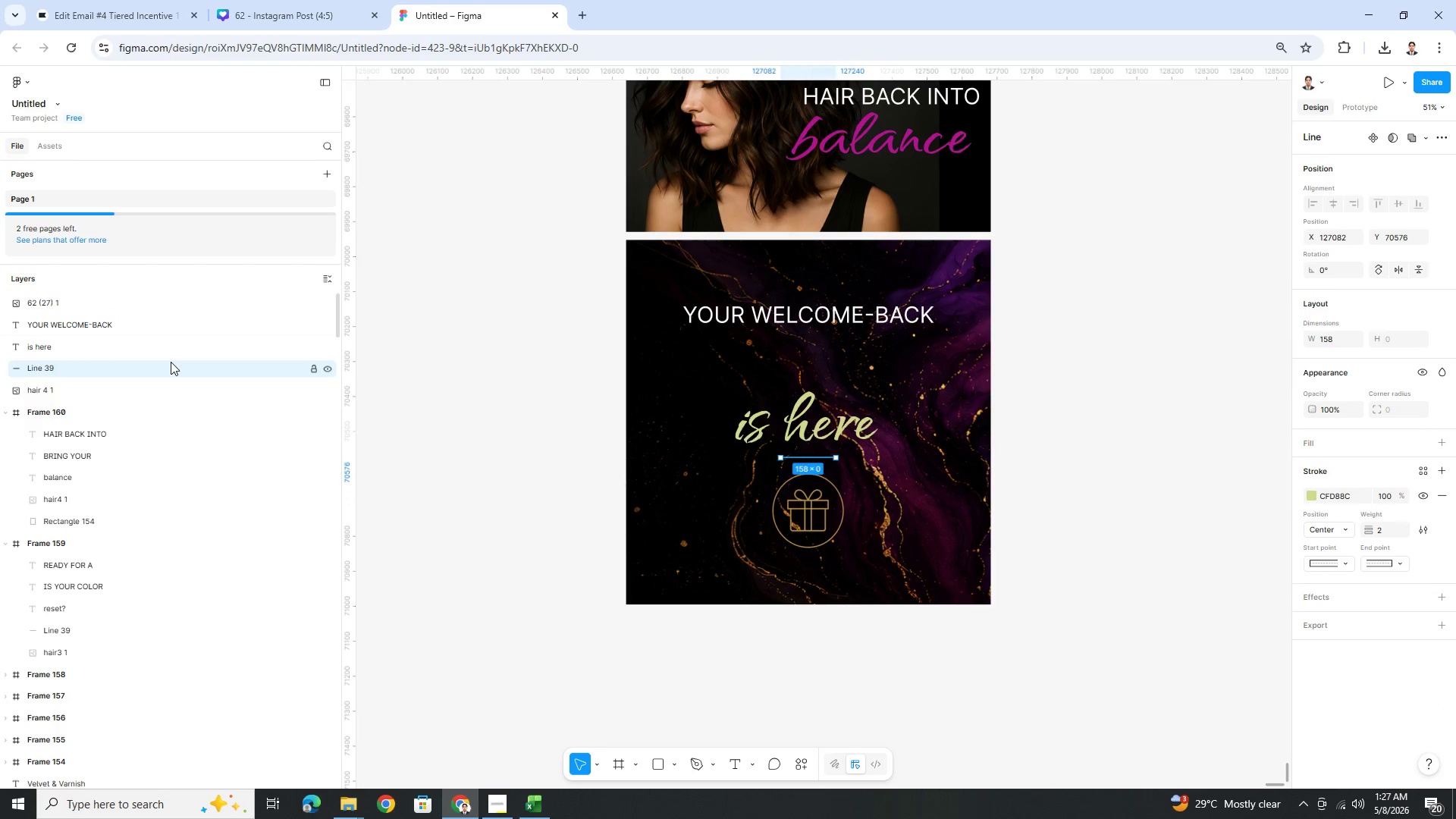 
key(ArrowLeft)
 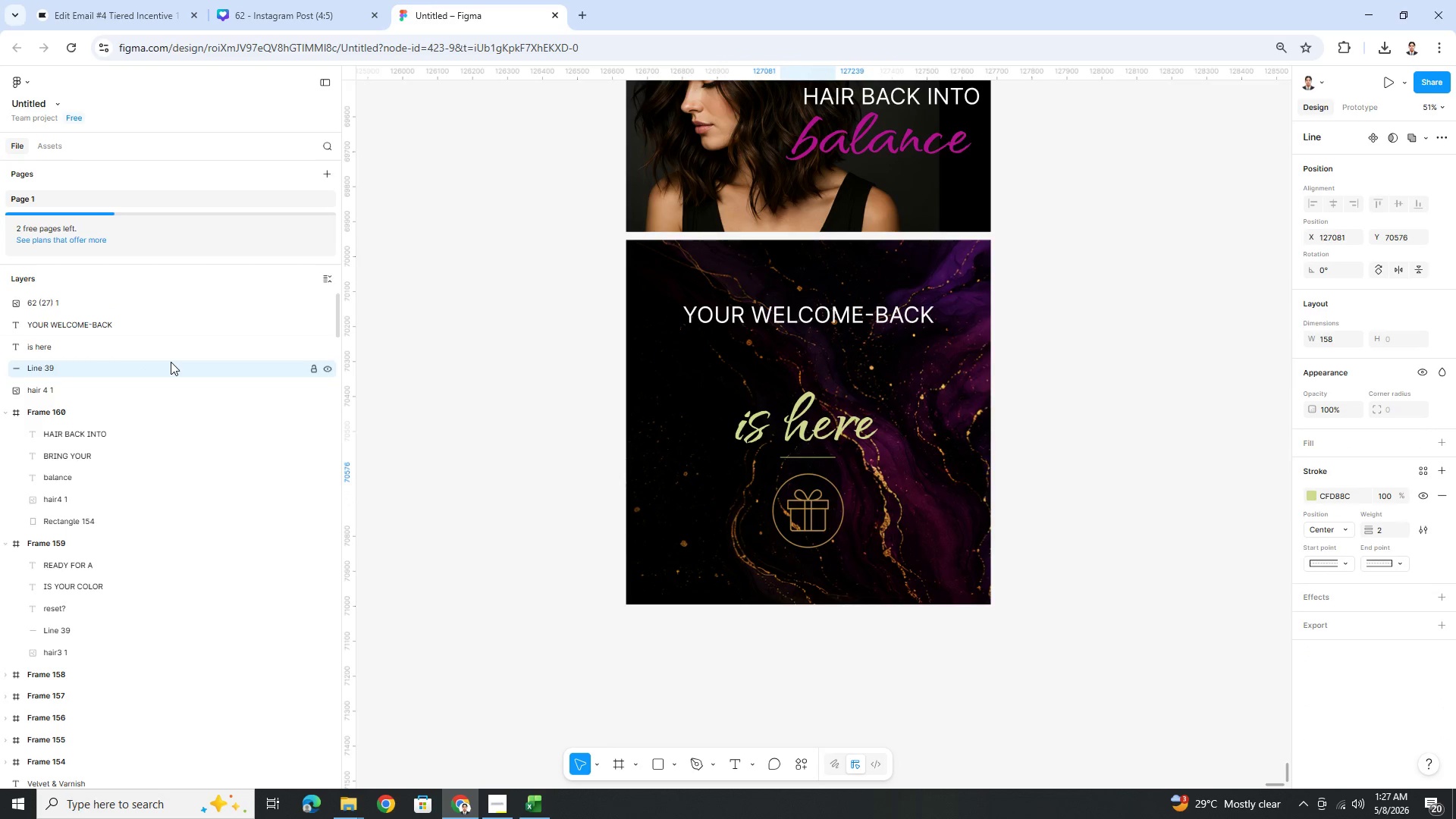 
hold_key(key=ArrowLeft, duration=0.75)
 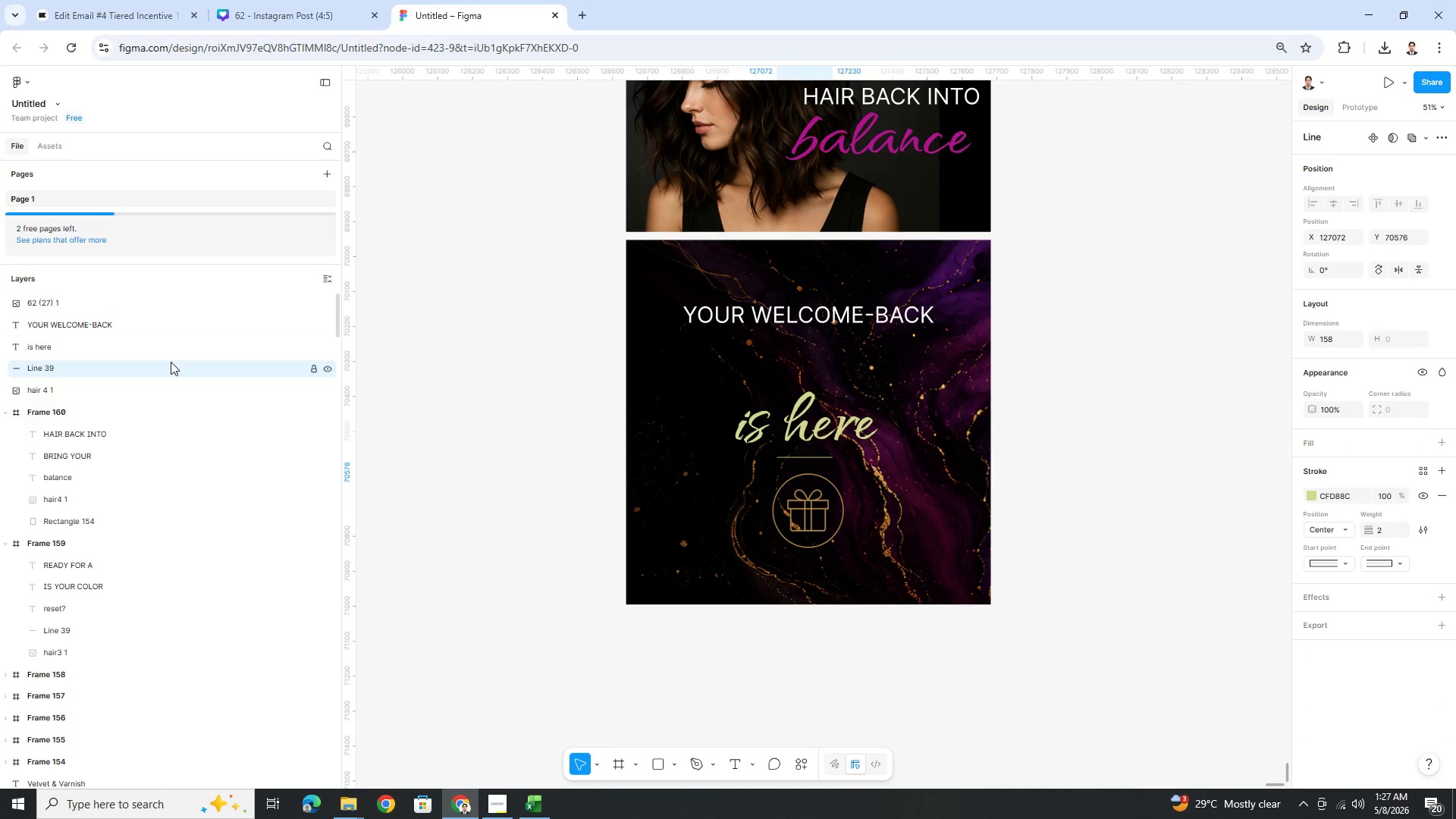 
hold_key(key=ArrowRight, duration=1.06)
 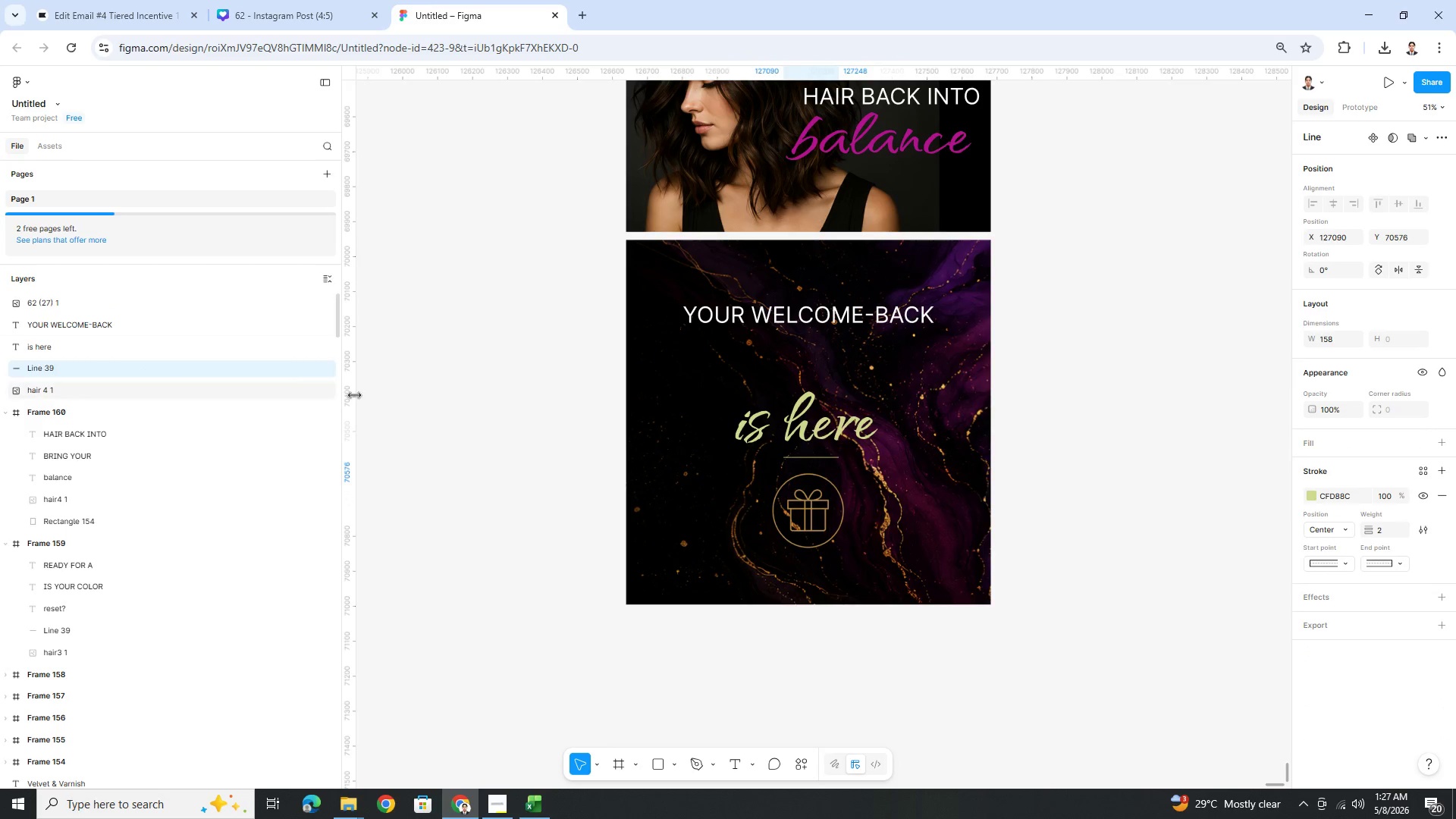 
hold_key(key=ArrowLeft, duration=0.86)
 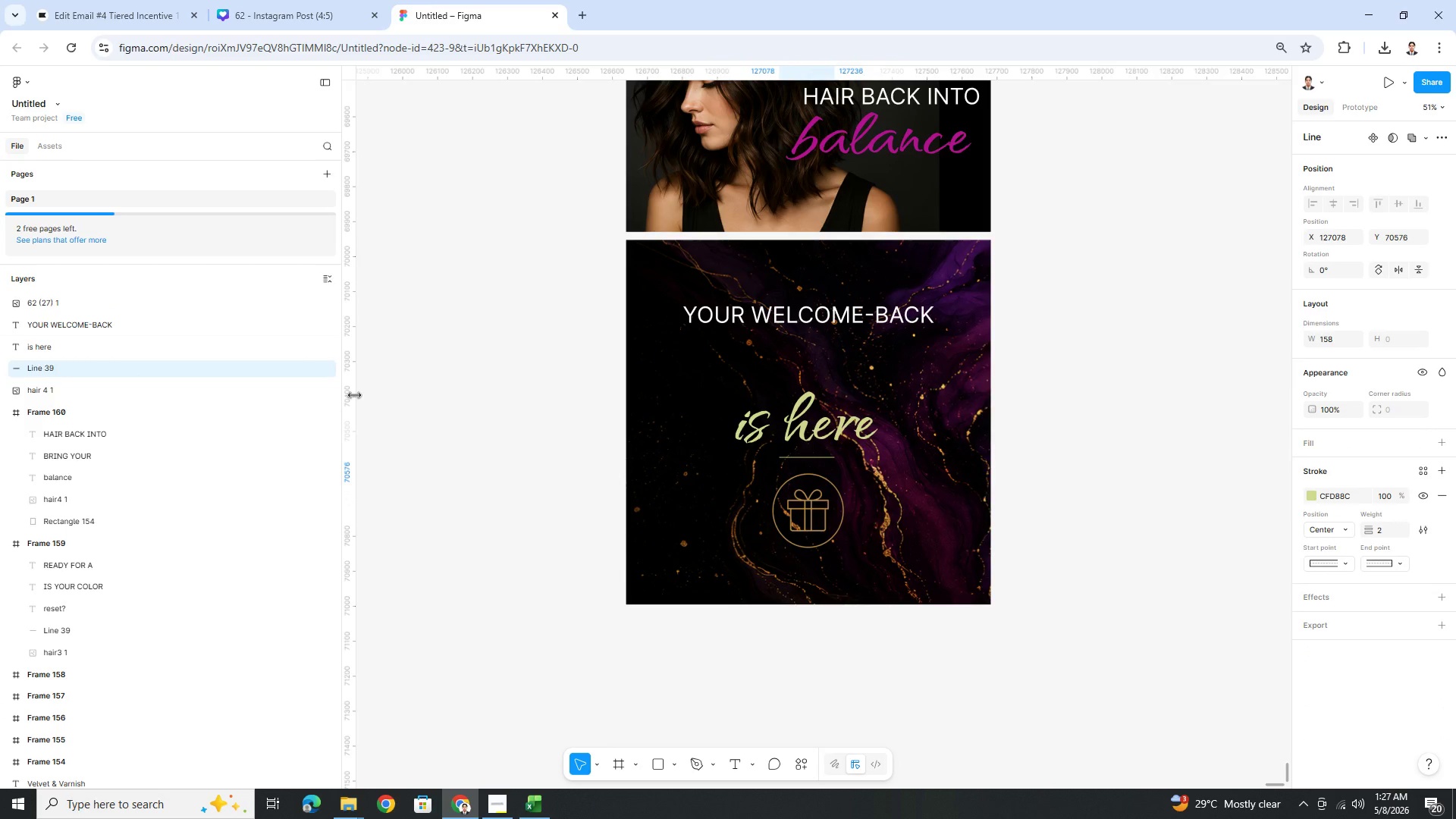 
key(ArrowRight)
 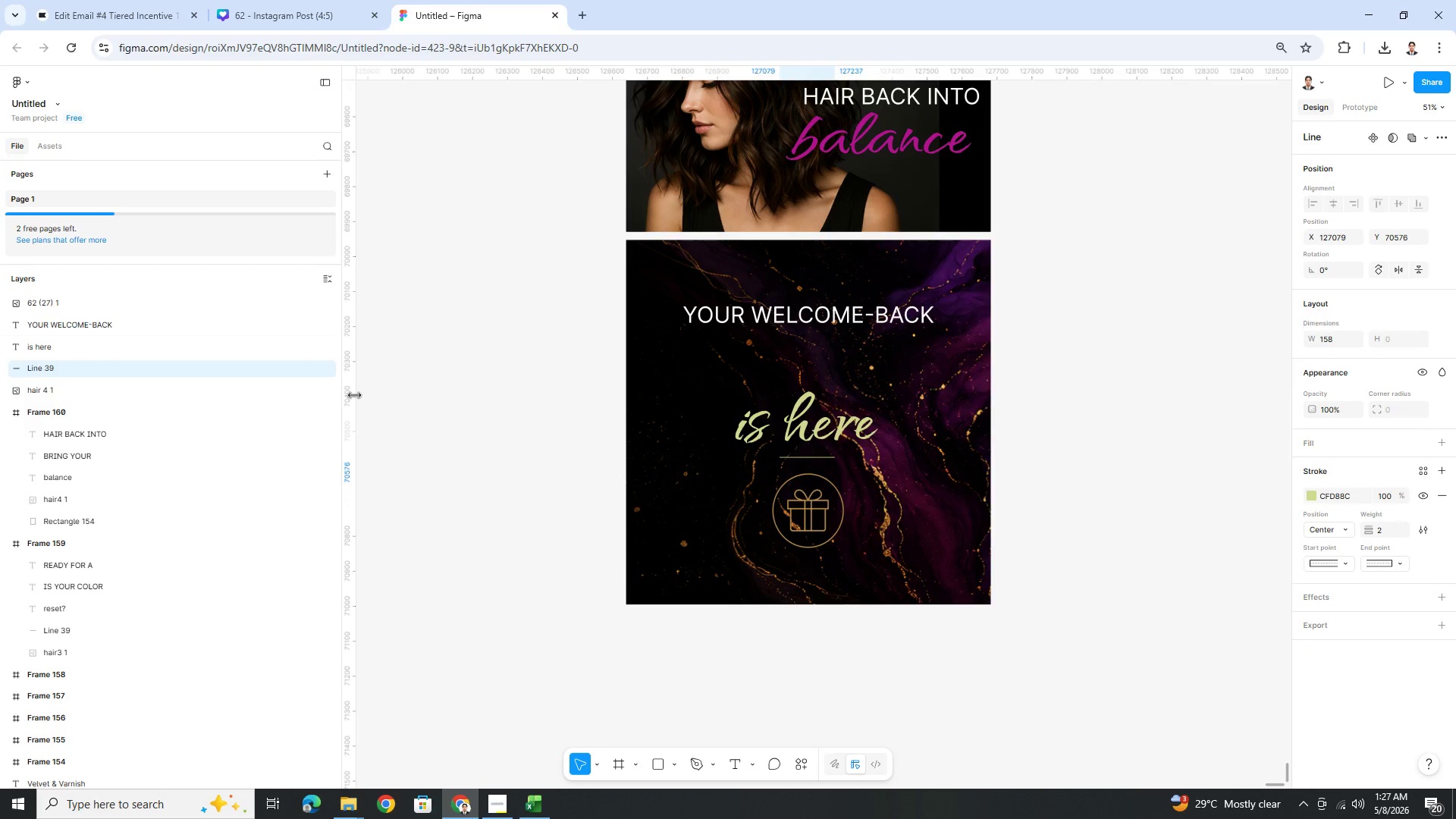 
key(ArrowRight)
 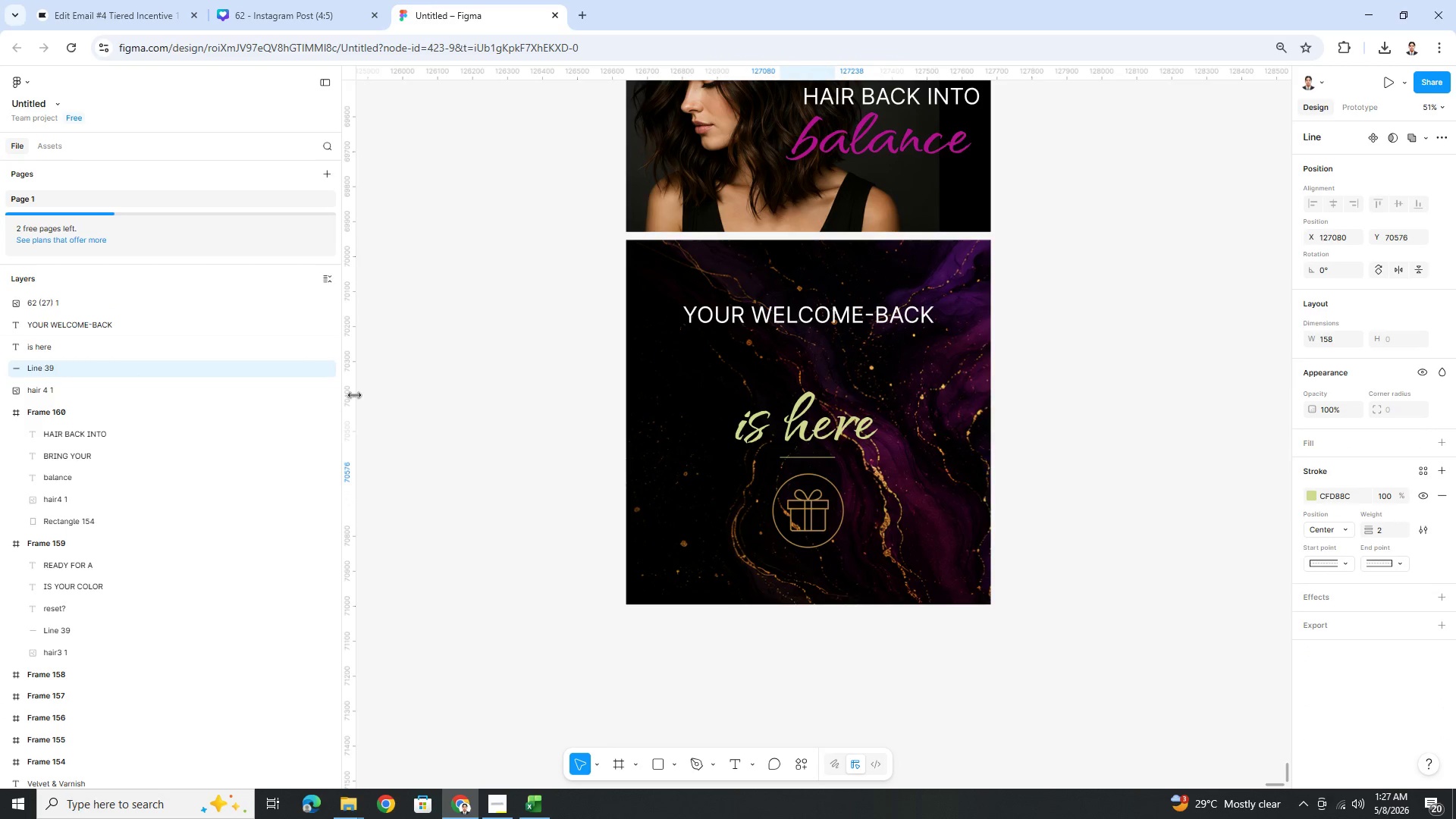 
key(ArrowRight)
 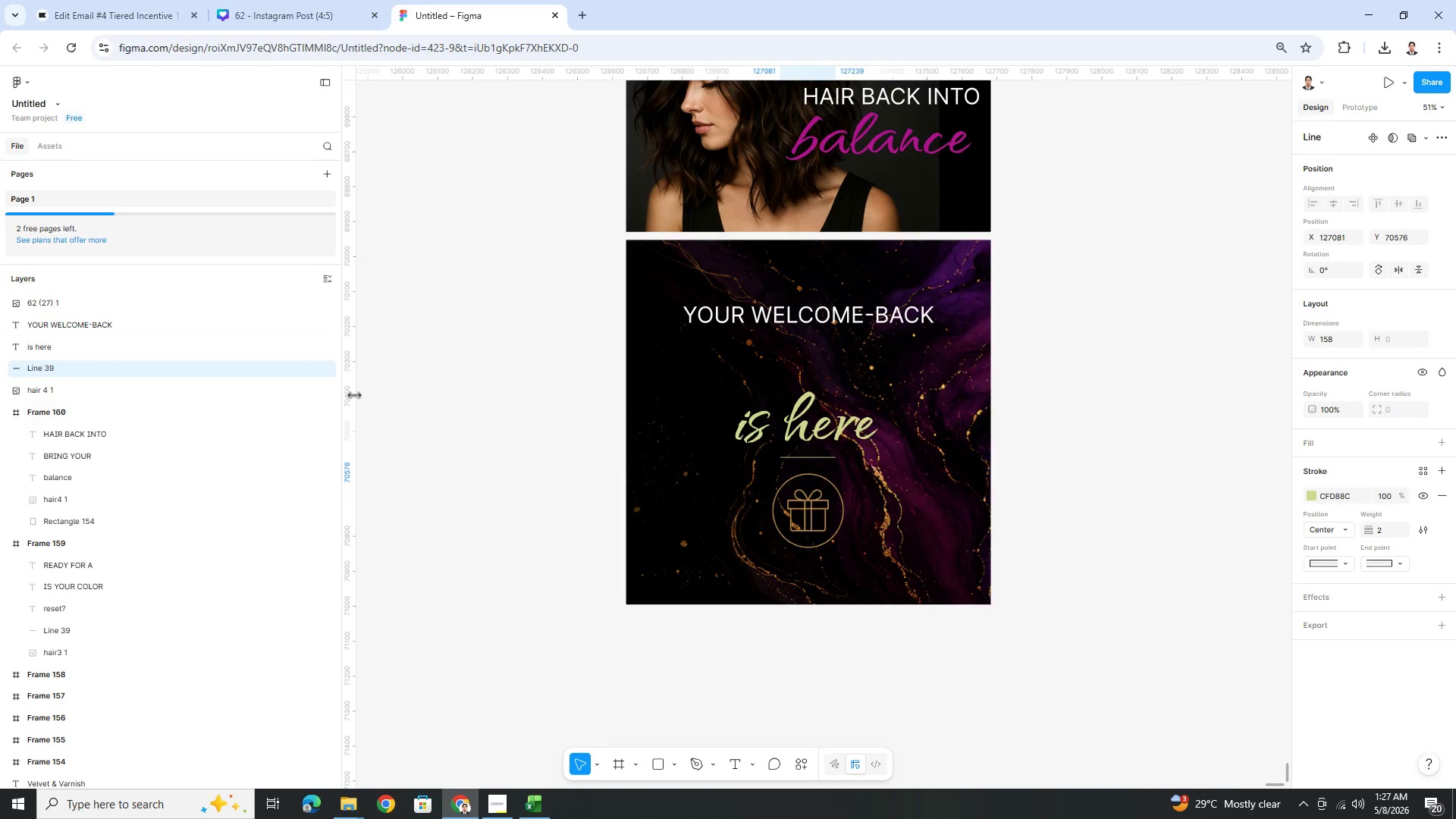 
key(ArrowLeft)
 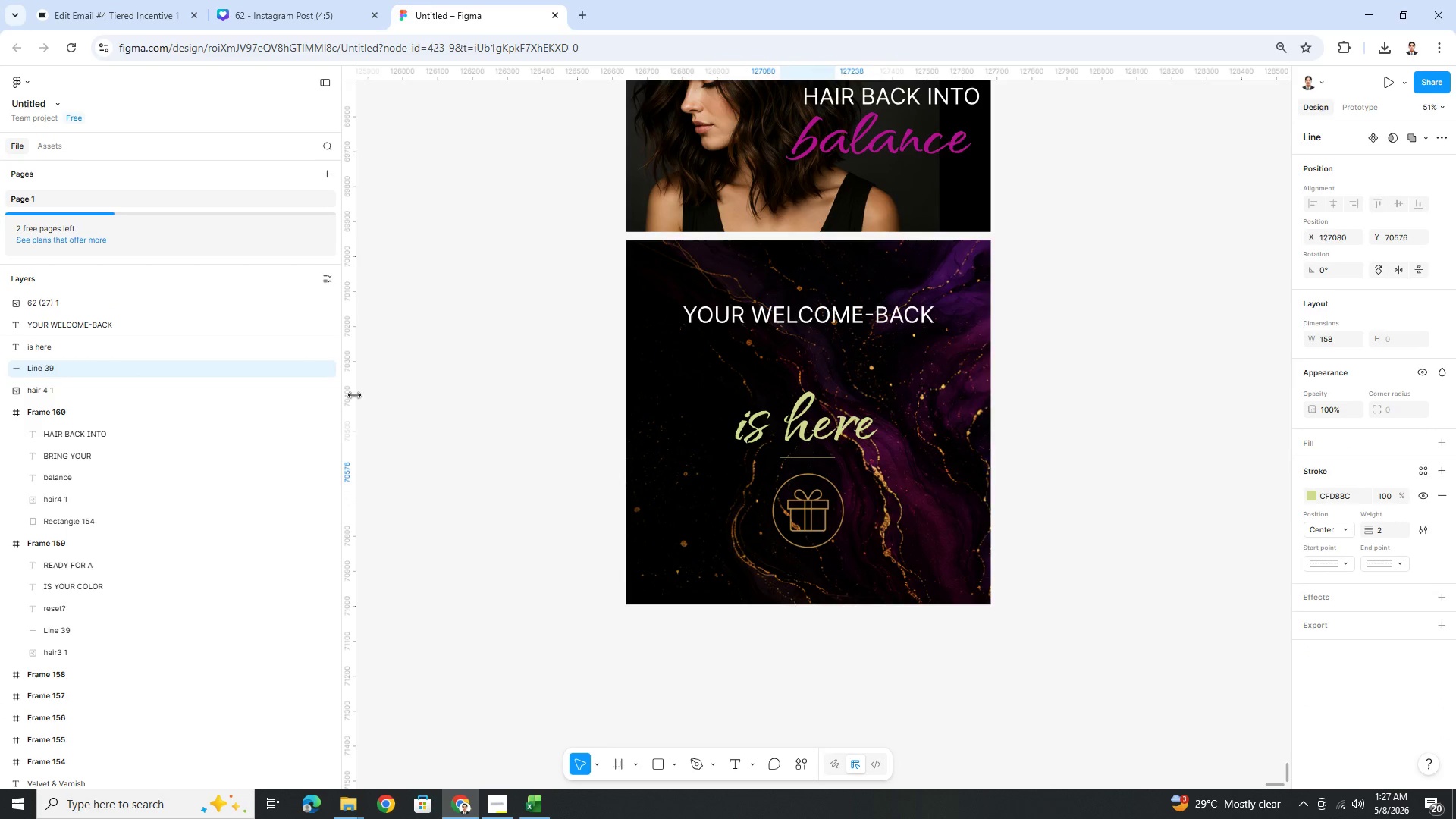 
key(ArrowLeft)
 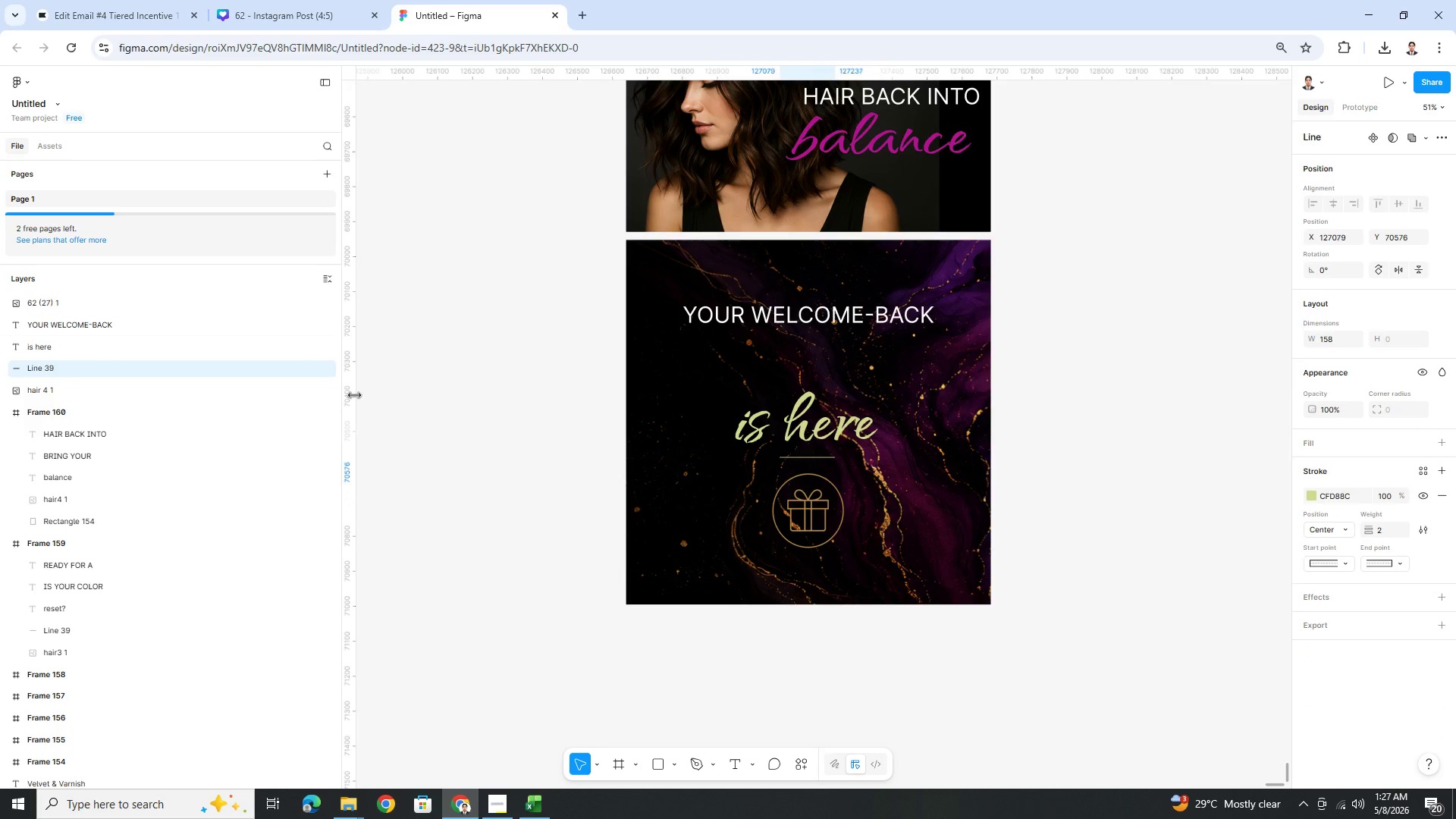 
key(ArrowLeft)
 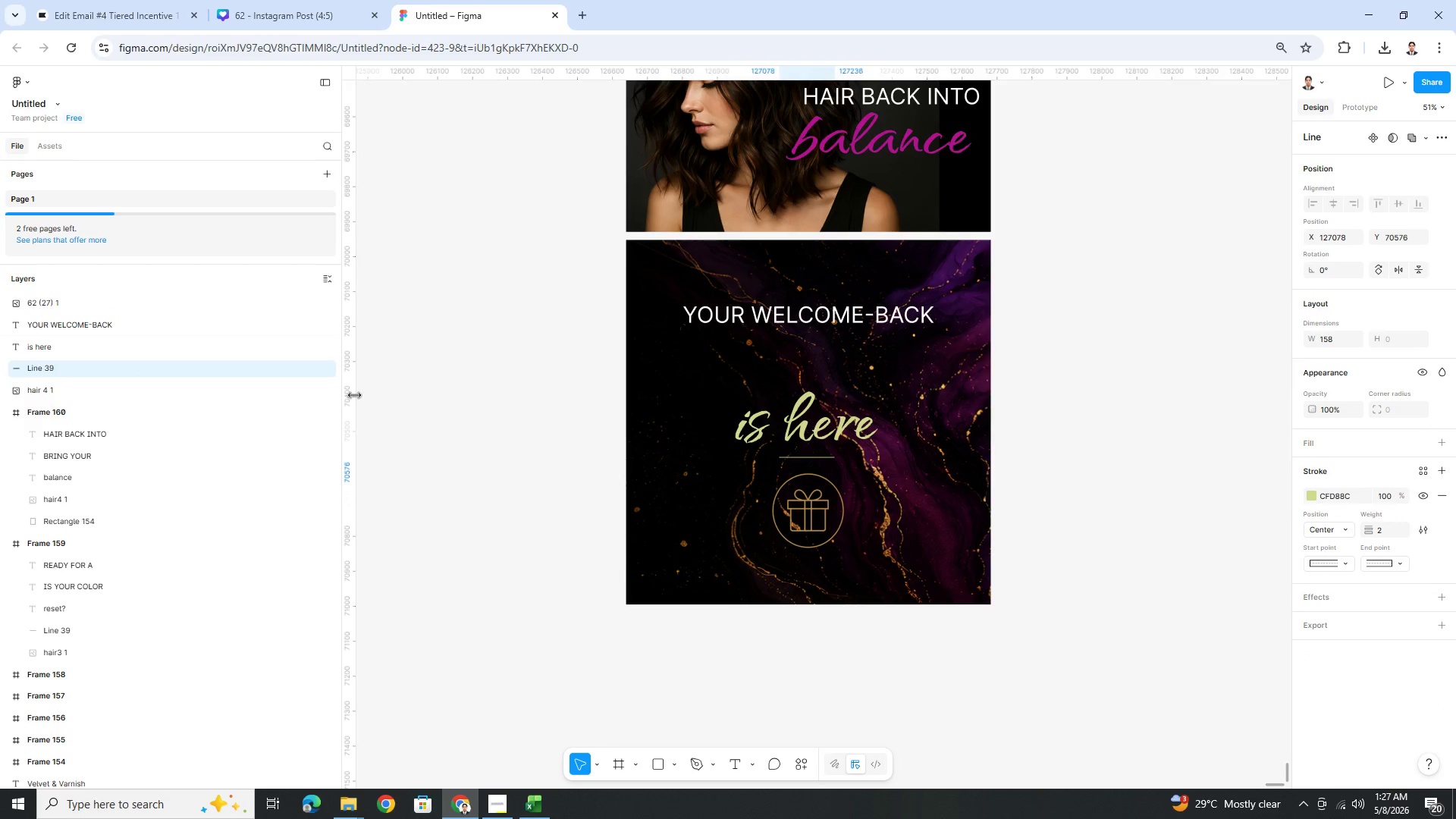 
key(ArrowLeft)
 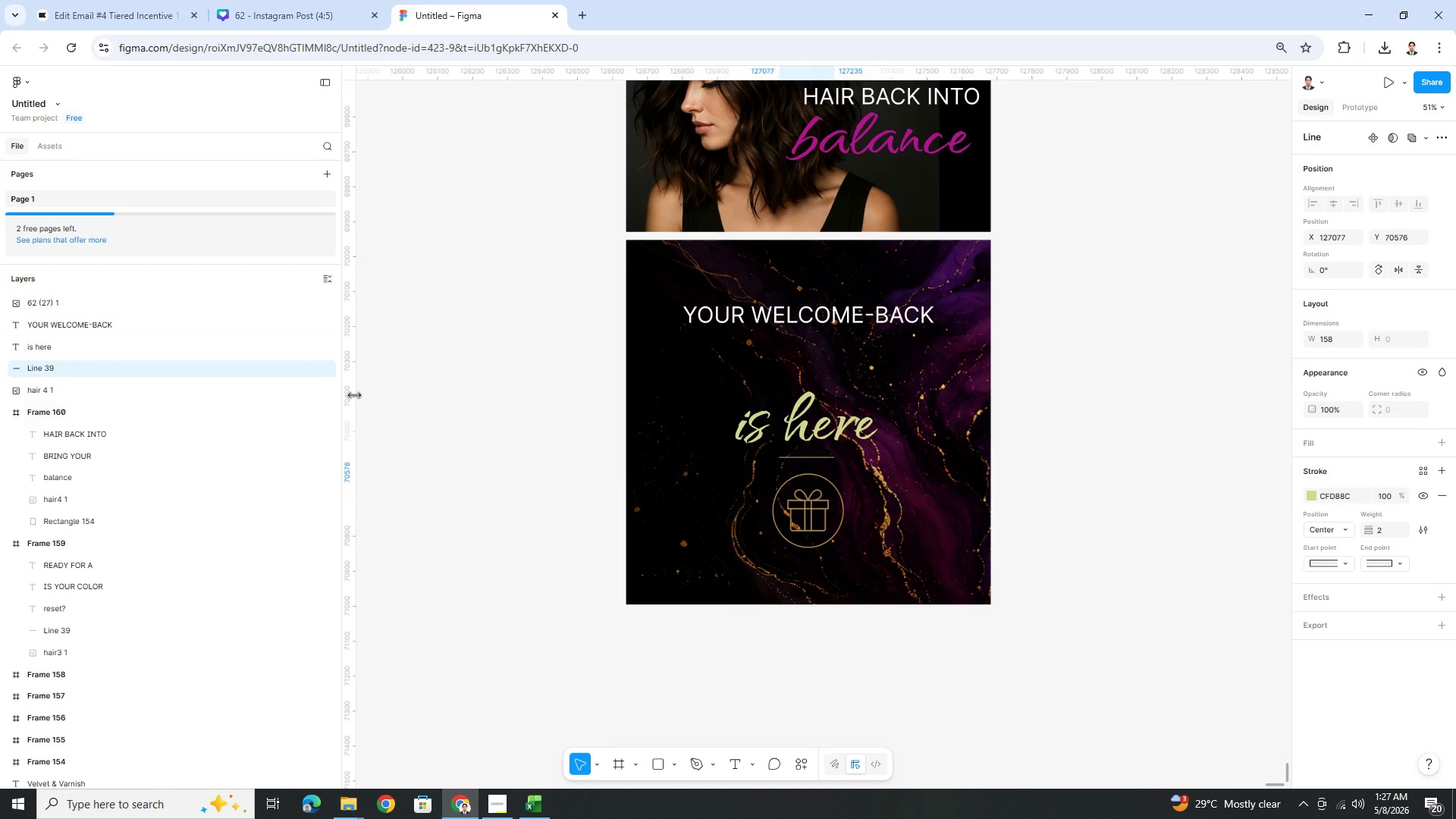 
hold_key(key=ArrowLeft, duration=0.44)
 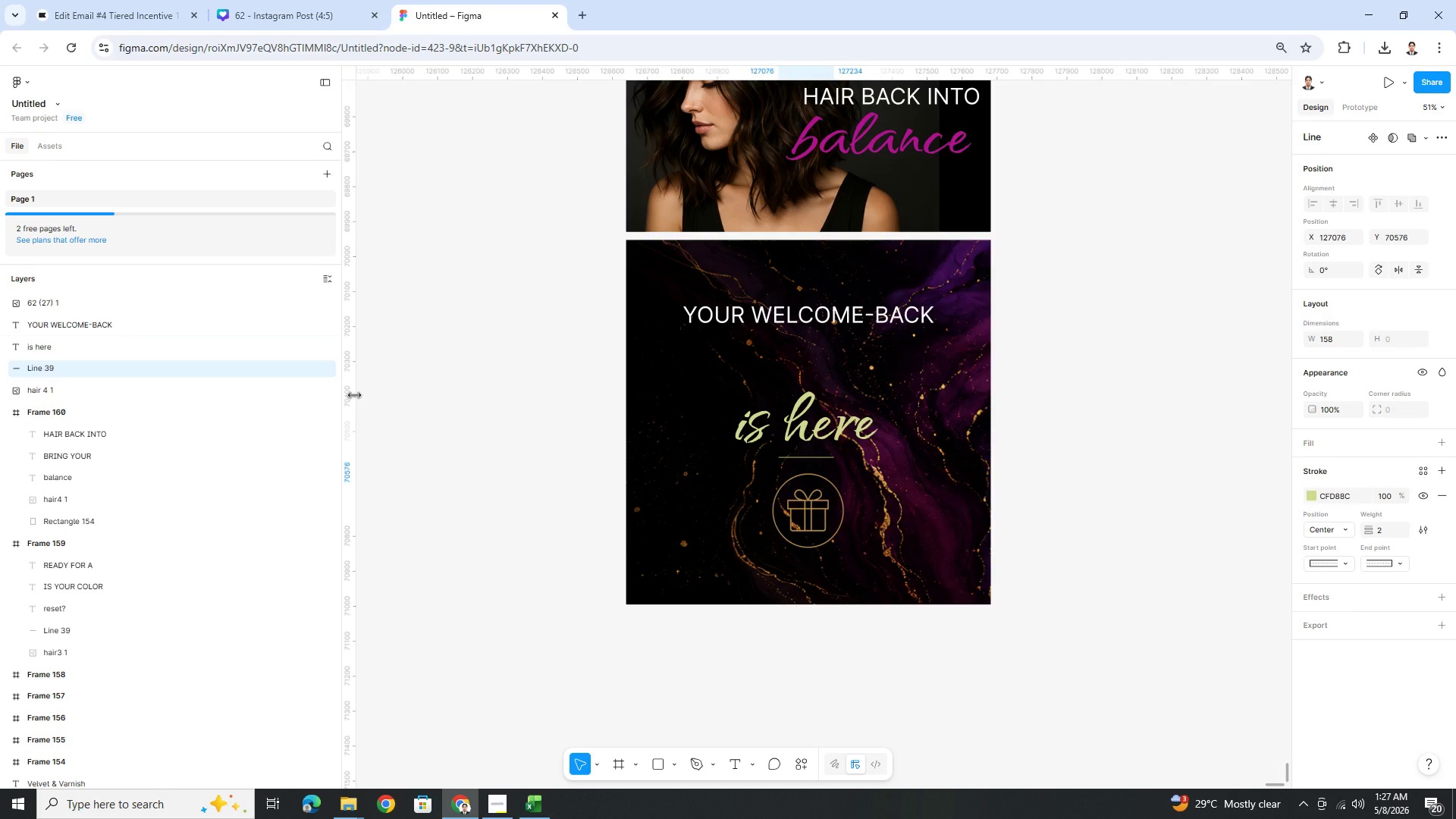 
hold_key(key=ArrowRight, duration=0.55)
 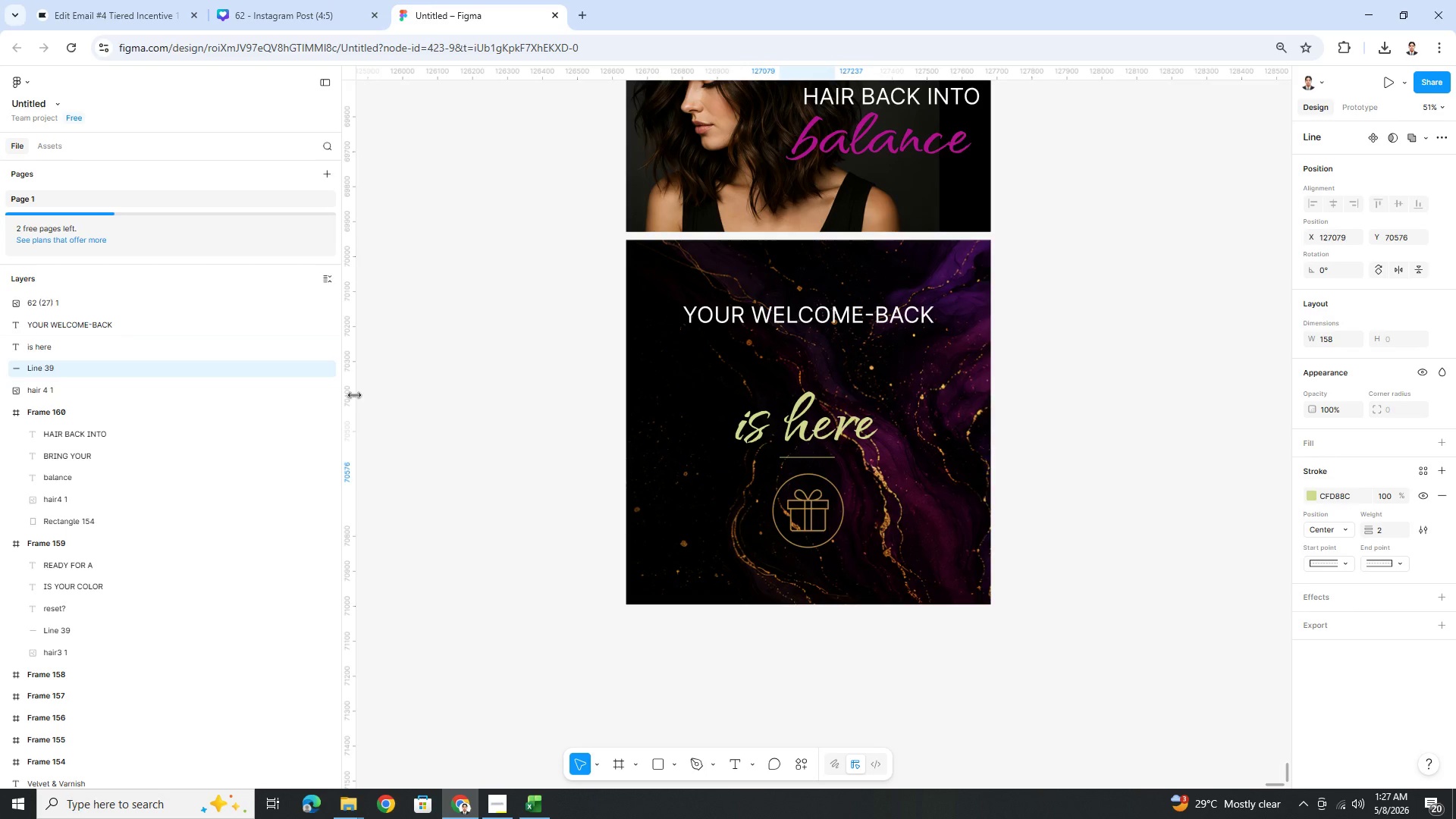 
key(ArrowRight)
 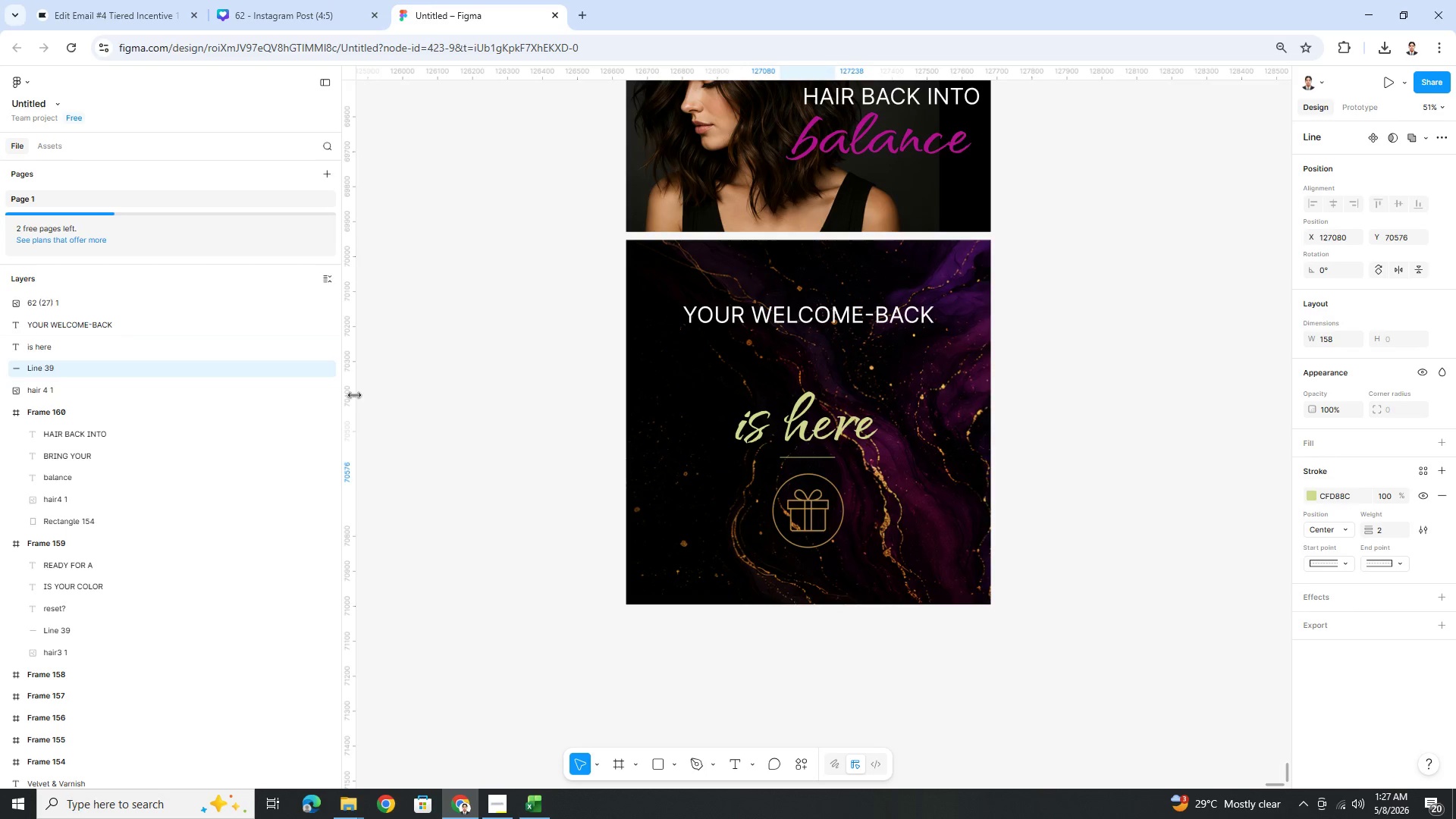 
hold_key(key=ArrowRight, duration=0.73)
 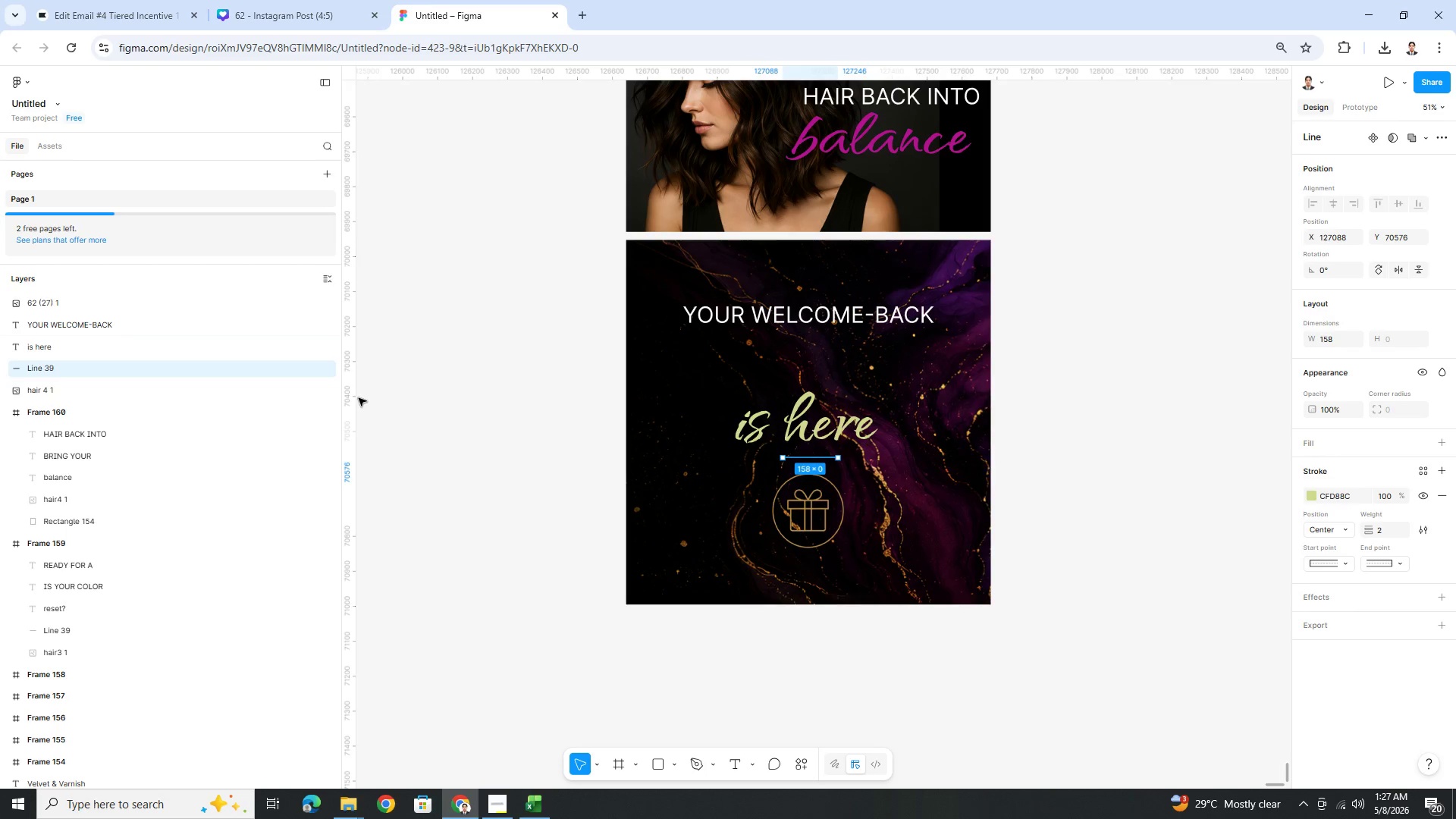 
hold_key(key=ArrowLeft, duration=0.38)
 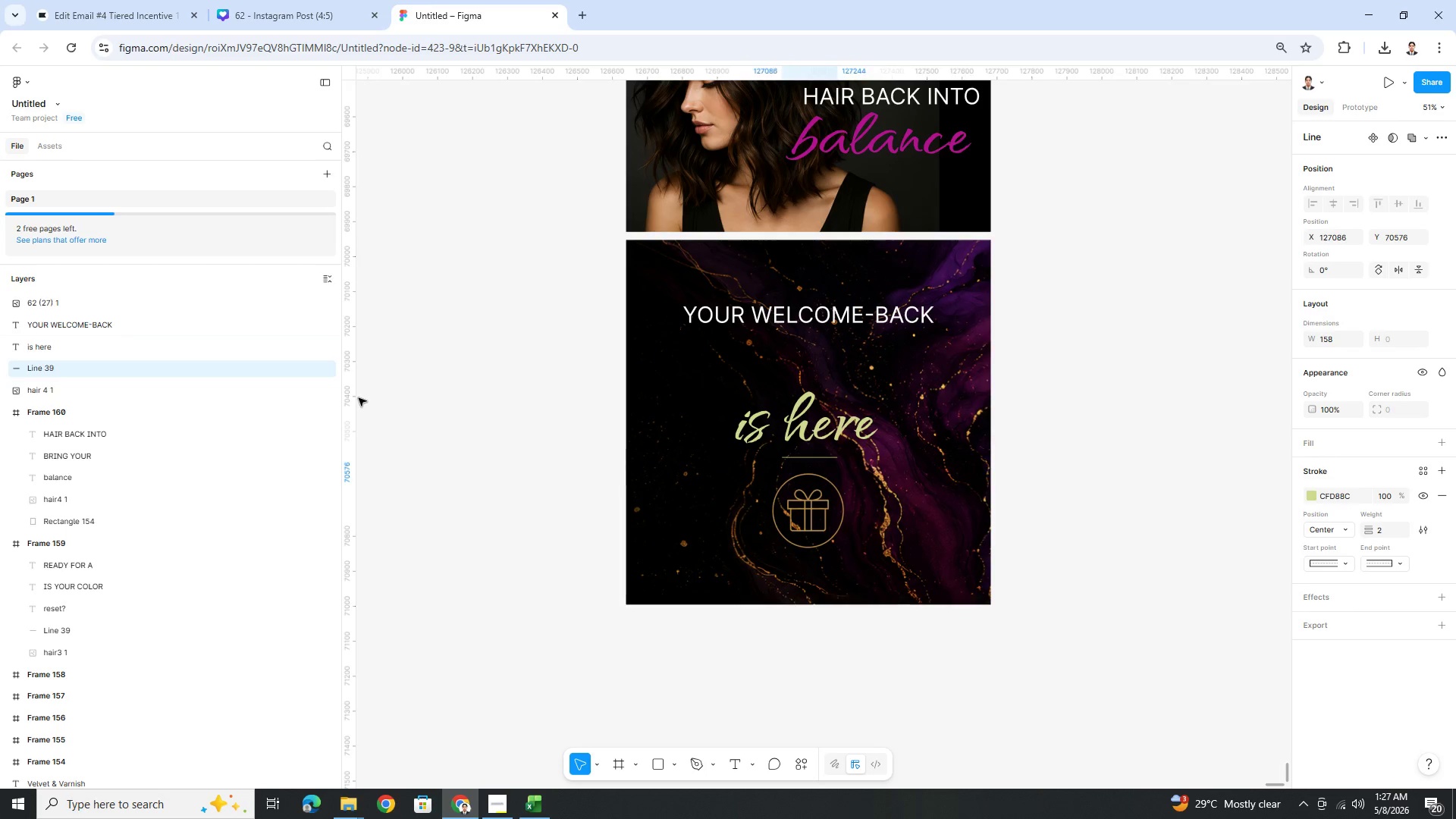 
key(ArrowLeft)
 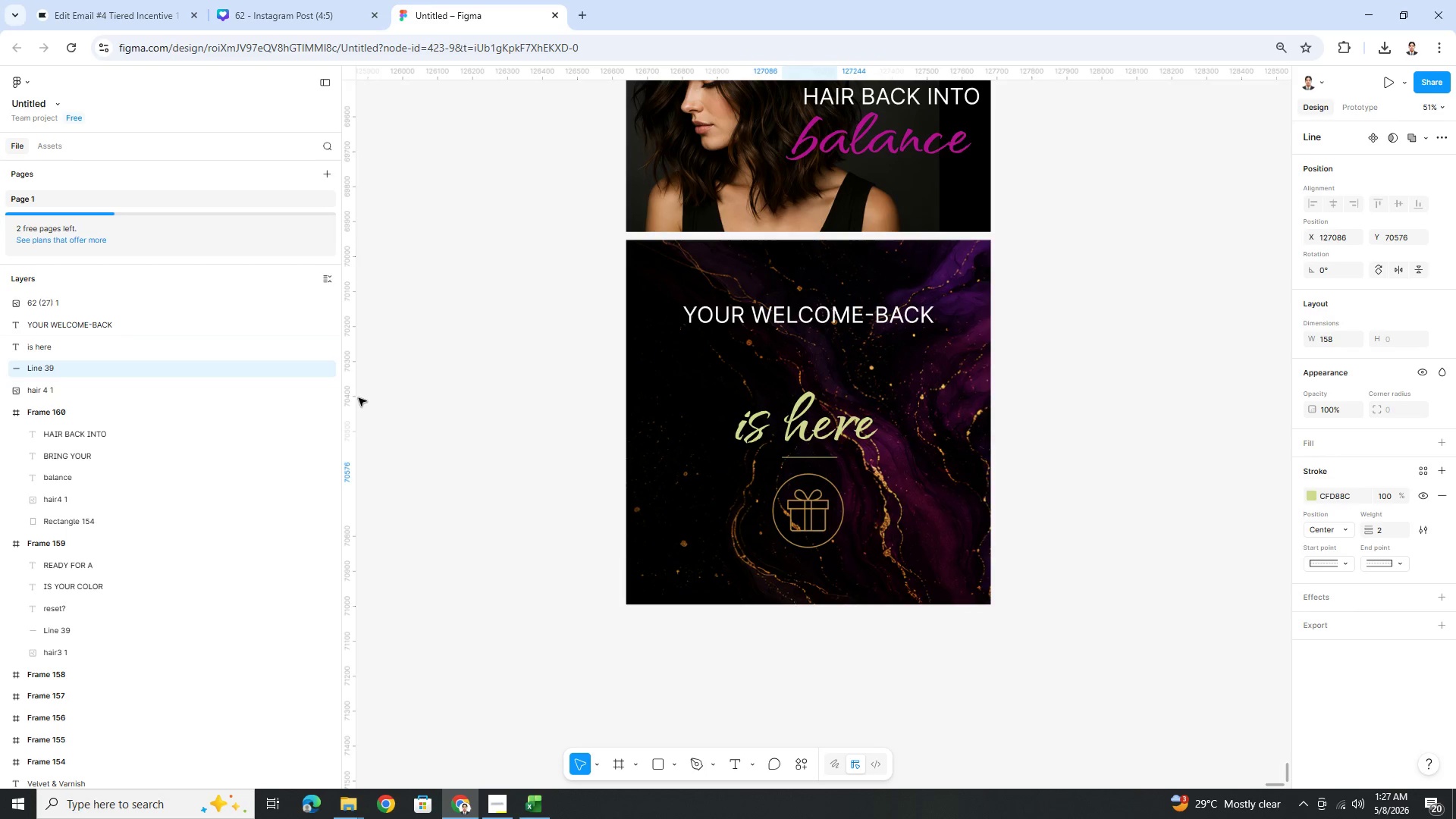 
key(ArrowLeft)
 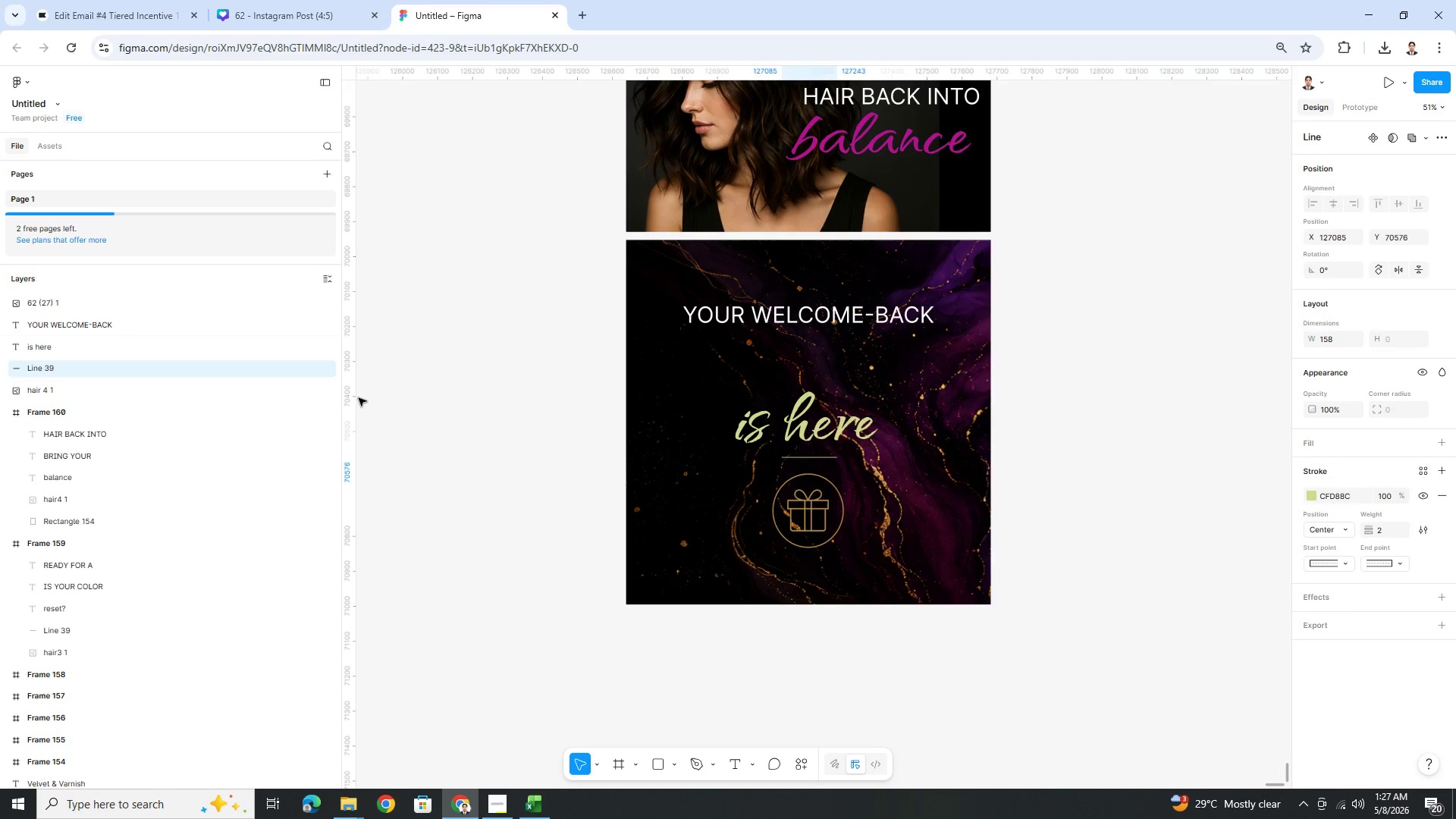 
key(ArrowLeft)
 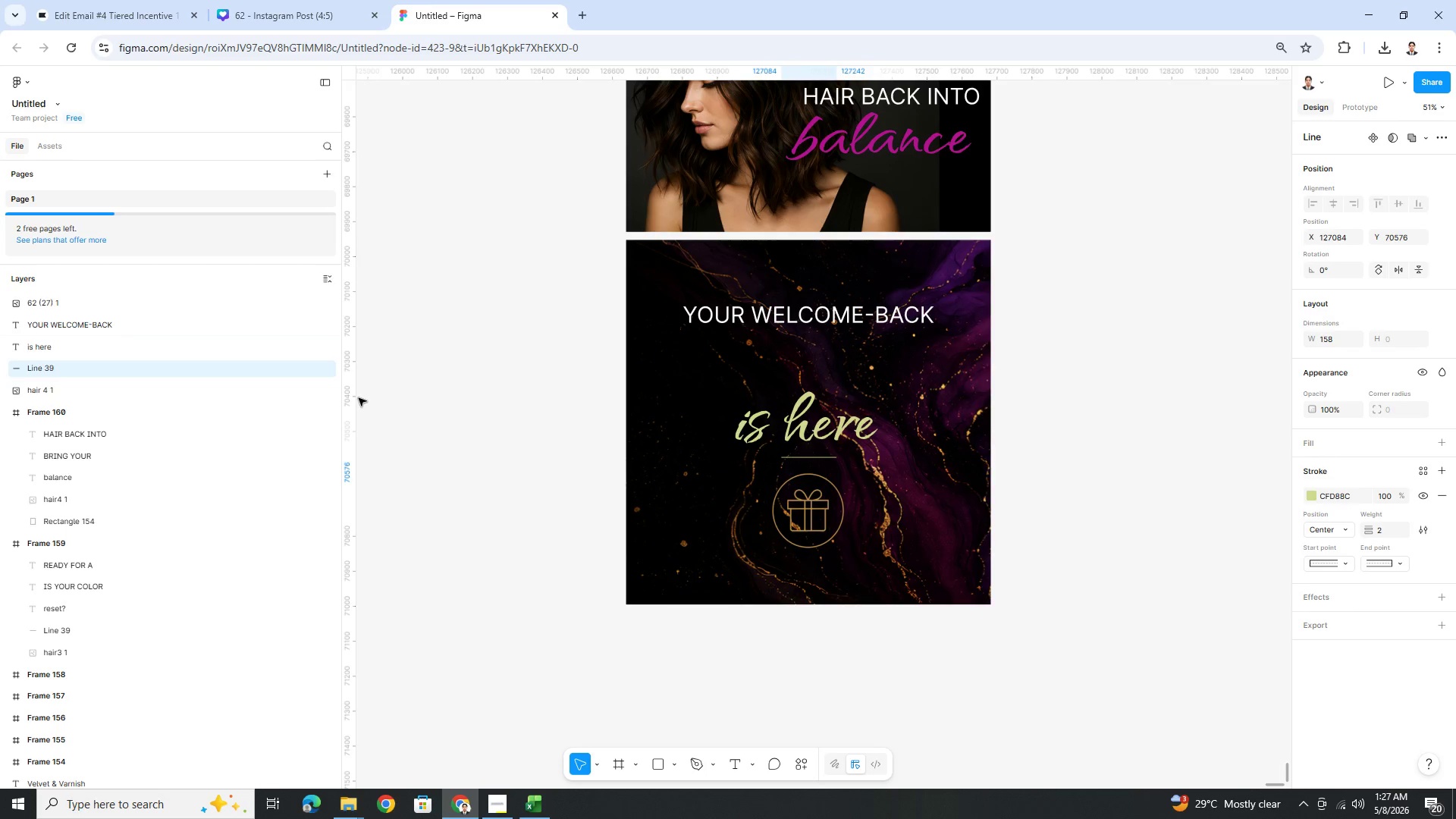 
key(ArrowLeft)
 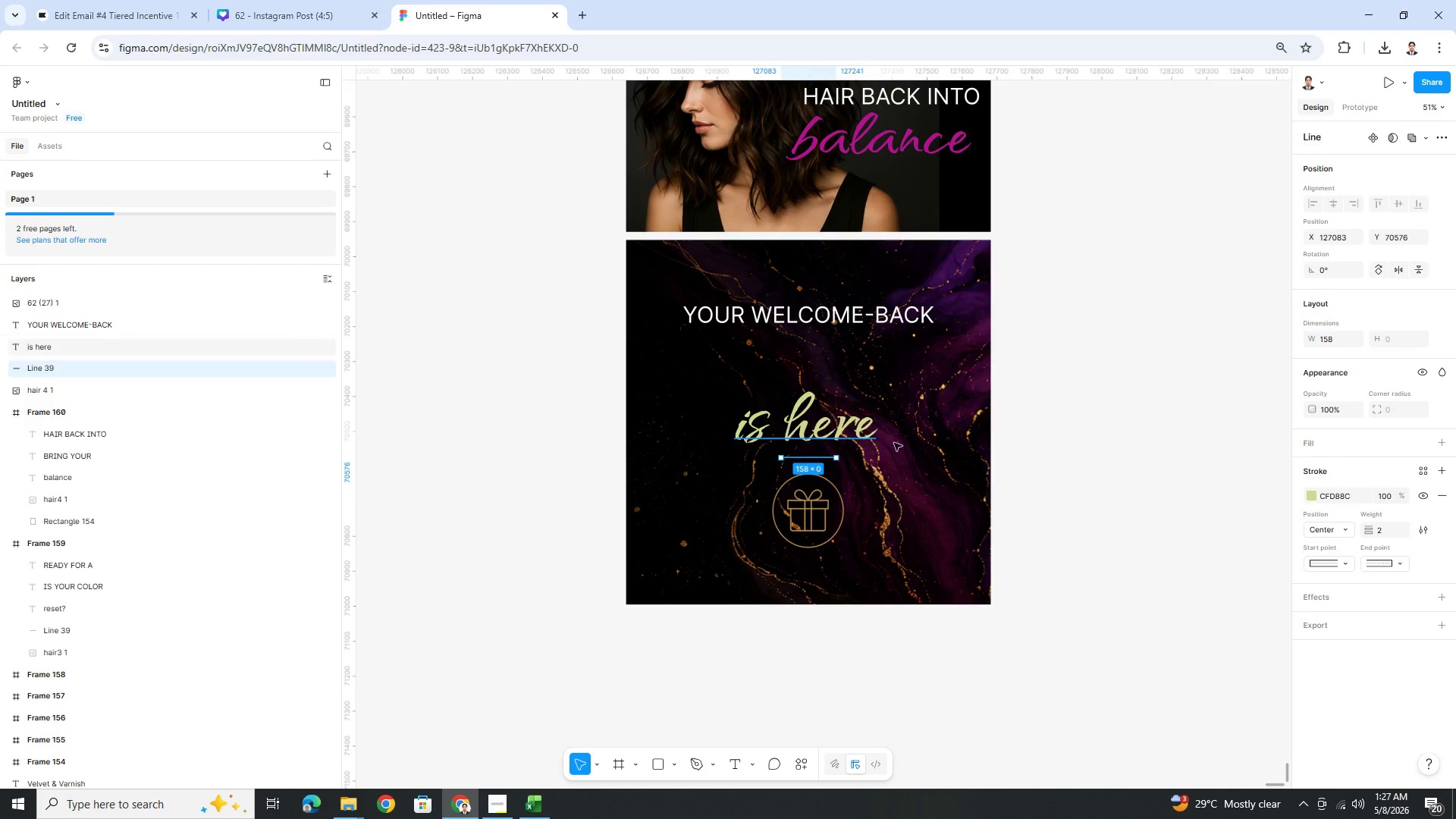 
left_click([1194, 454])
 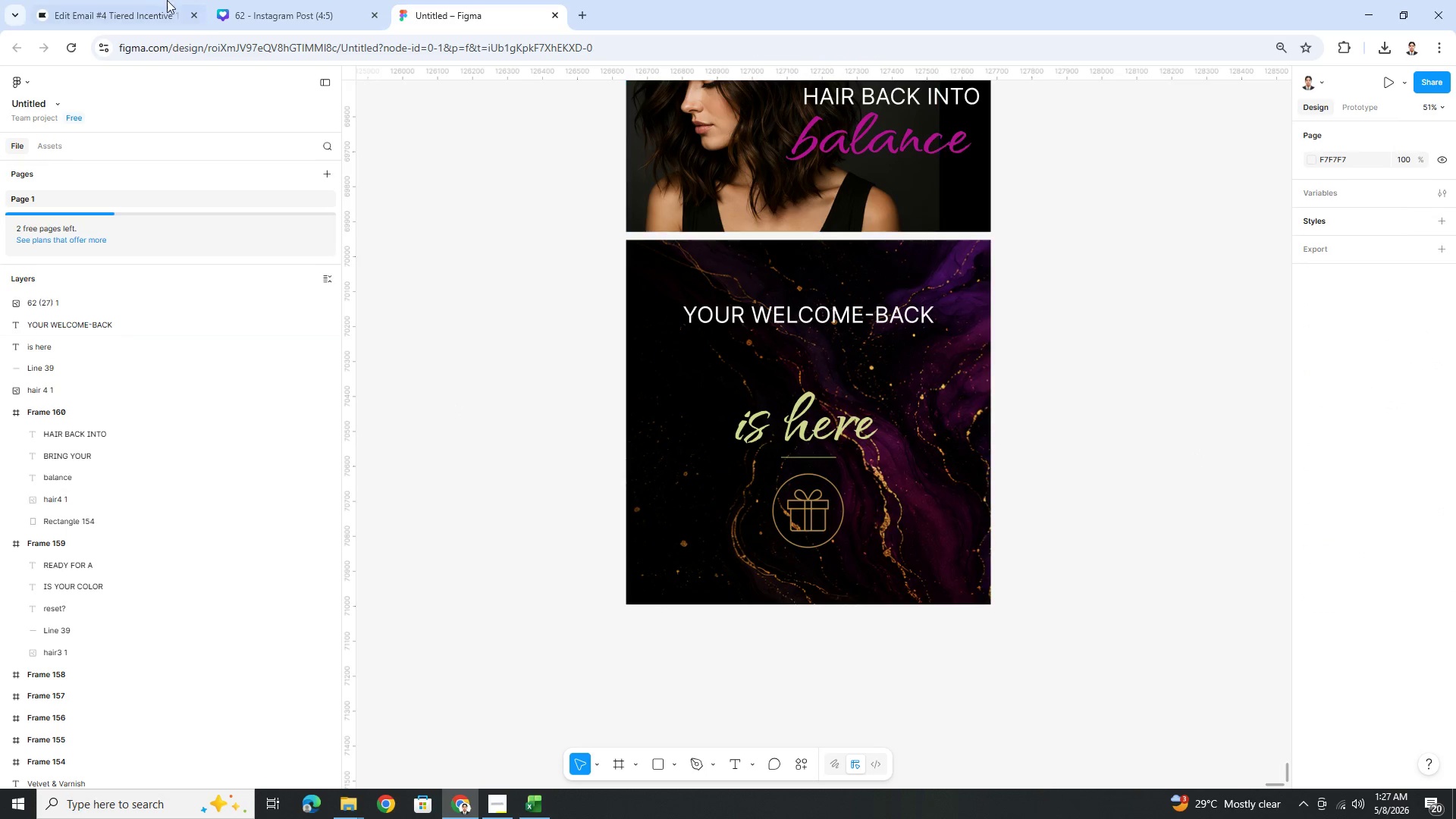 
left_click([166, 0])
 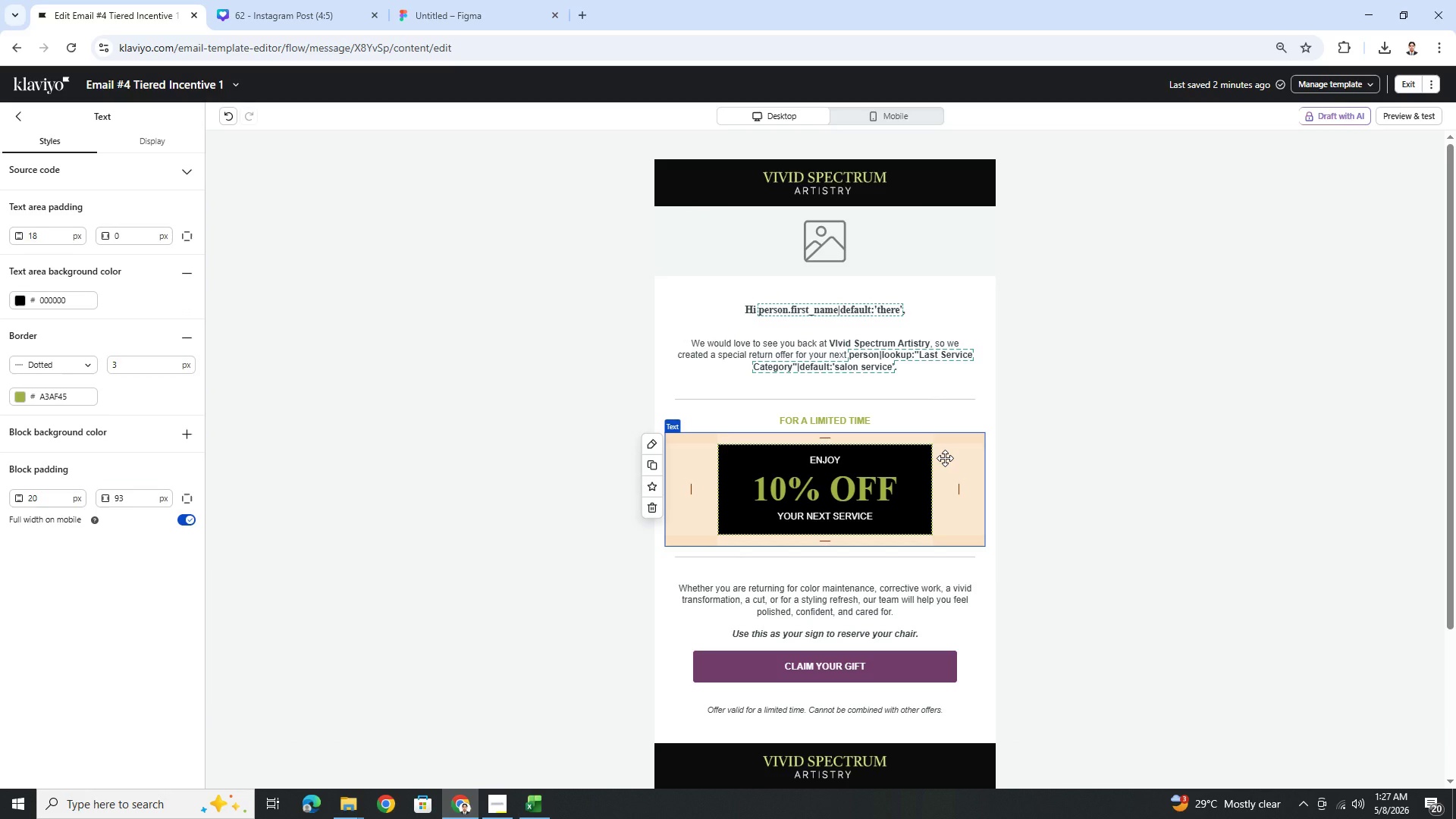 
wait(6.89)
 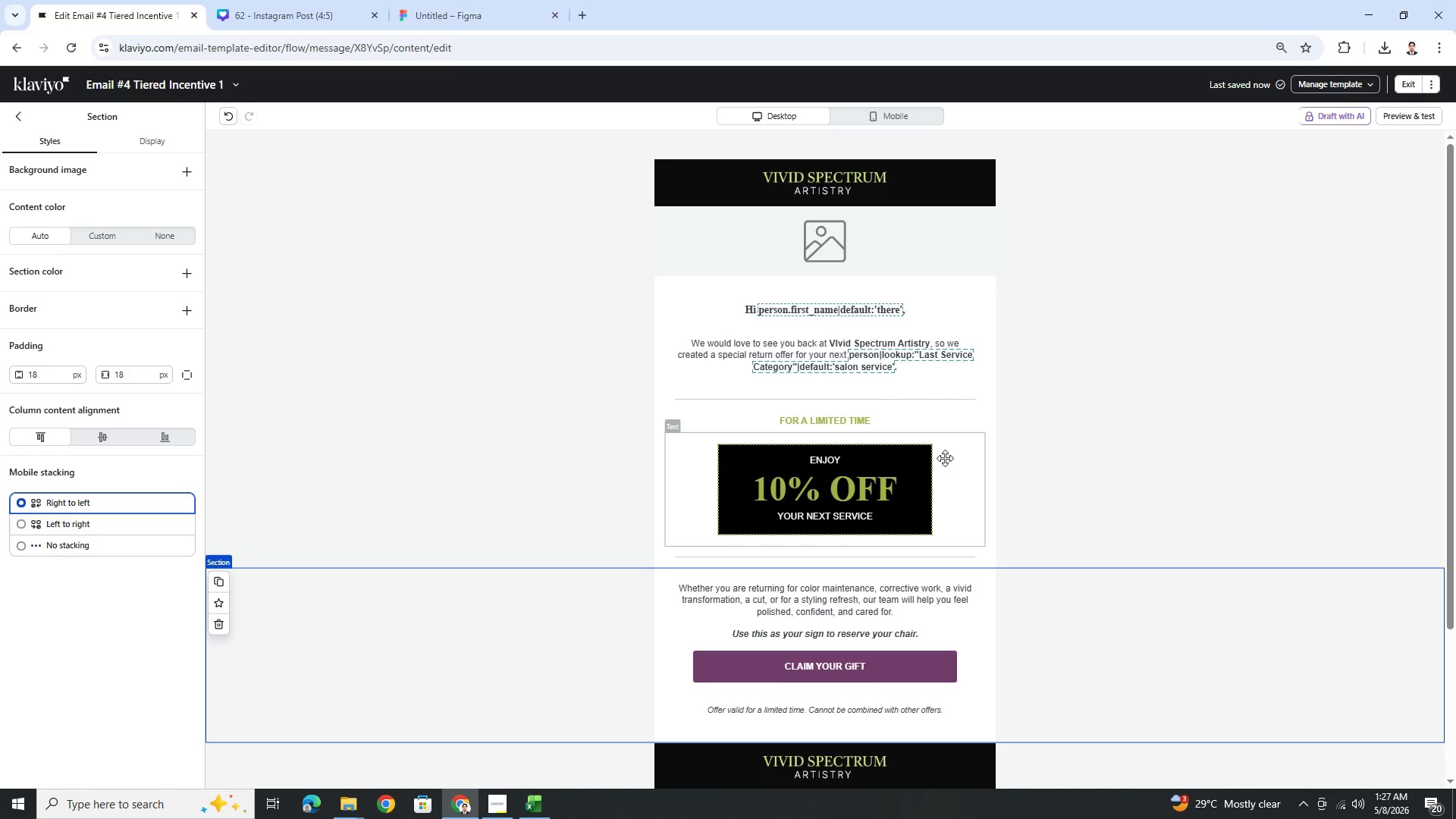 
left_click([280, 0])
 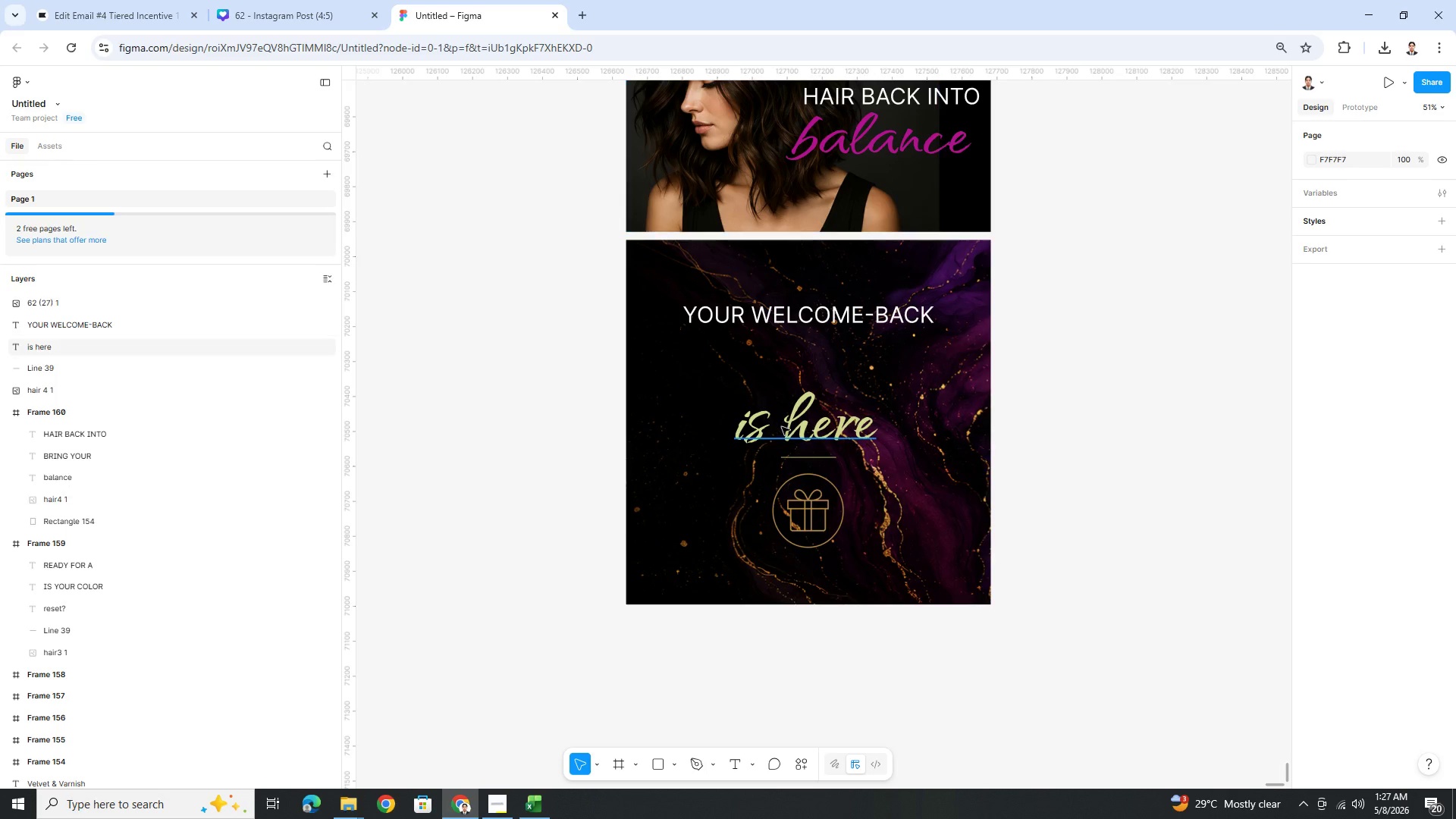 
left_click([830, 308])
 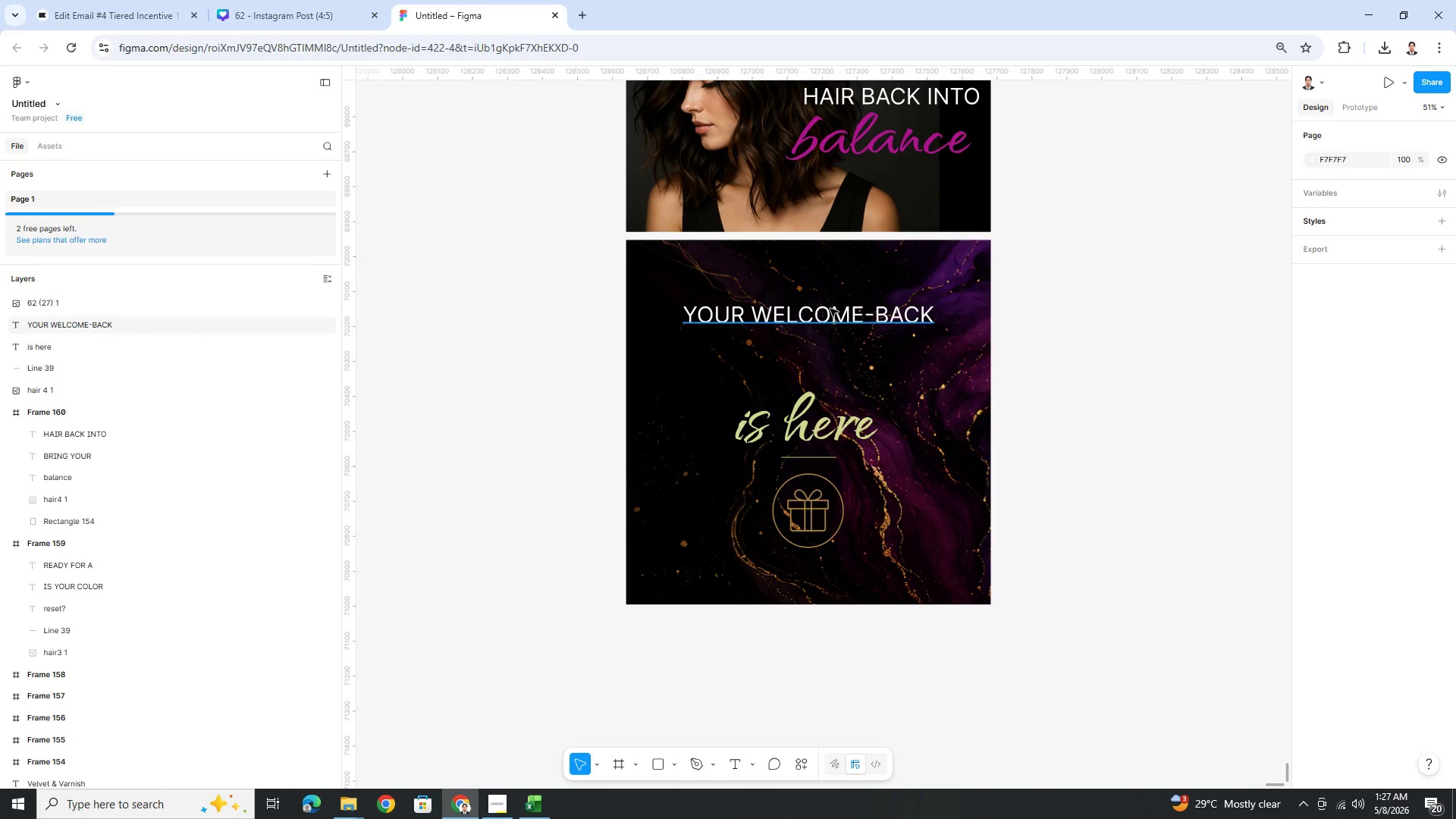 
key(Control+C)
 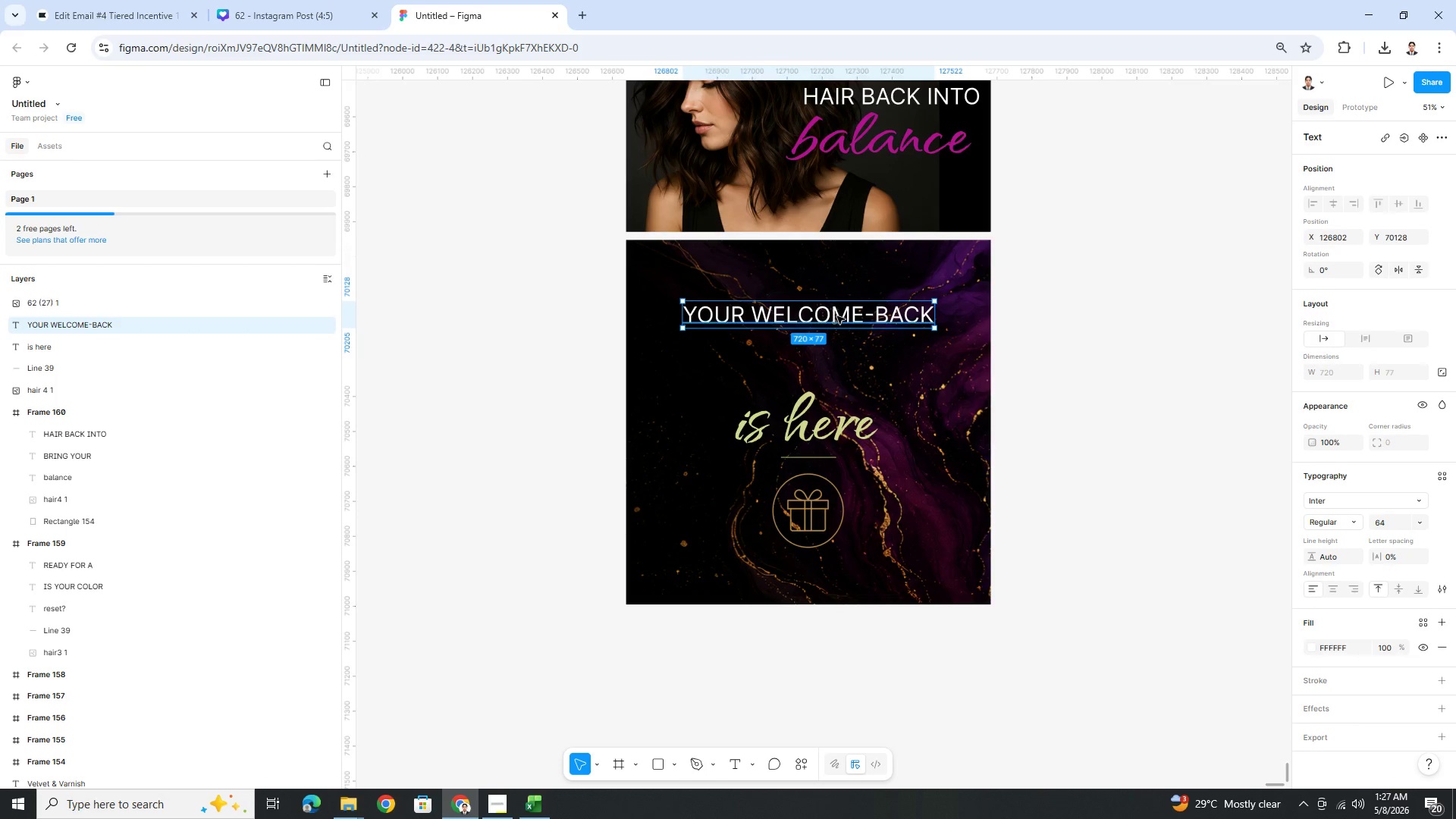 
key(Control+V)
 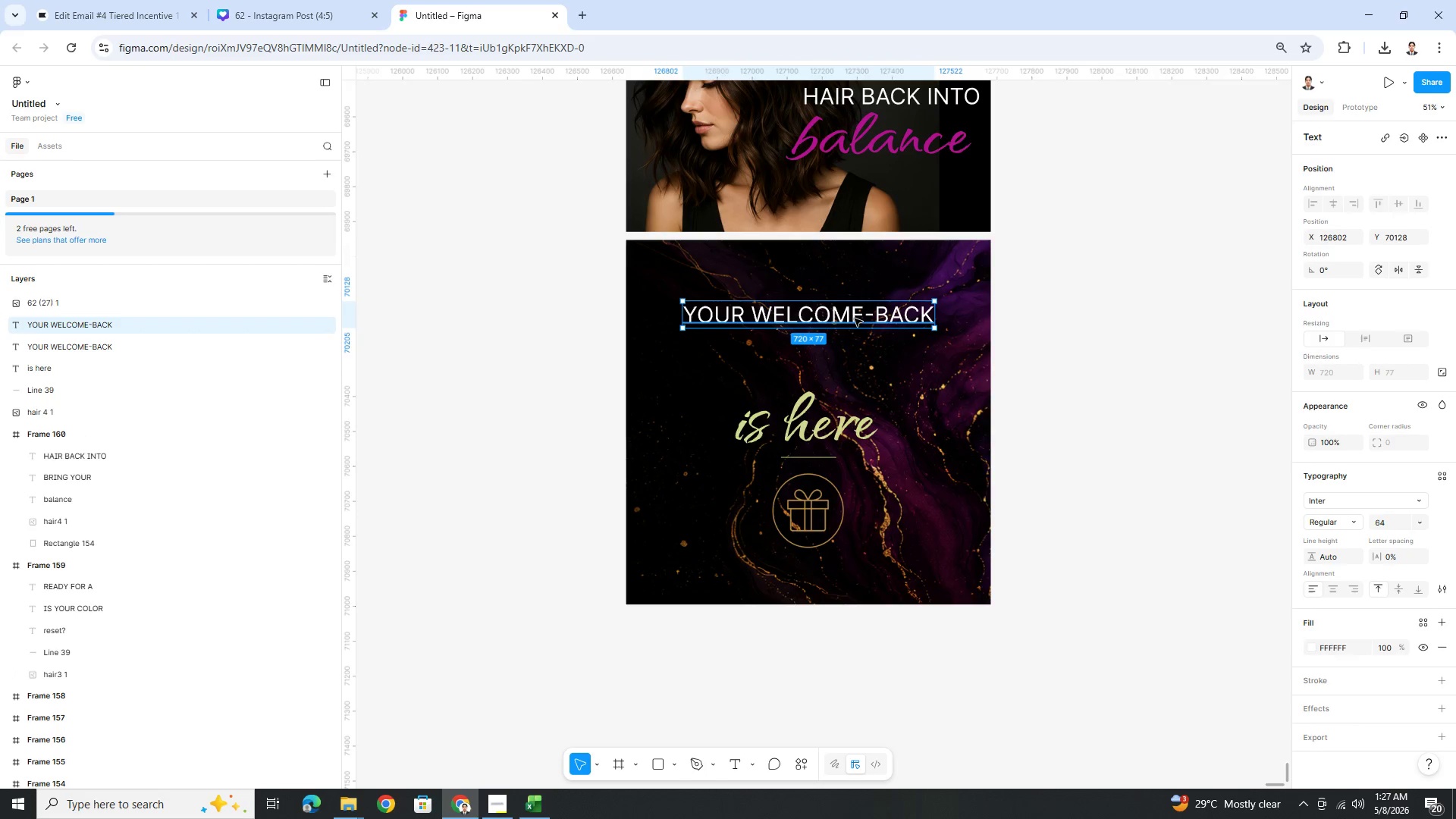 
left_click_drag(start_coordinate=[855, 318], to_coordinate=[855, 358])
 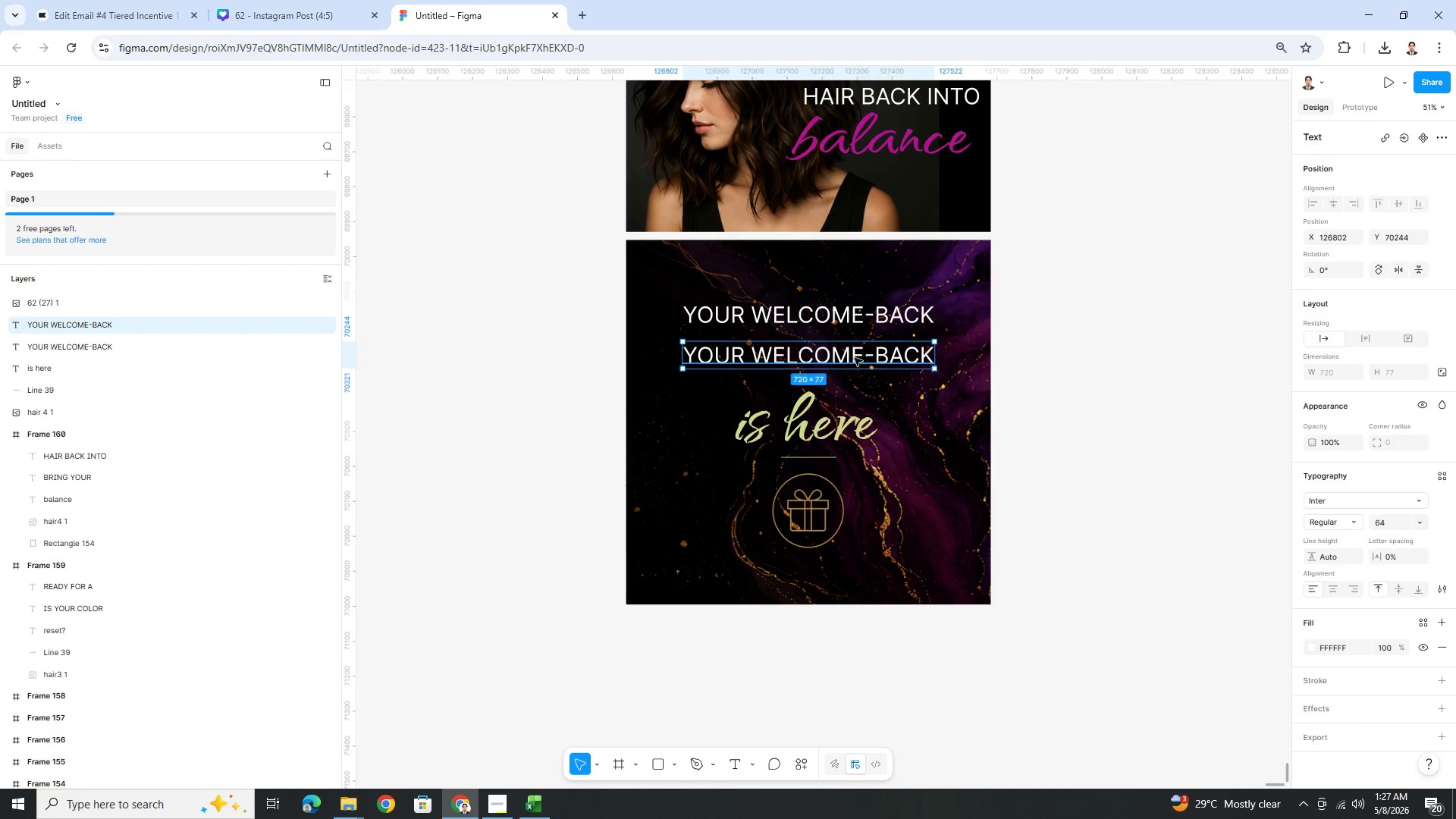 
key(Control+Z)
 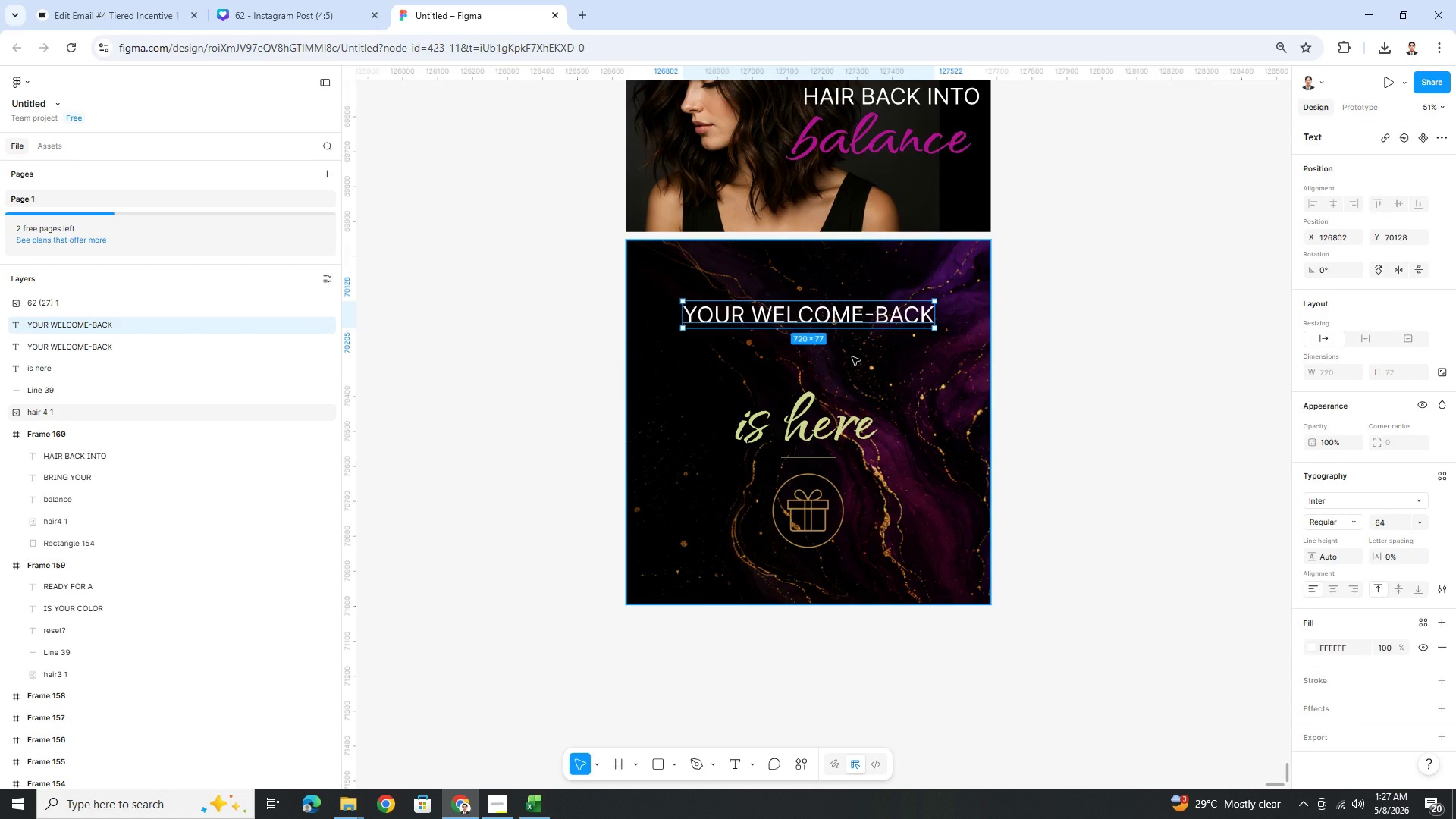 
key(Control+Z)
 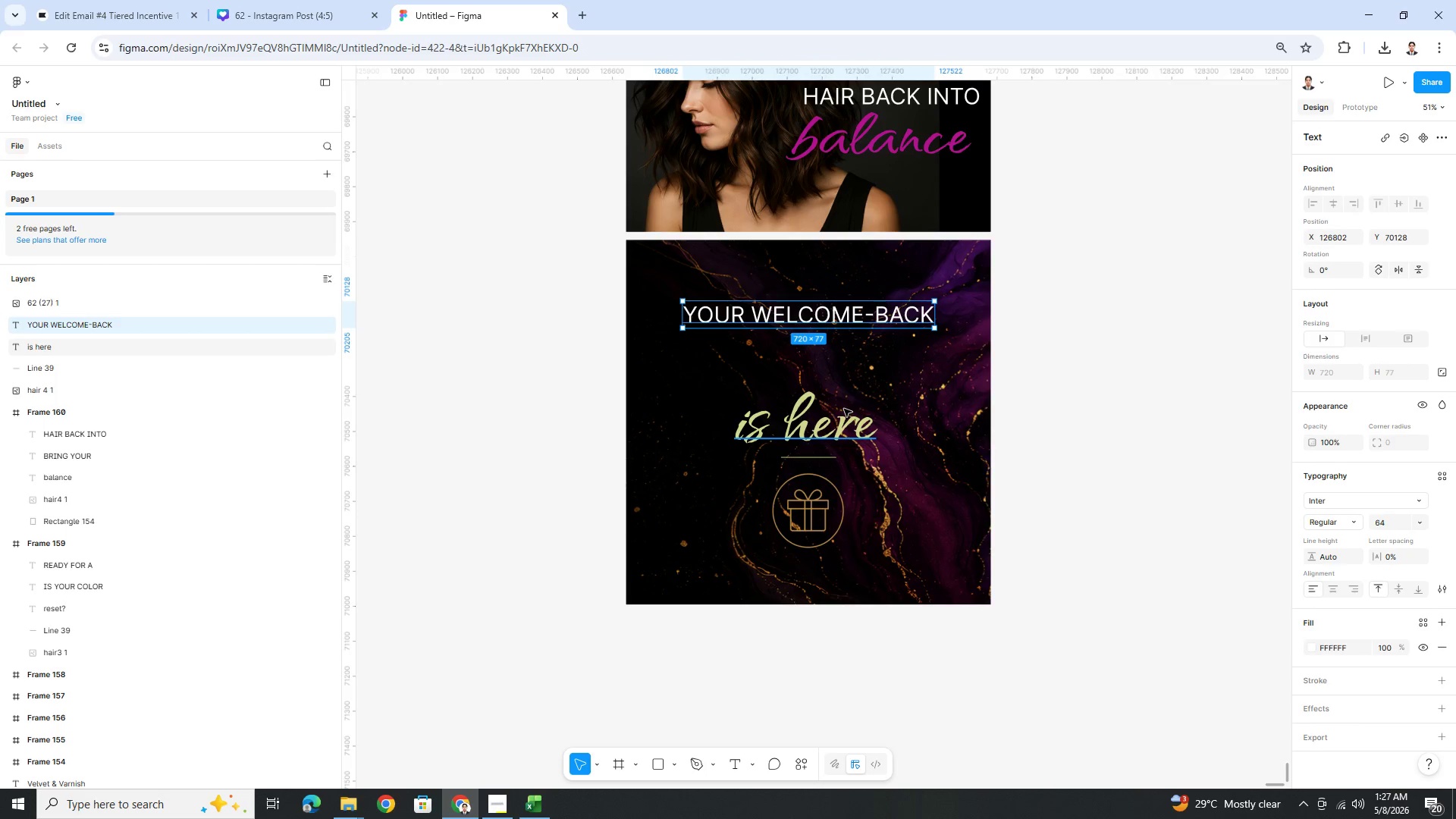 
left_click([843, 421])
 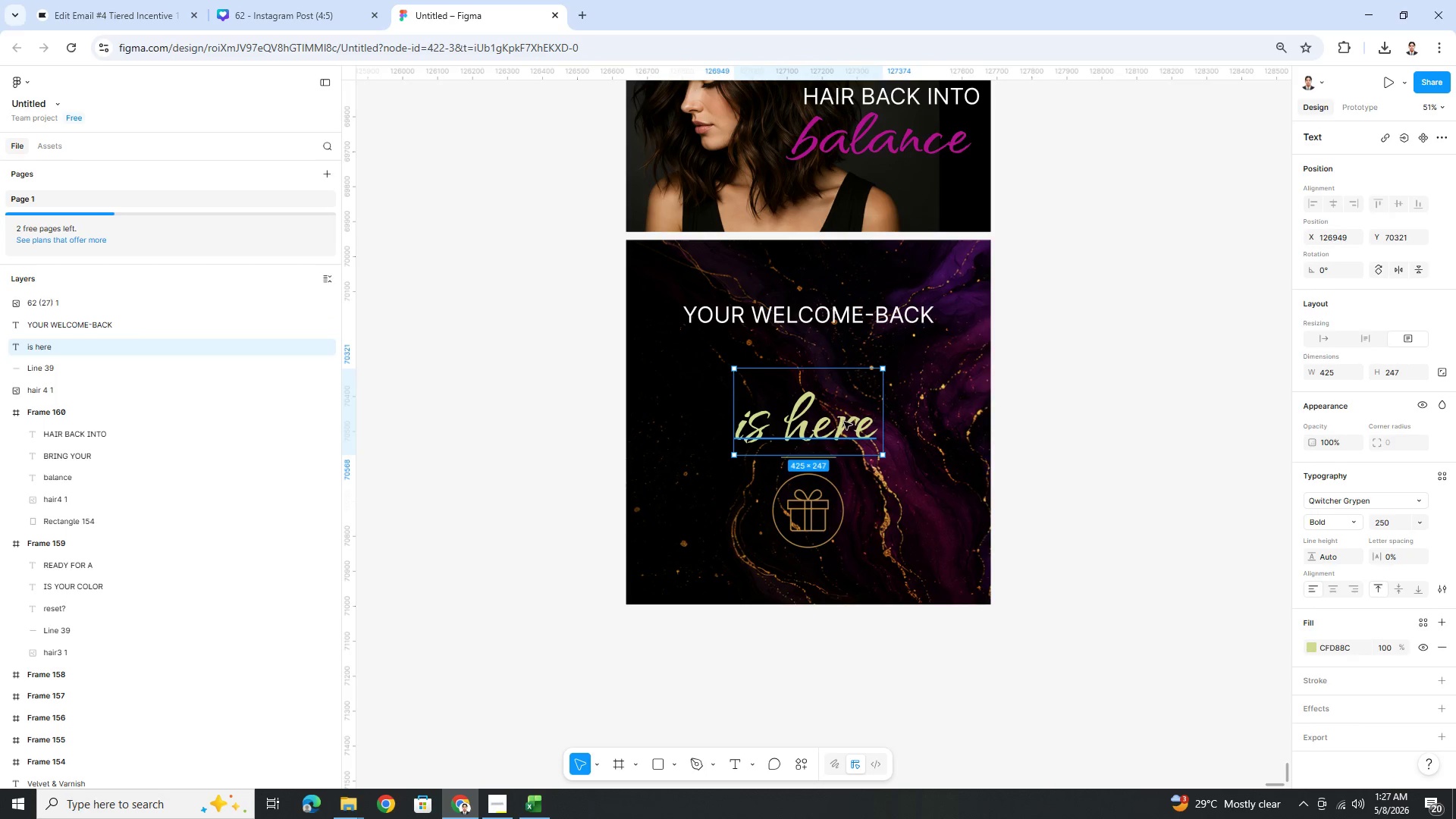 
key(Control+C)
 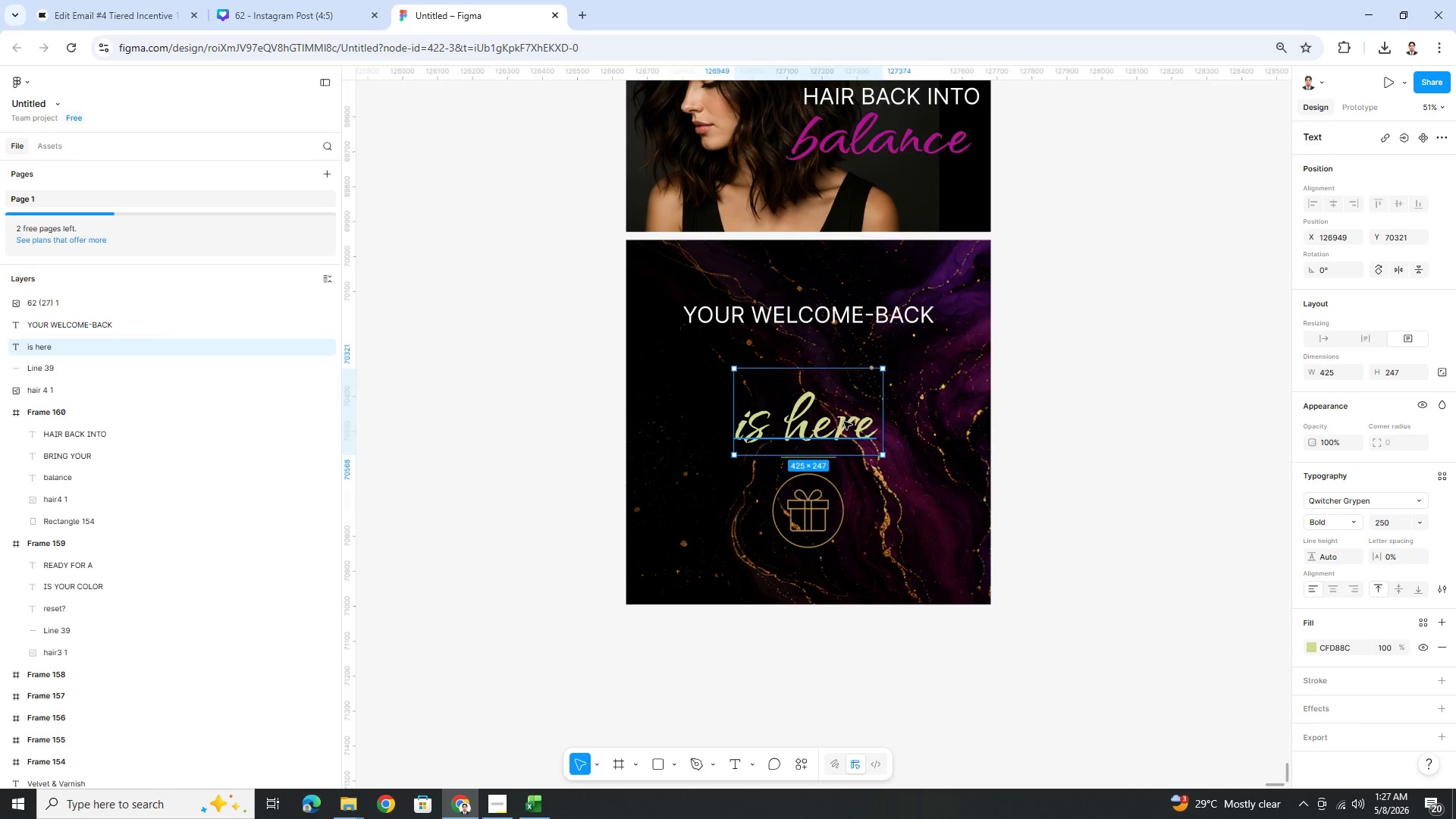 
key(Control+V)
 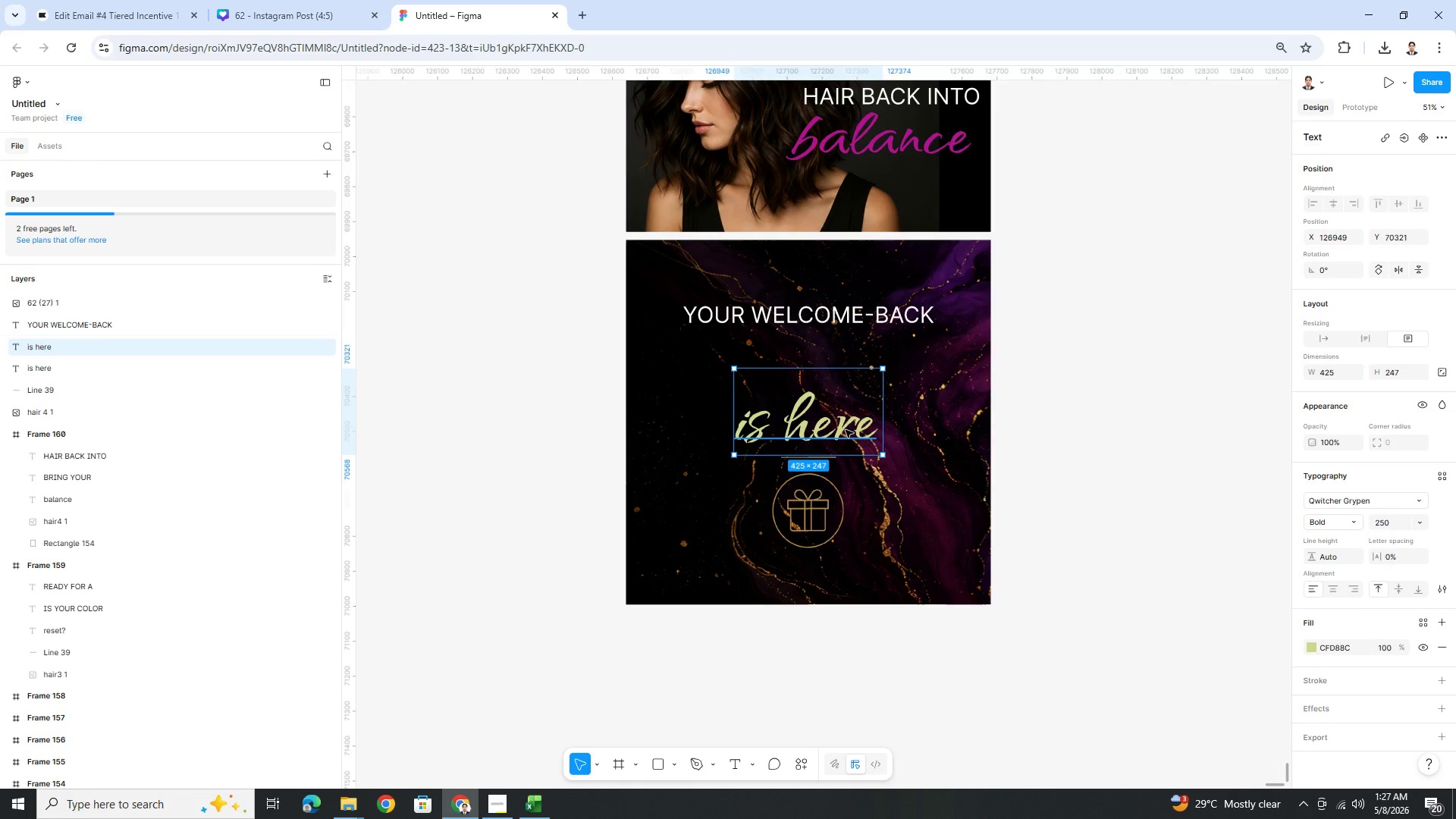 
left_click_drag(start_coordinate=[845, 429], to_coordinate=[841, 371])
 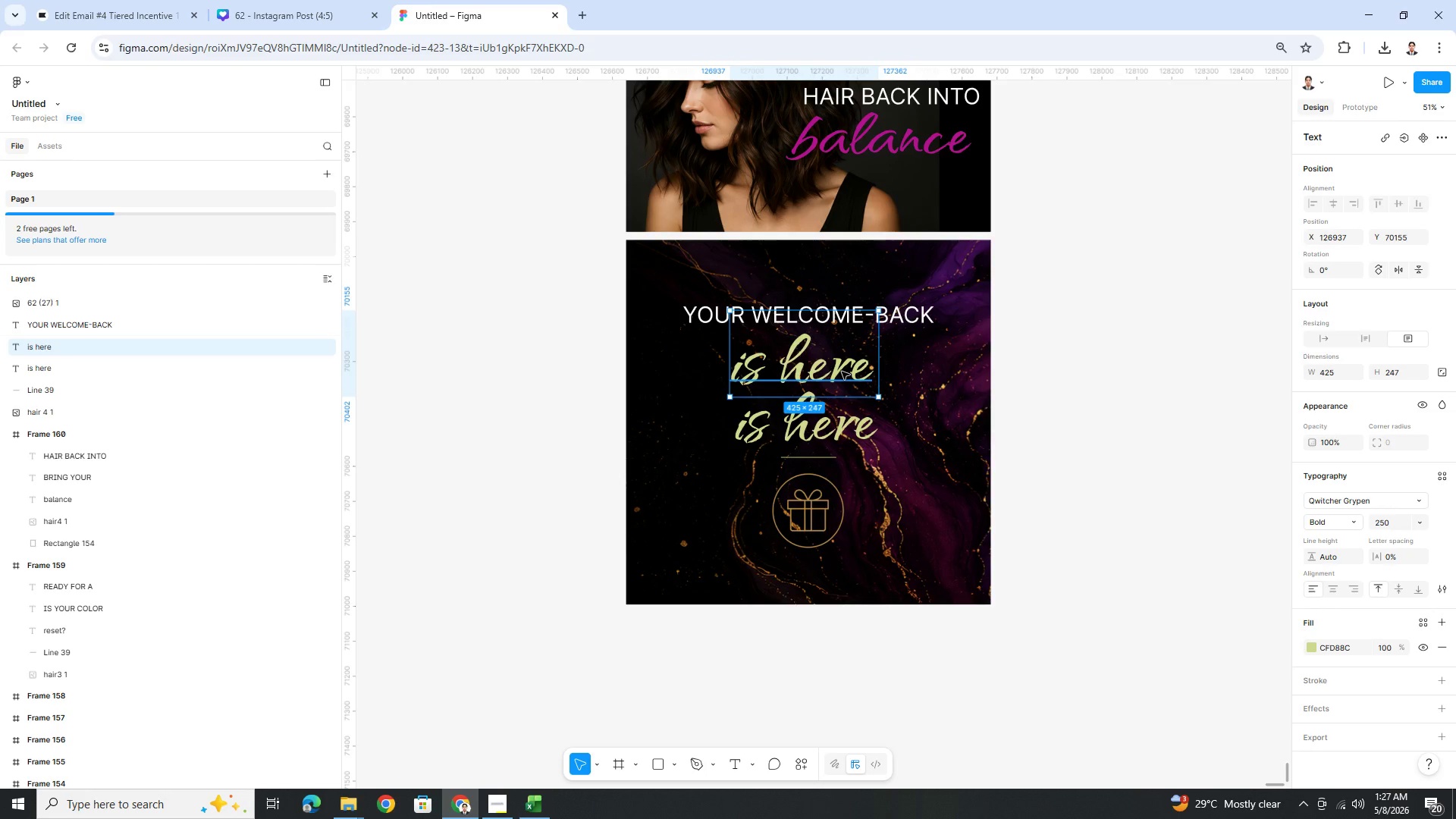 
double_click([841, 371])
 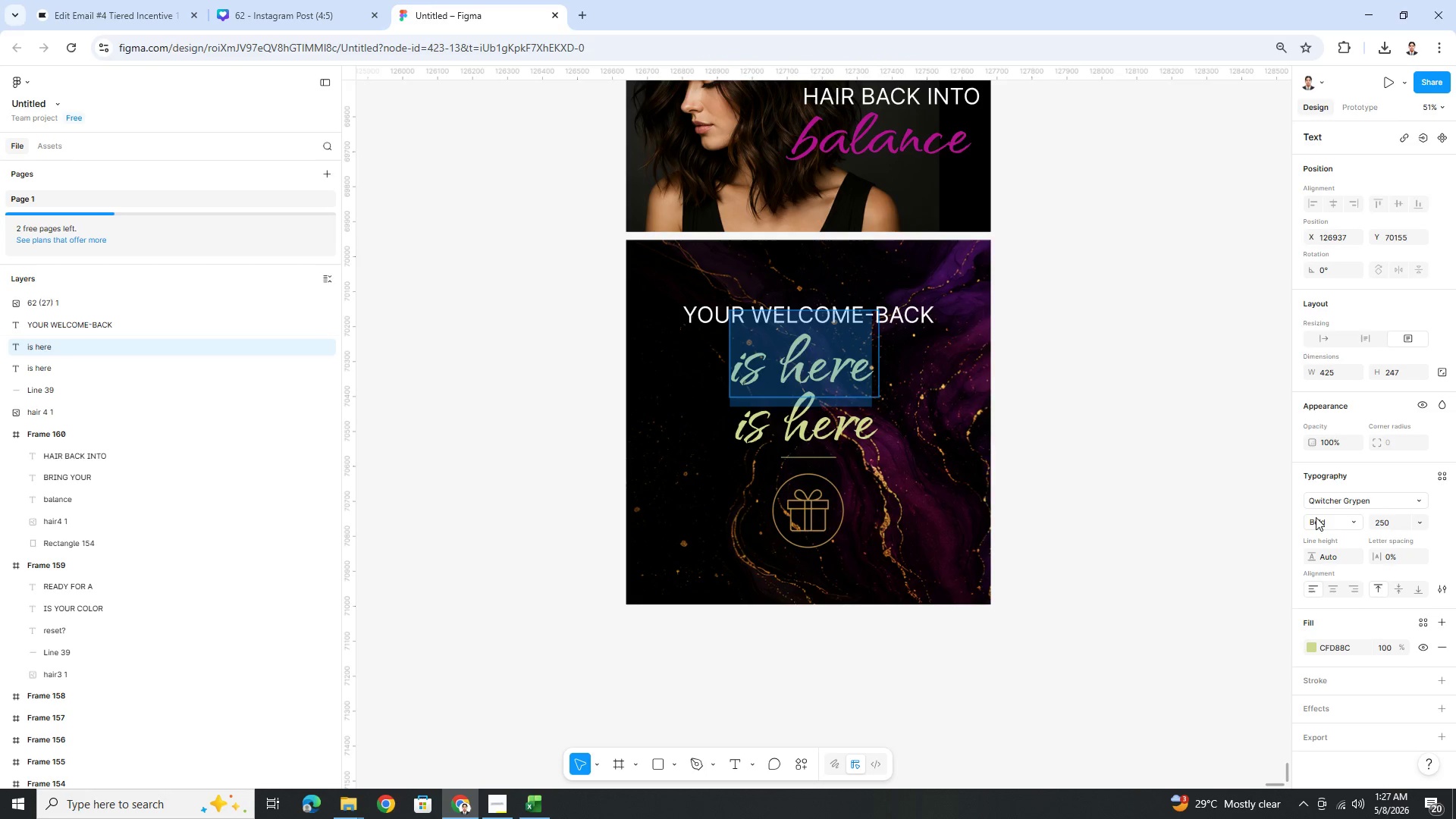 
left_click([1370, 494])
 